 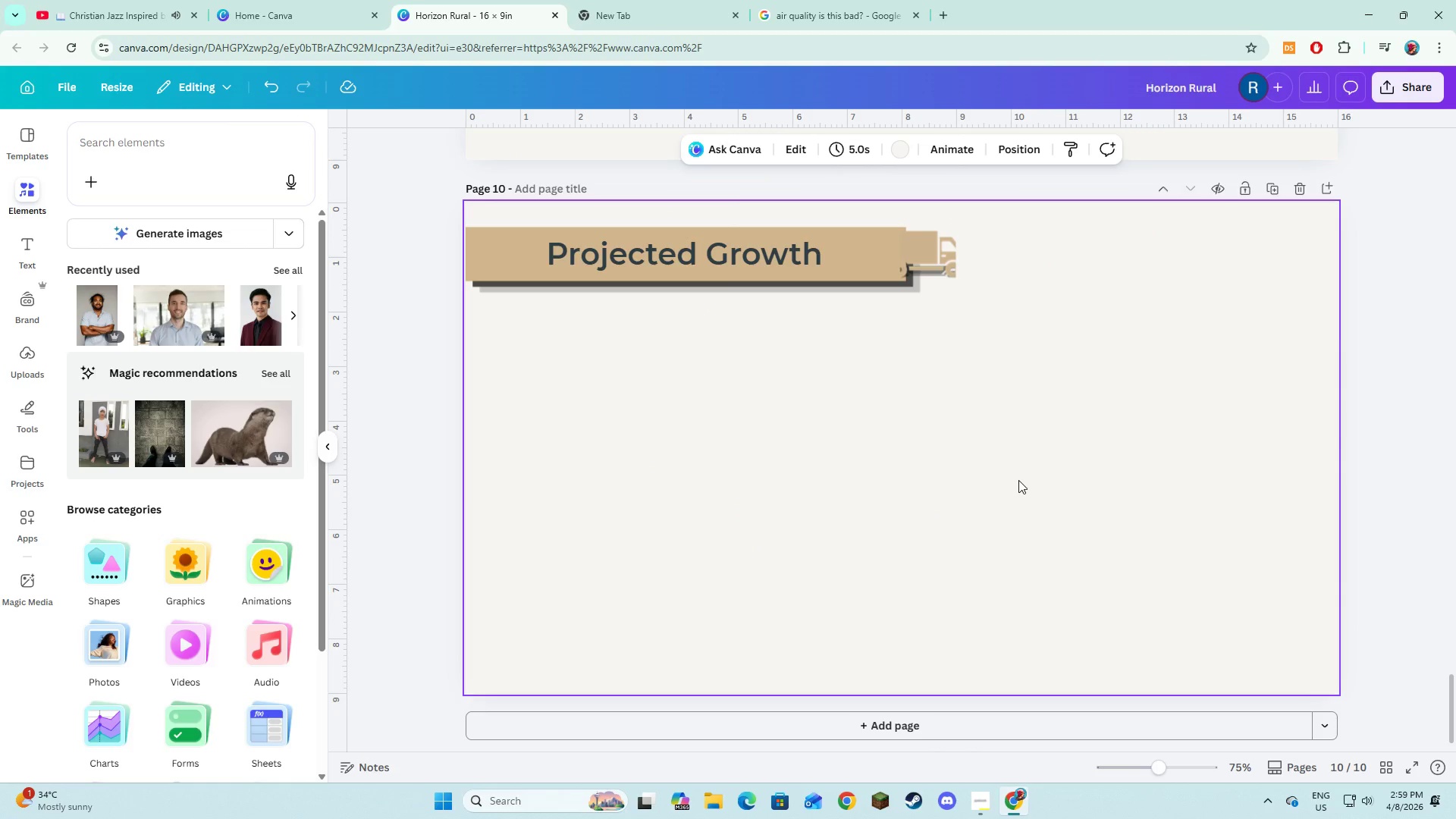 
left_click([1018, 480])
 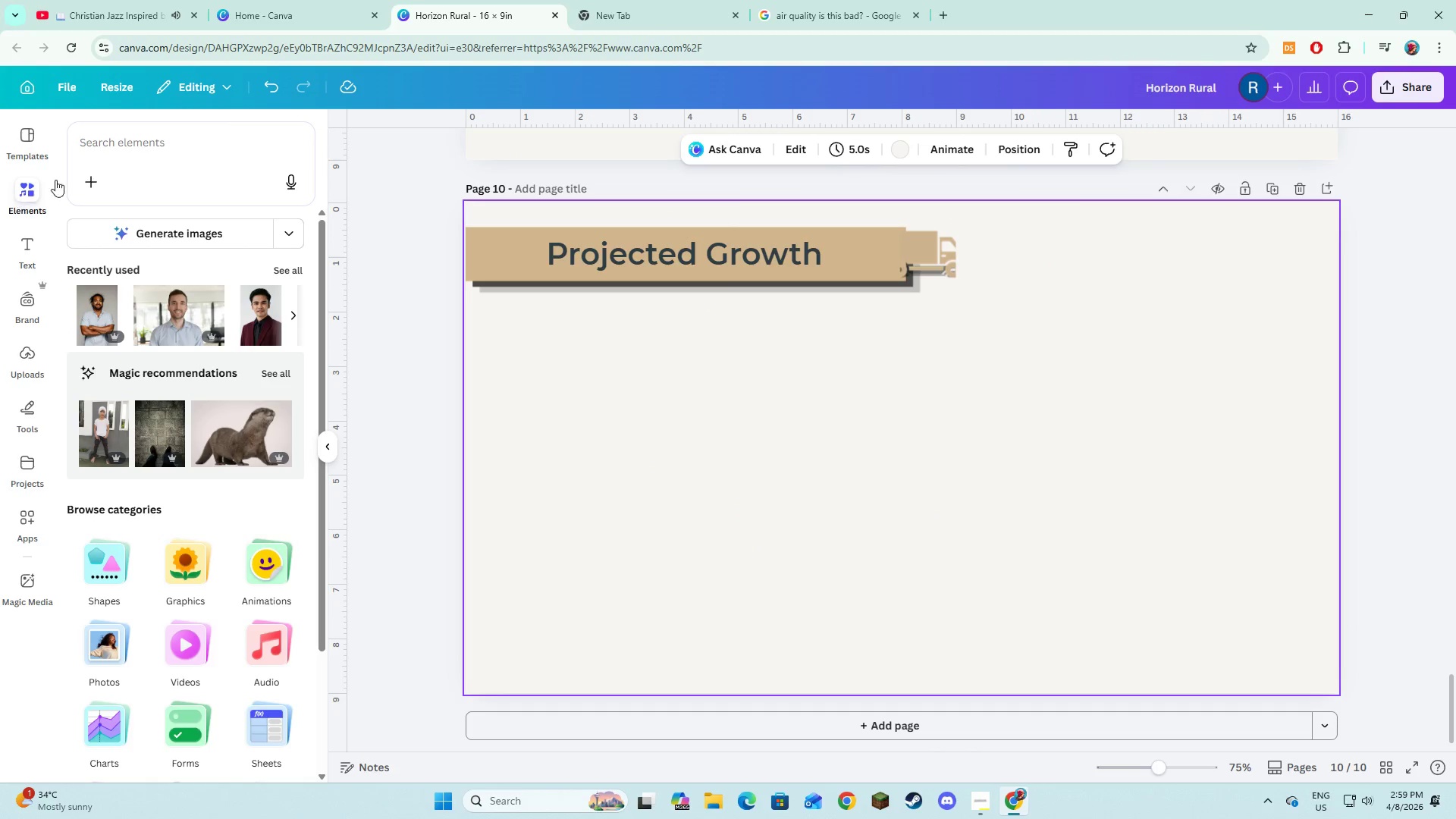 
scroll: coordinate [1038, 489], scroll_direction: down, amount: 6.0
 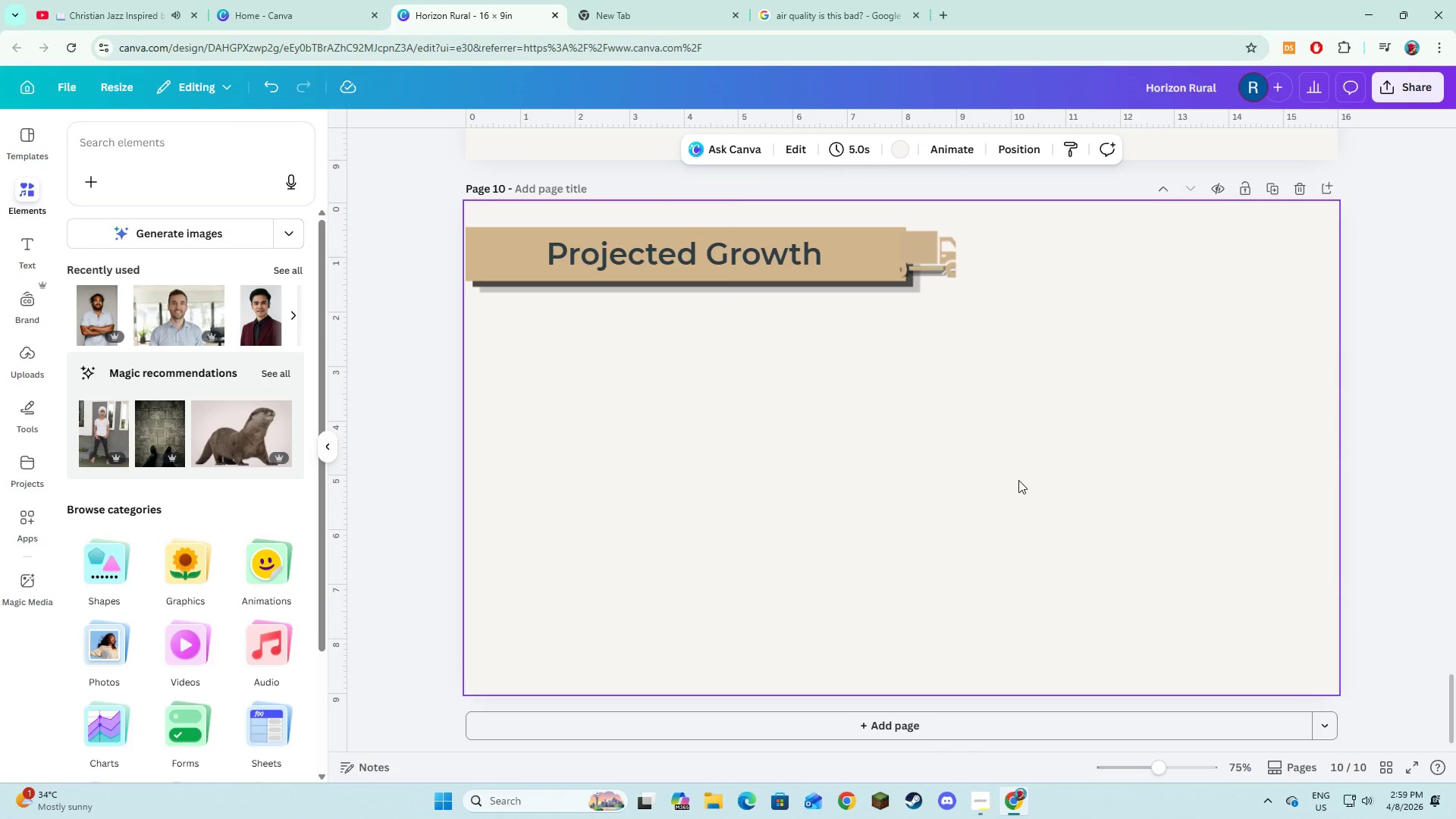 
scroll: coordinate [231, 397], scroll_direction: up, amount: 2.0
 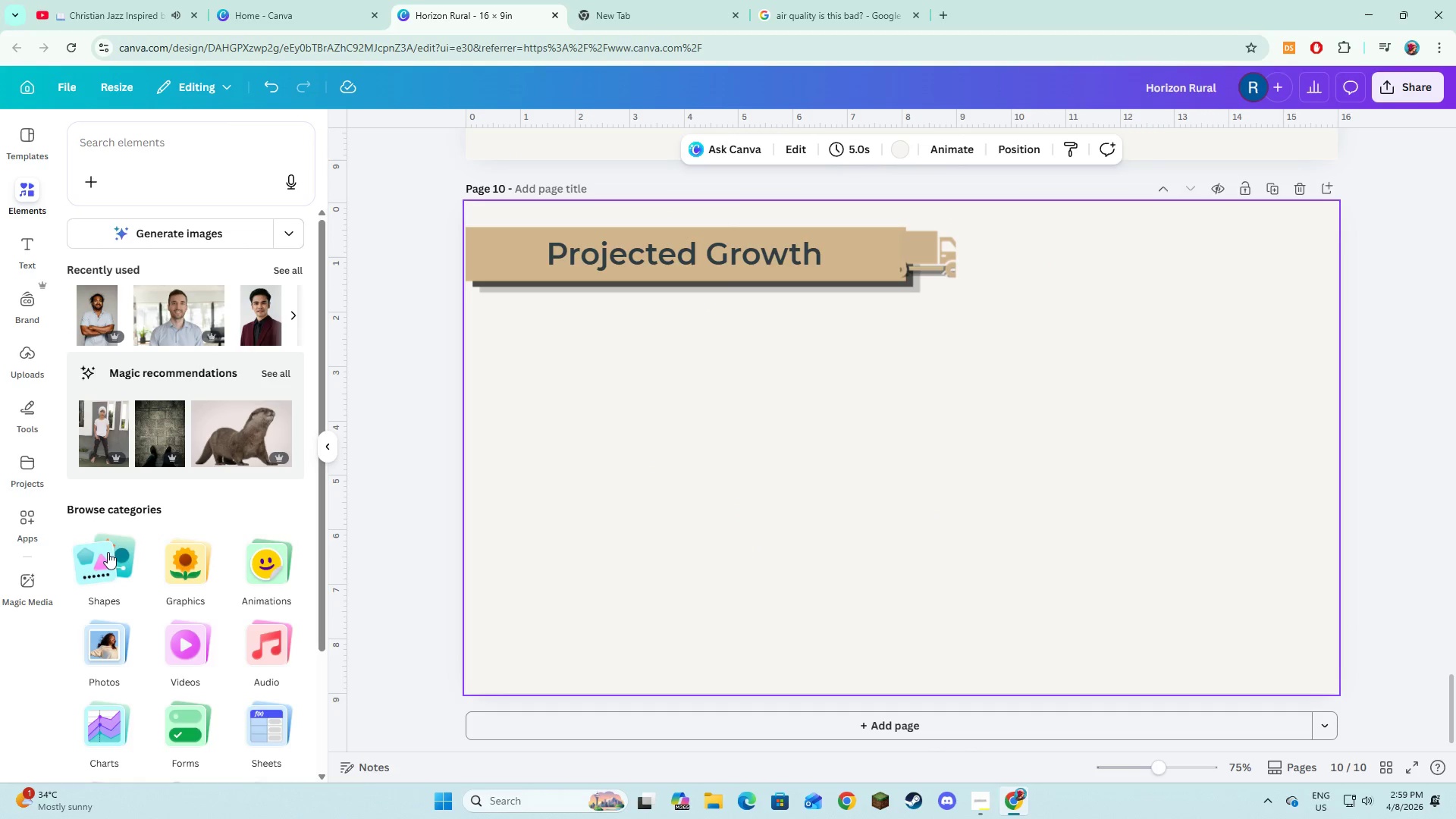 
left_click([108, 554])
 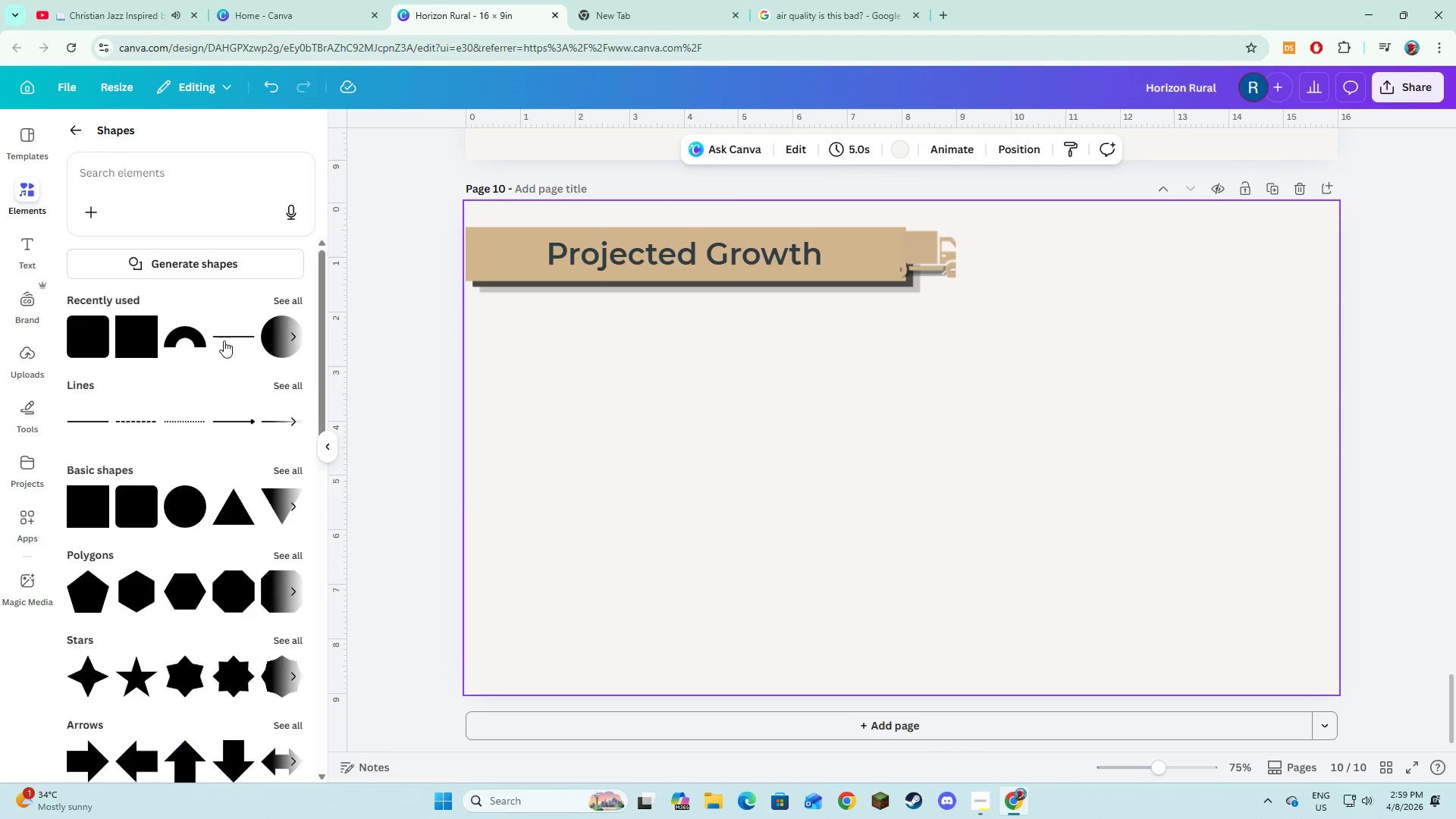 
left_click([225, 334])
 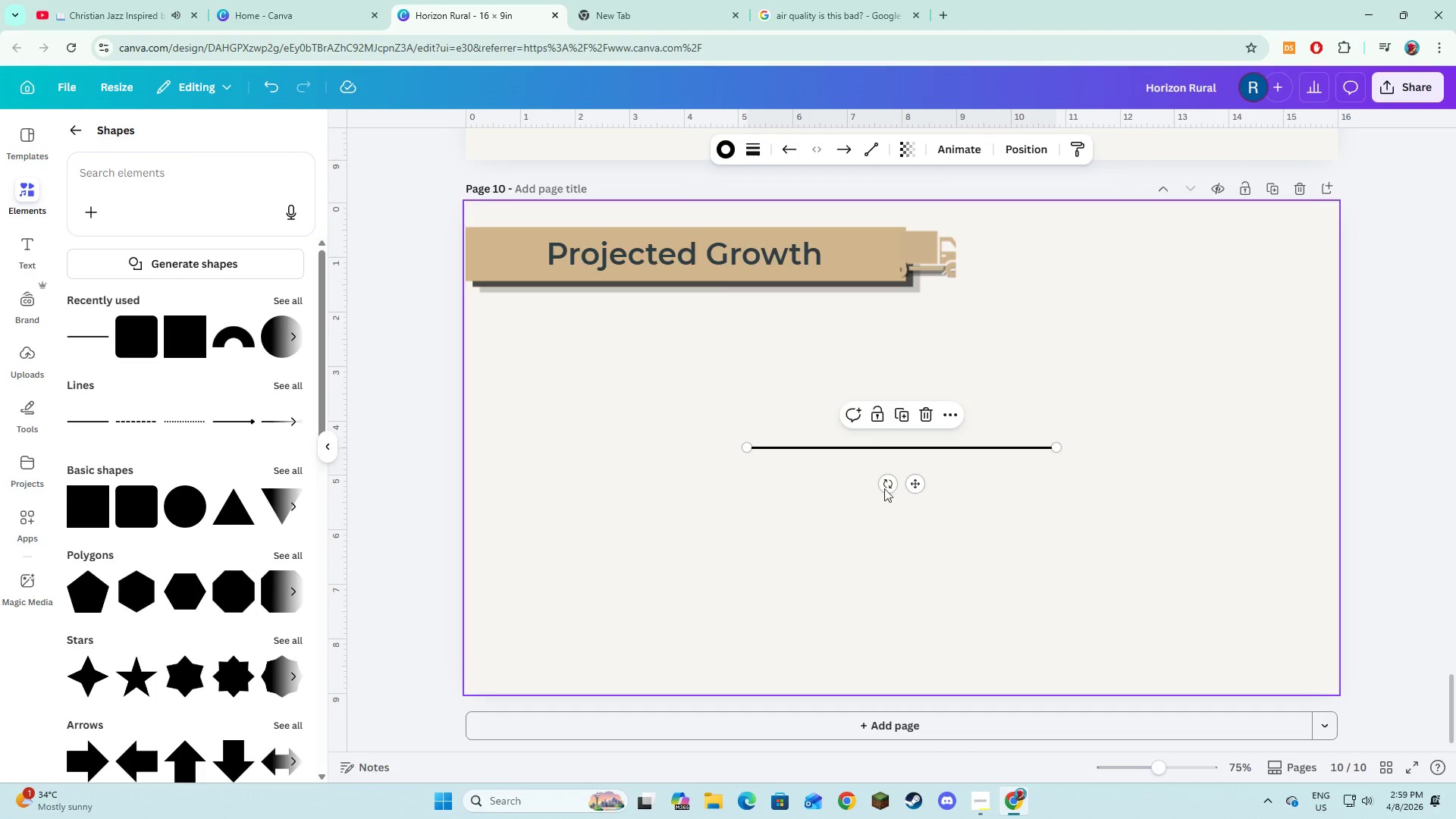 
left_click_drag(start_coordinate=[912, 482], to_coordinate=[919, 606])
 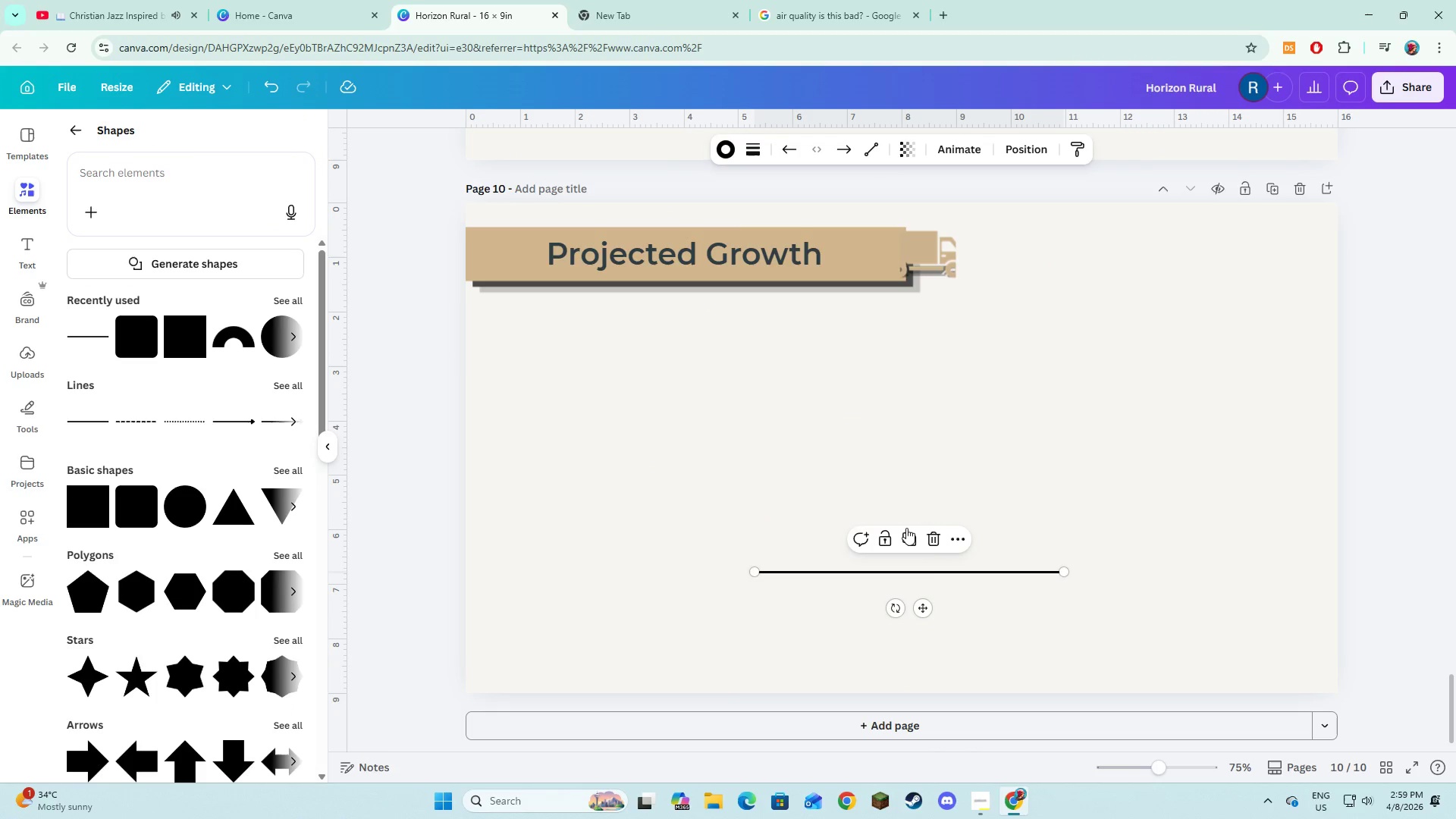 
left_click([905, 537])
 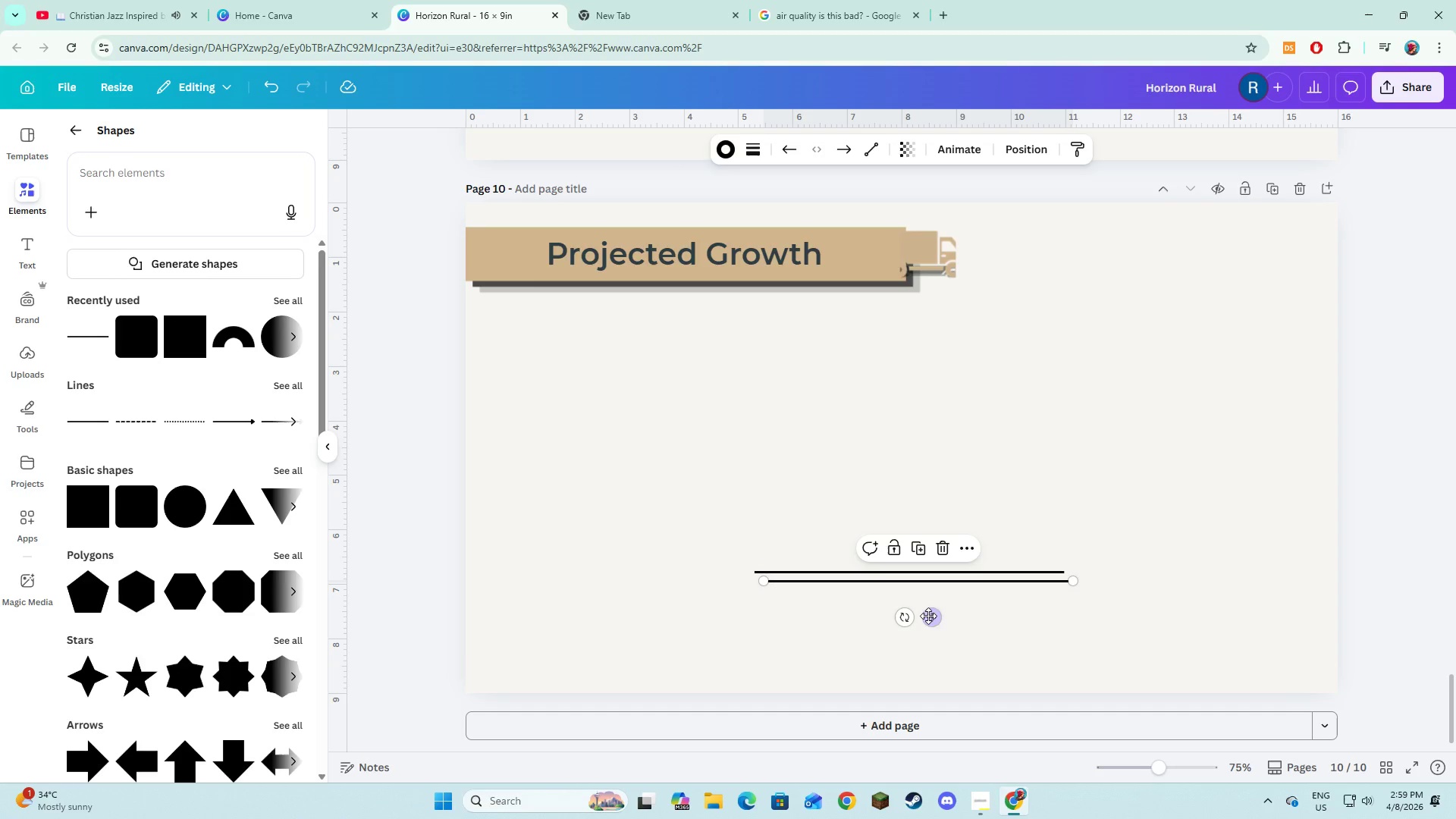 
left_click_drag(start_coordinate=[928, 616], to_coordinate=[935, 493])
 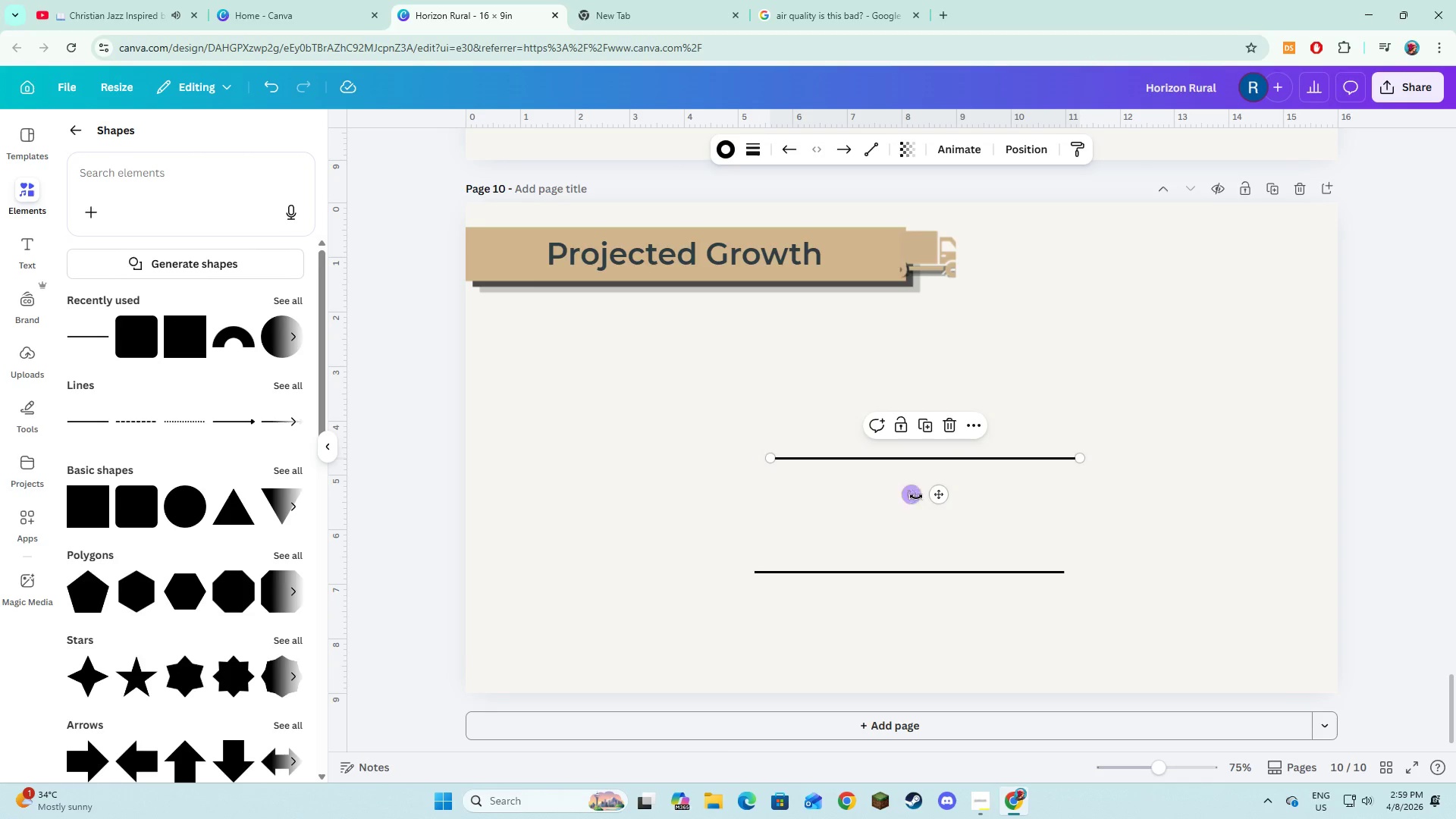 
left_click_drag(start_coordinate=[914, 496], to_coordinate=[958, 458])
 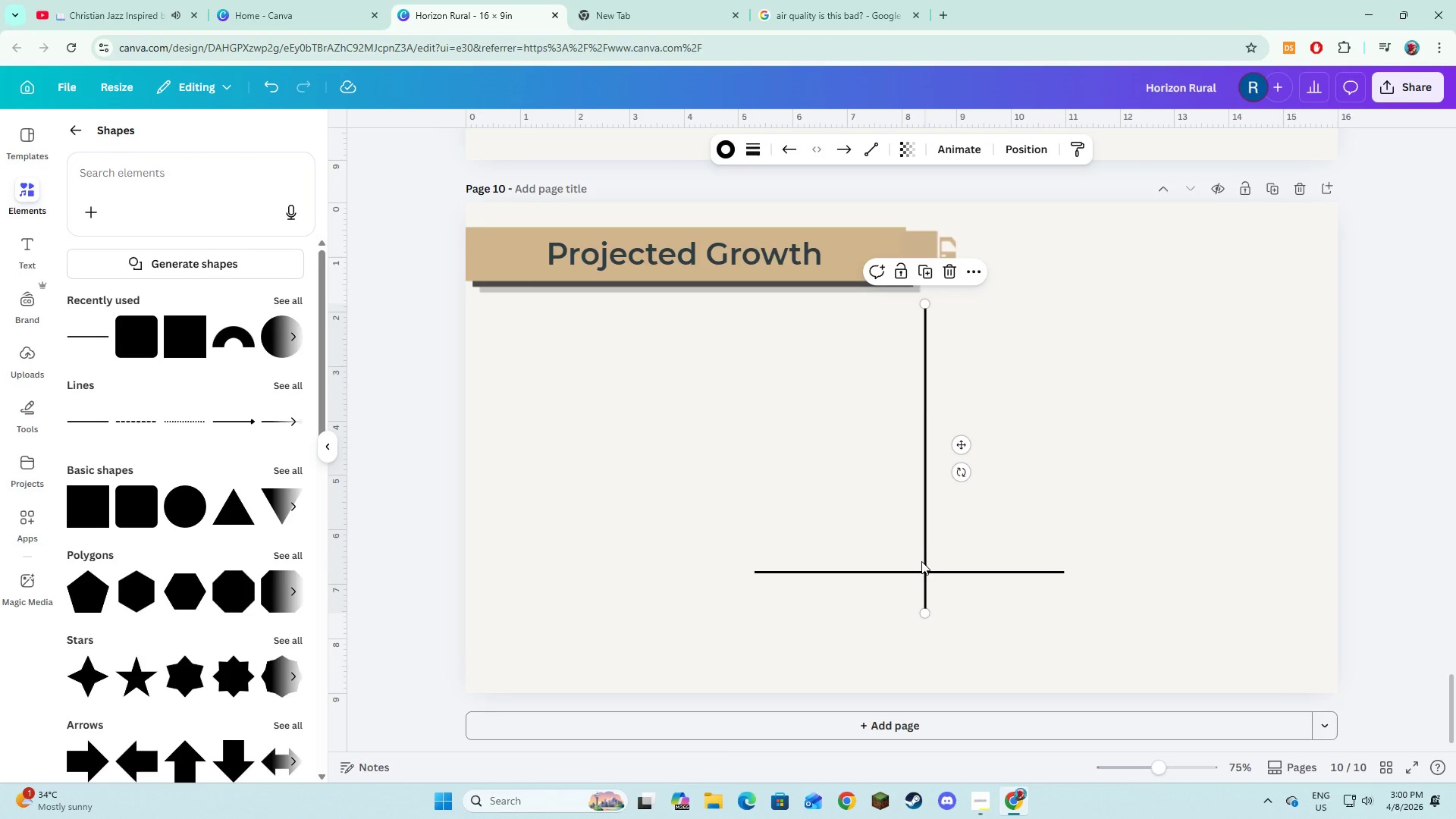 
left_click_drag(start_coordinate=[921, 561], to_coordinate=[749, 519])
 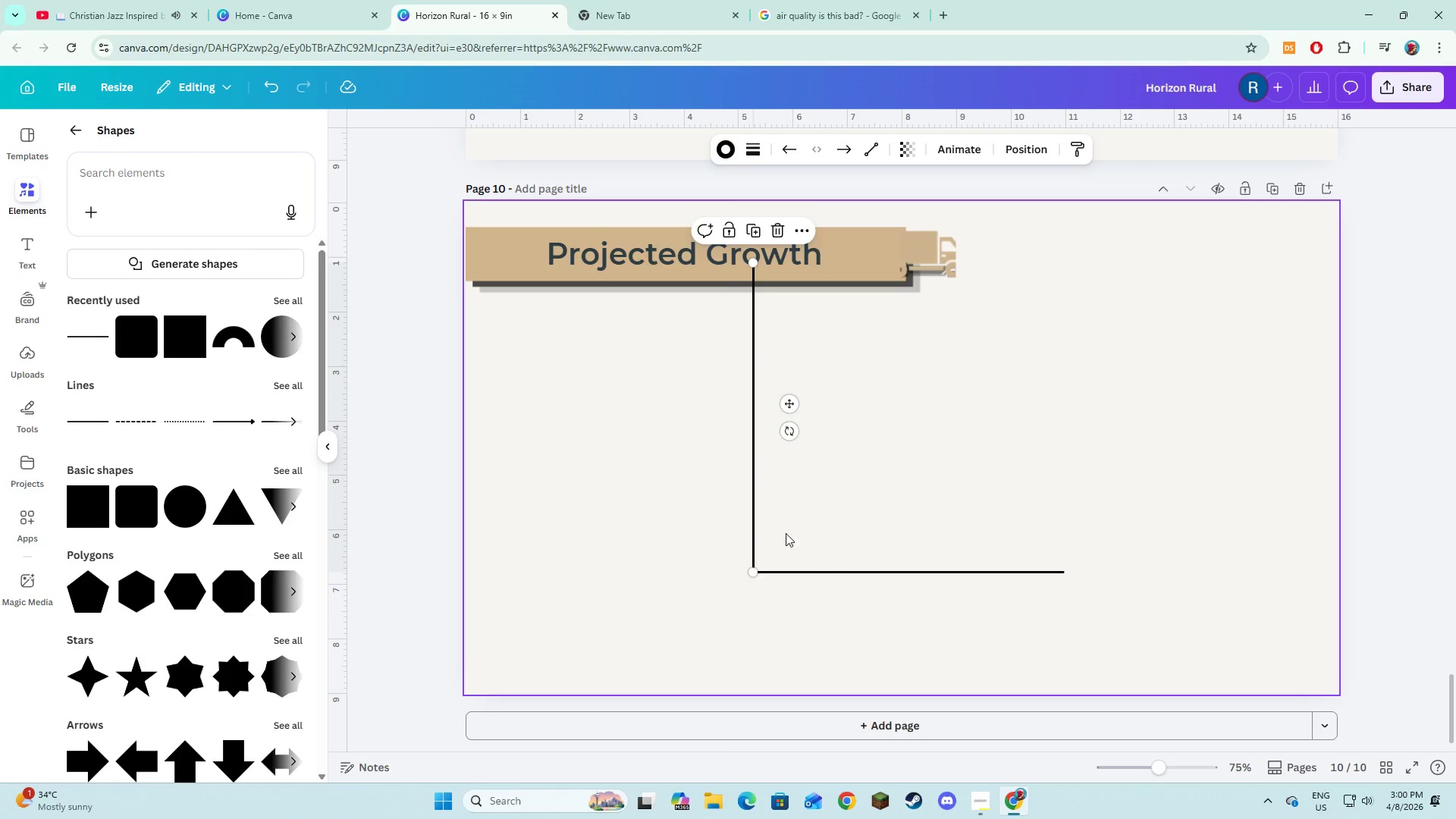 
hold_key(key=ShiftLeft, duration=0.67)
left_click([829, 570])
 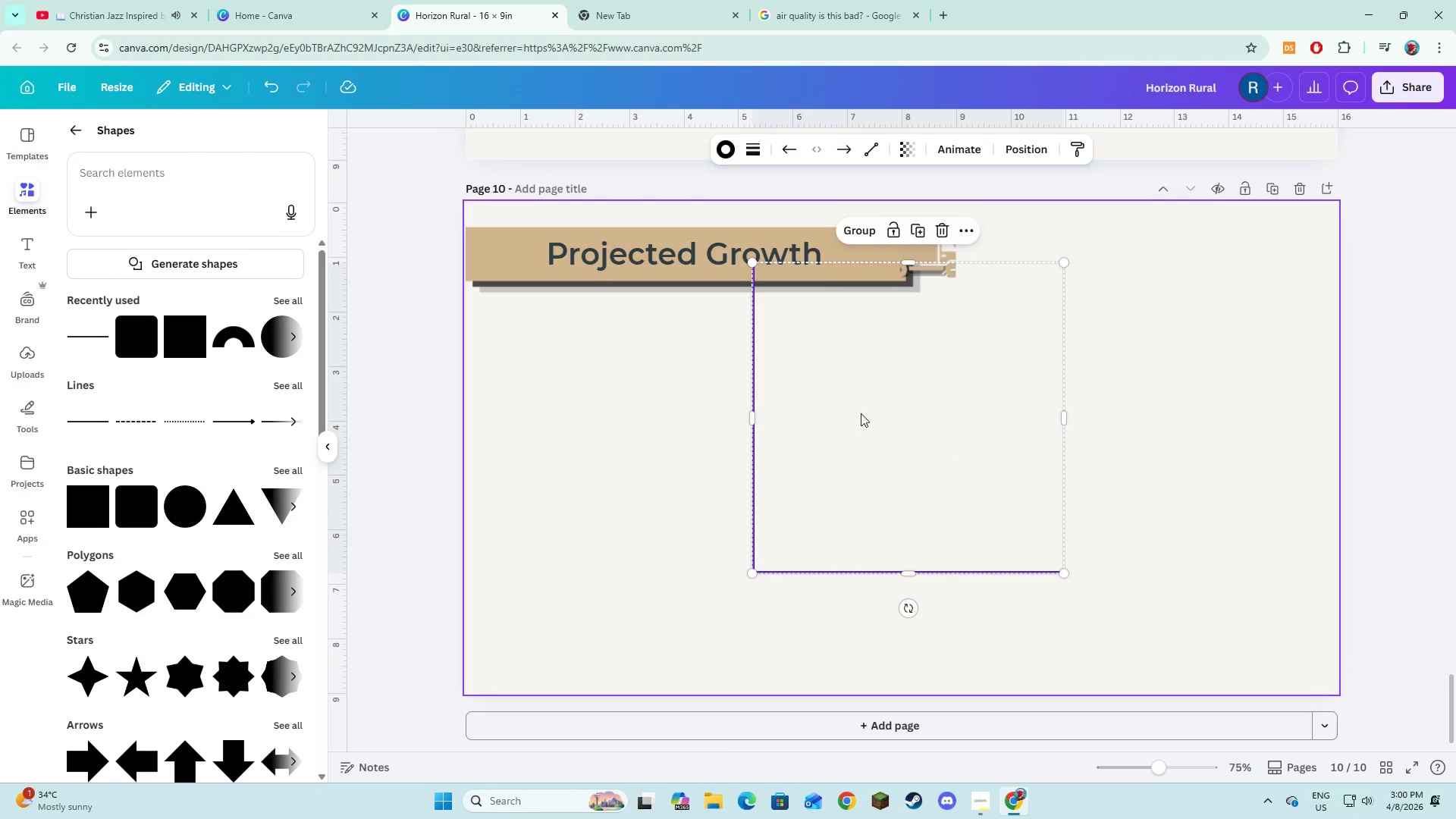 
left_click_drag(start_coordinate=[883, 419], to_coordinate=[888, 475])
 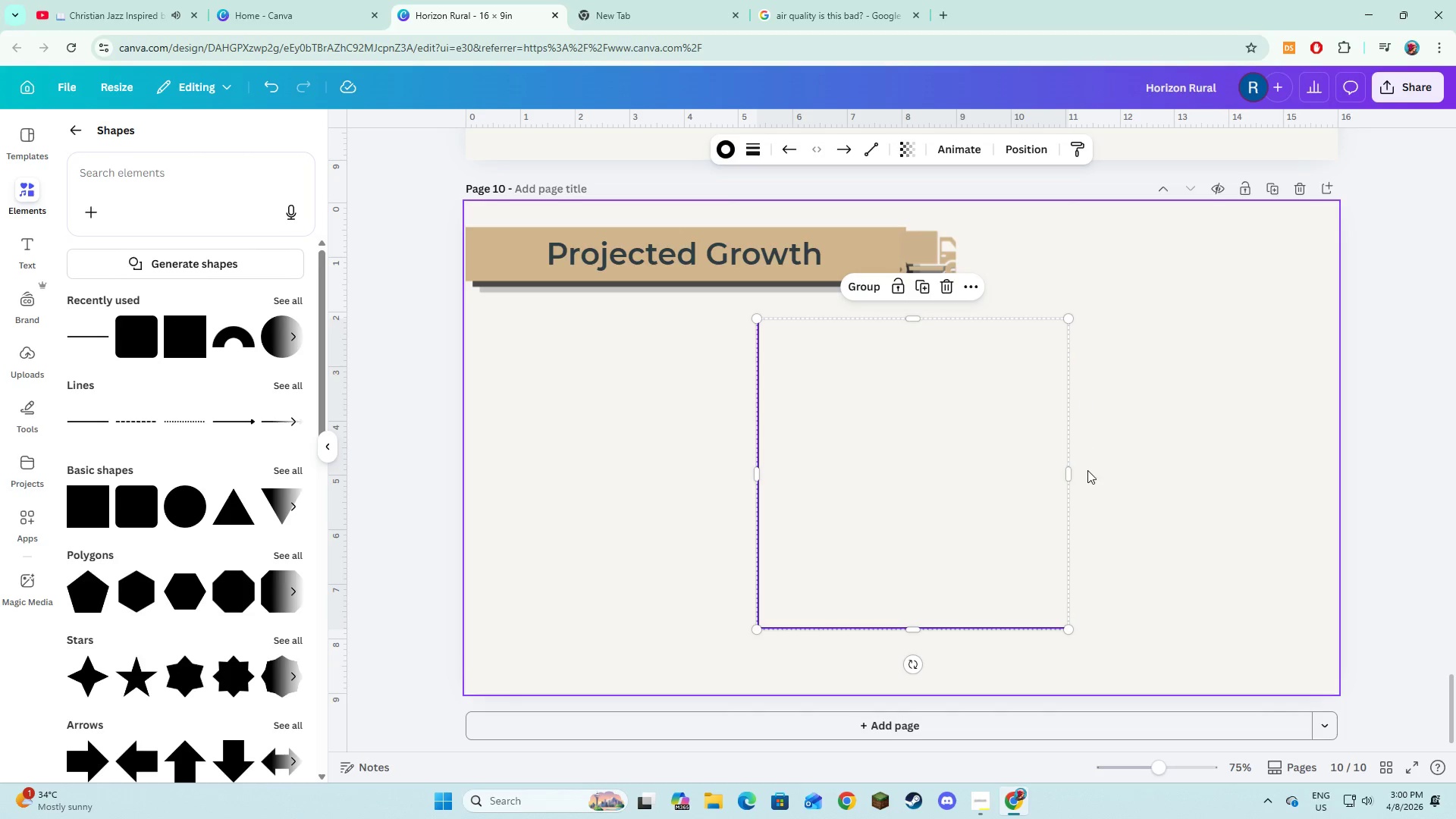 
left_click_drag(start_coordinate=[1069, 475], to_coordinate=[1184, 495])
 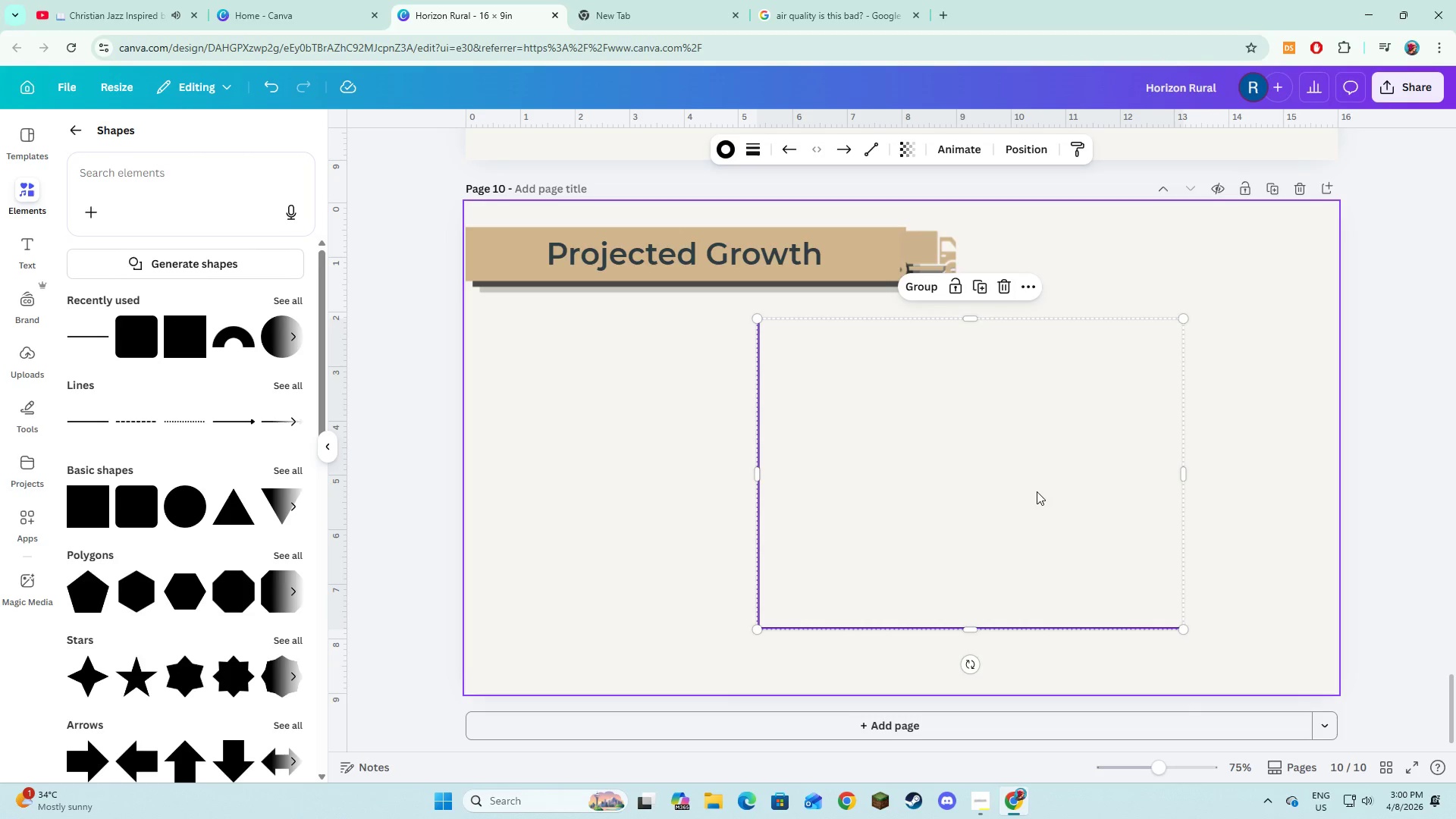 
left_click_drag(start_coordinate=[1037, 491], to_coordinate=[981, 495])
 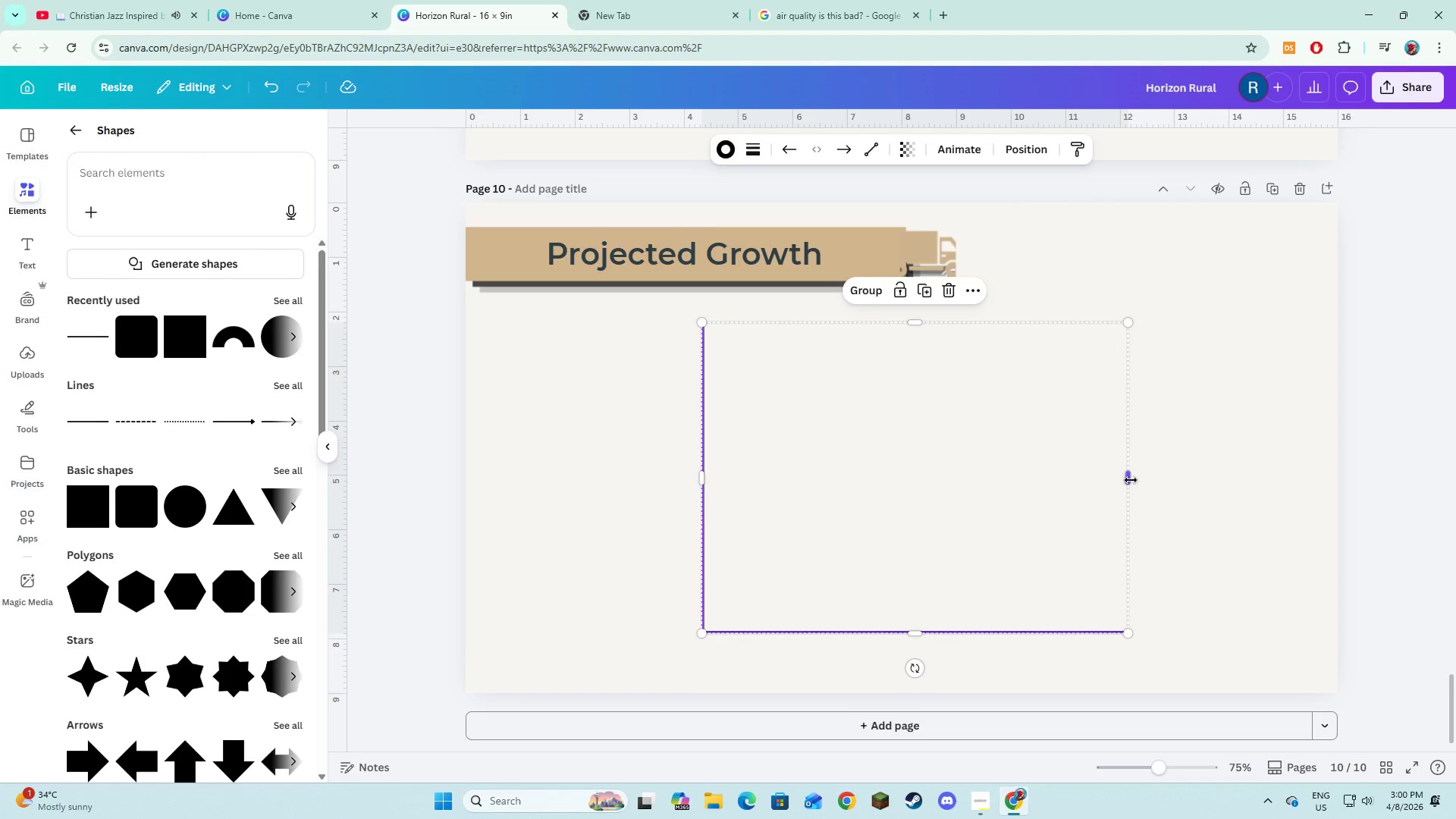 
left_click_drag(start_coordinate=[1131, 480], to_coordinate=[1160, 488])
 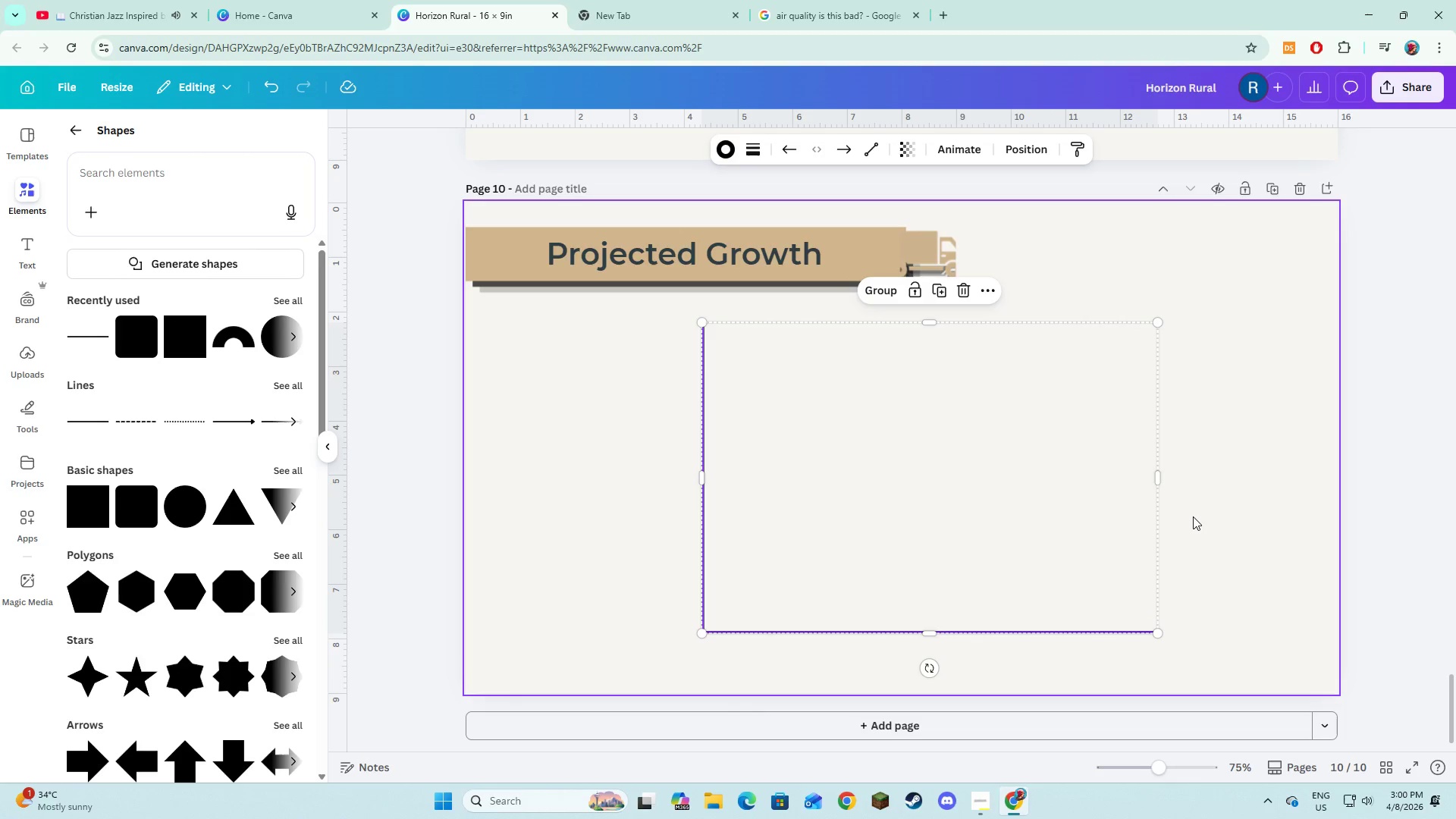 
left_click([1193, 516])
 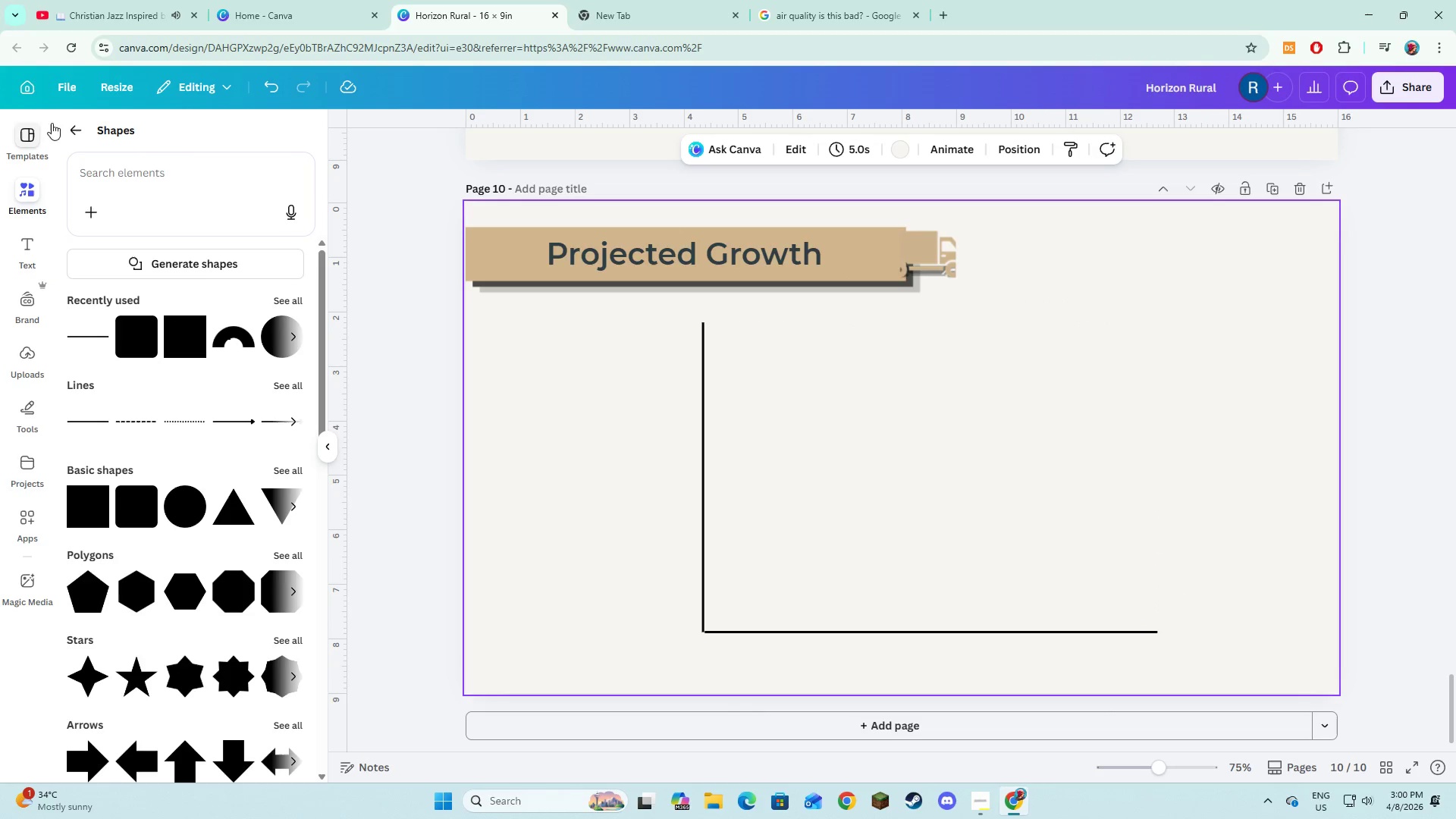 
left_click([77, 131])
 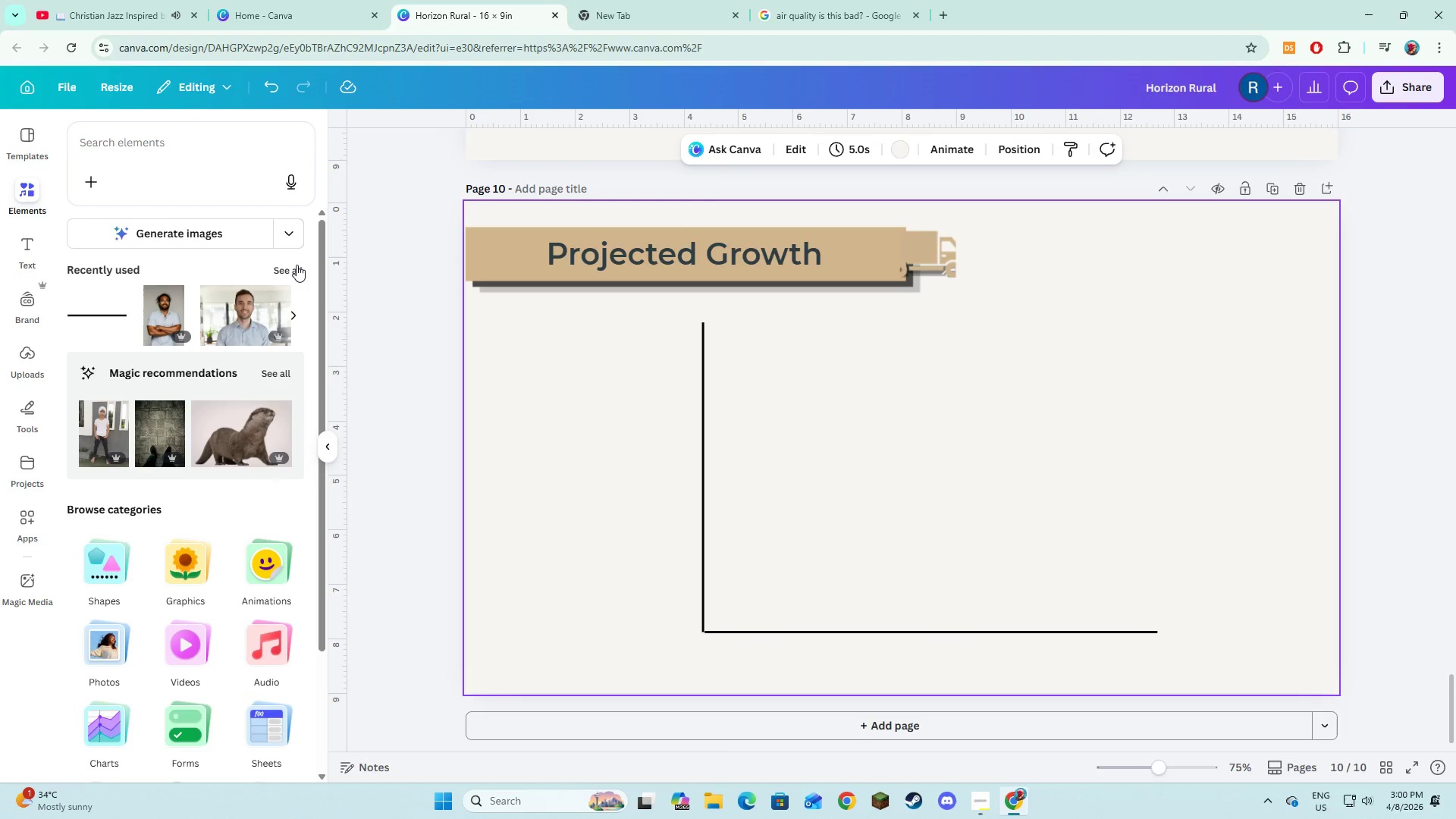 
left_click([292, 270])
 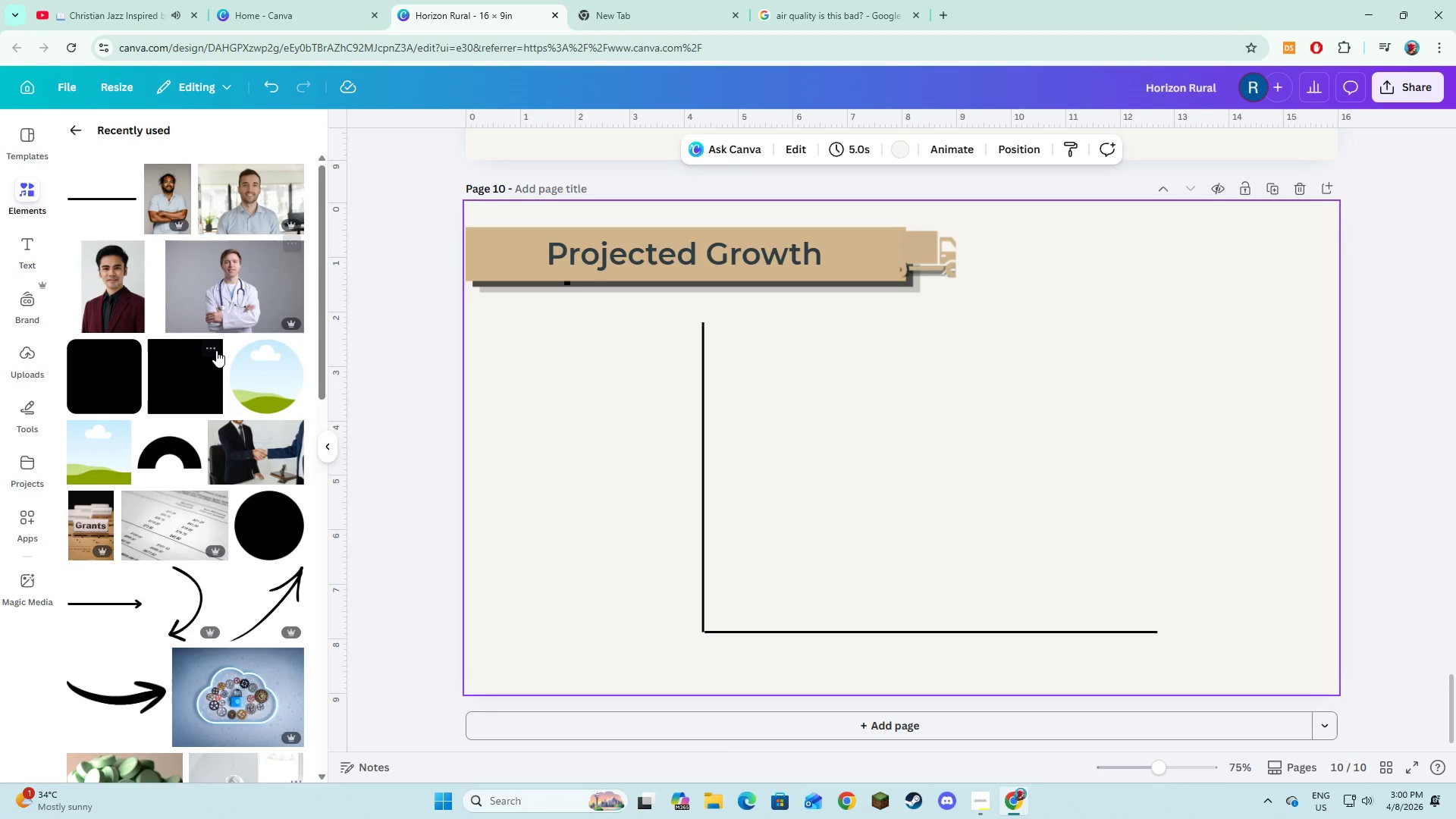 
scroll: coordinate [278, 504], scroll_direction: down, amount: 27.0
 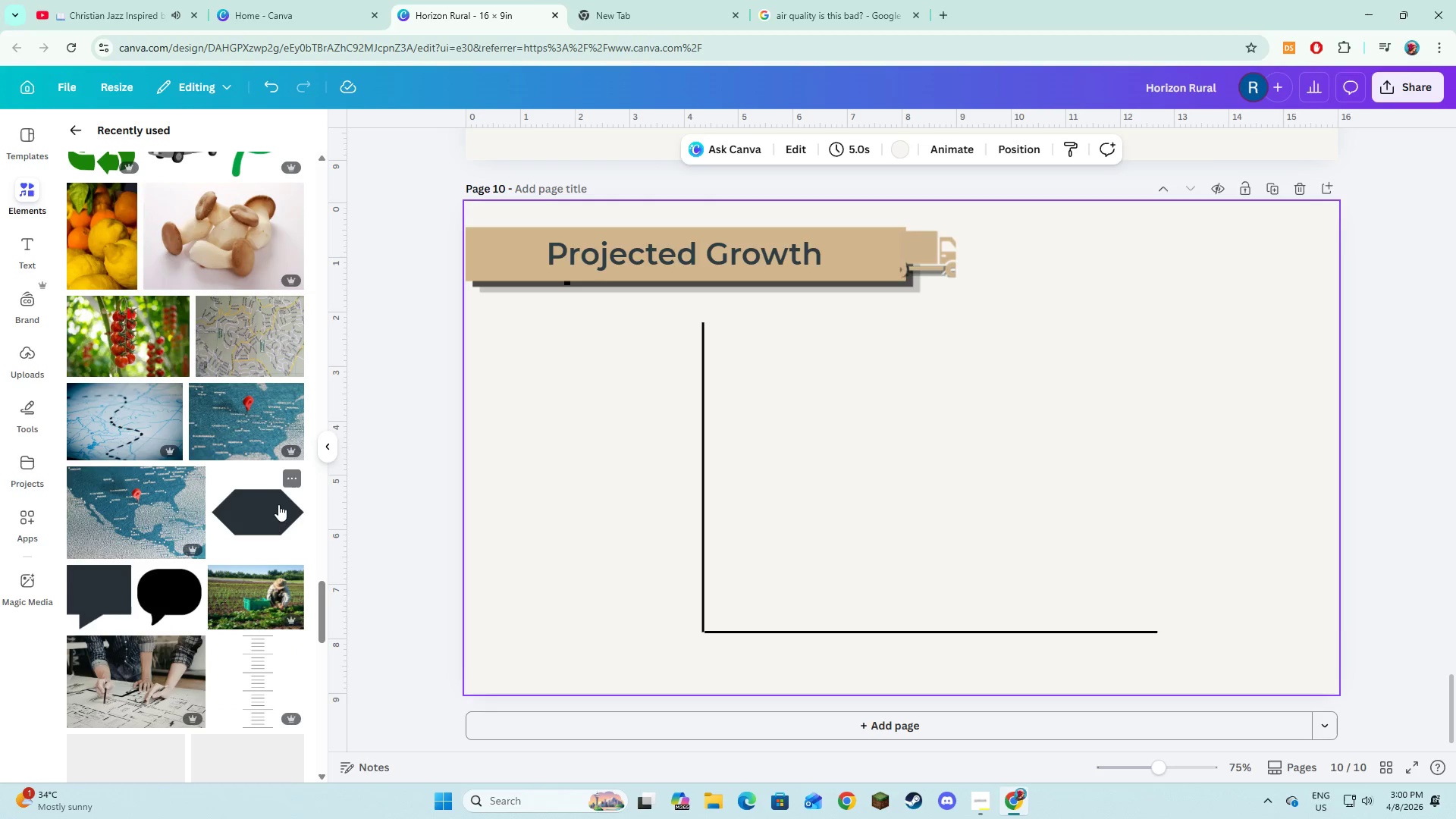 
left_click([258, 671])
 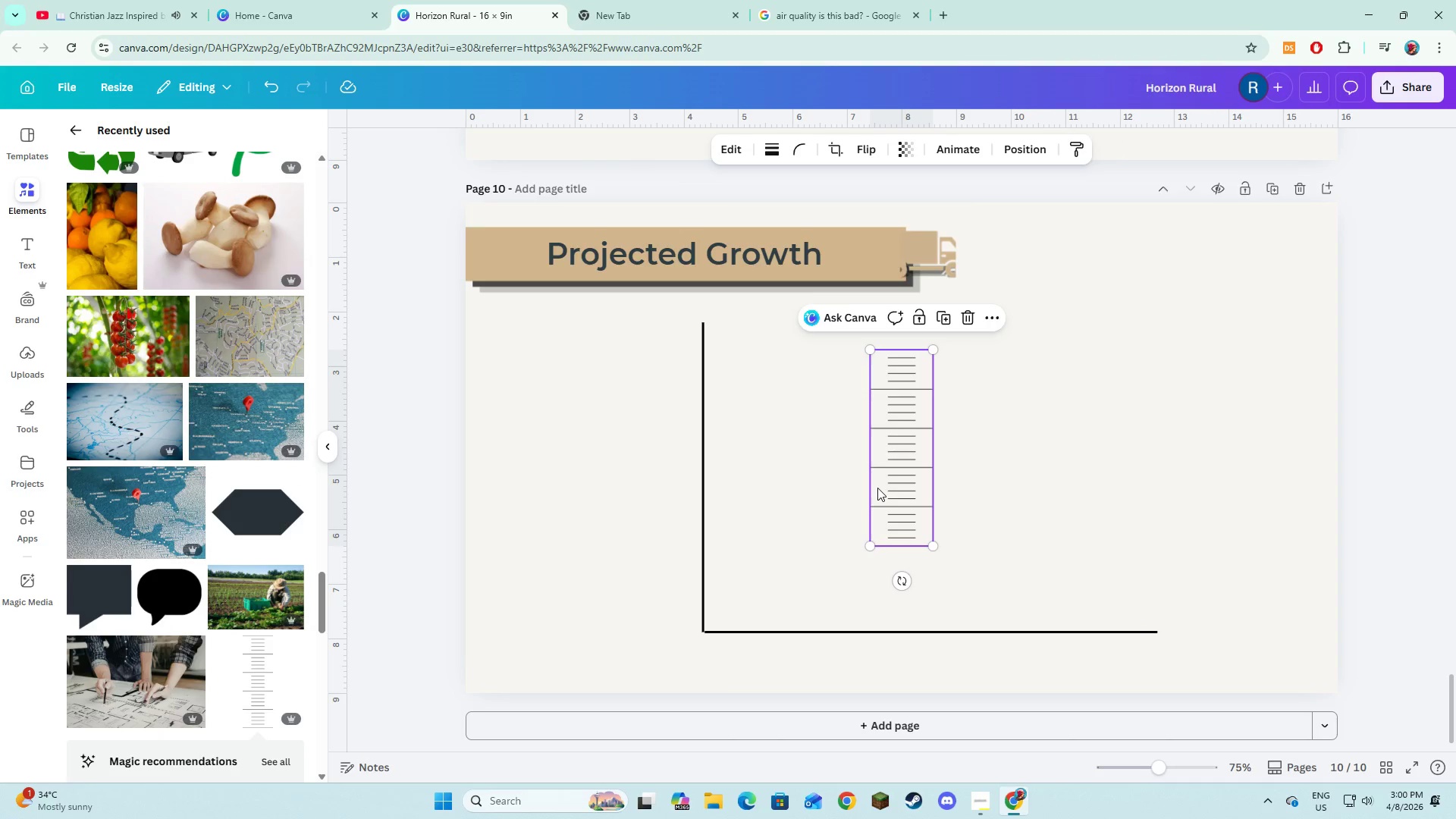 
left_click_drag(start_coordinate=[905, 485], to_coordinate=[736, 573])
 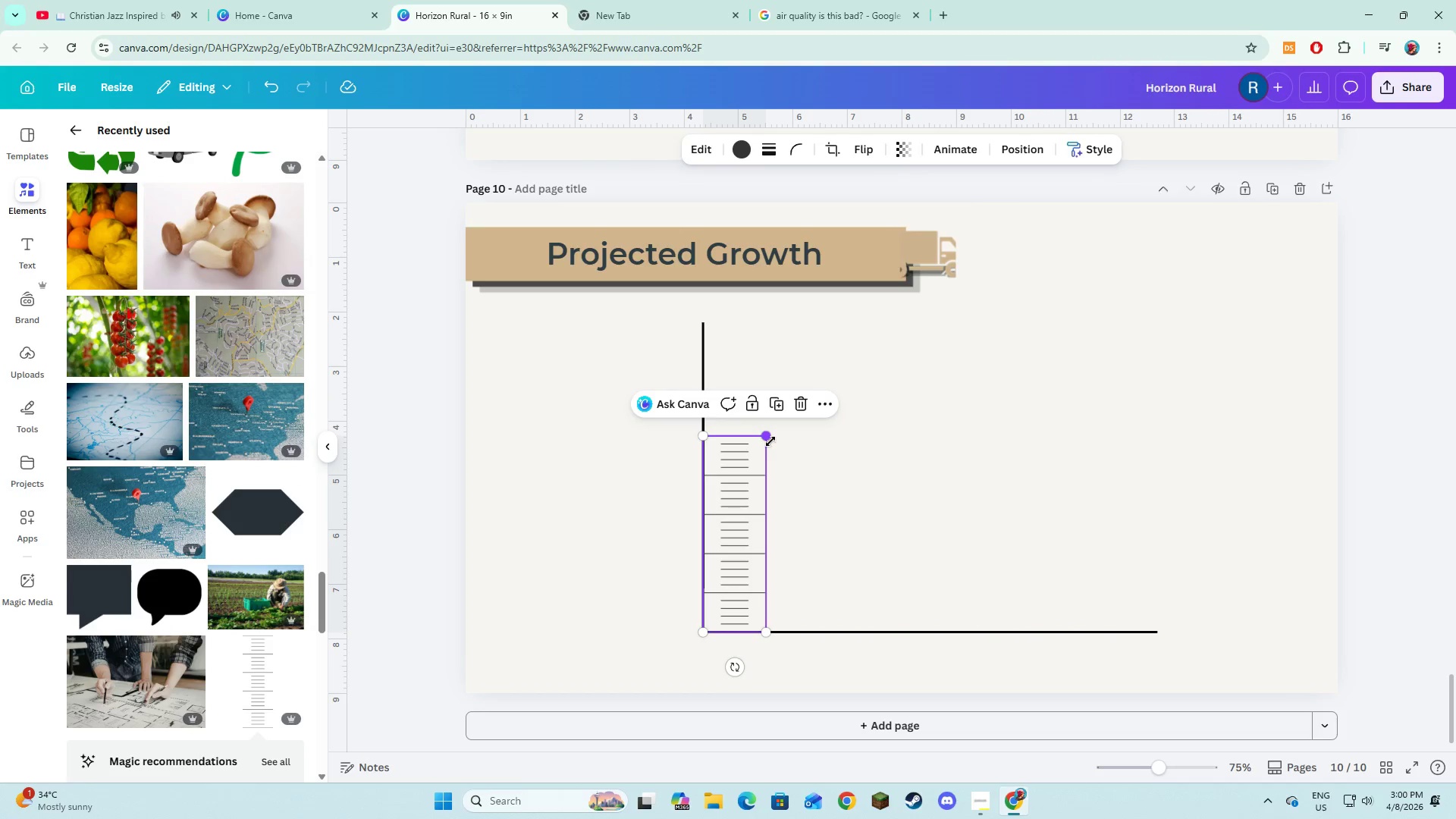 
left_click_drag(start_coordinate=[769, 439], to_coordinate=[732, 573])
 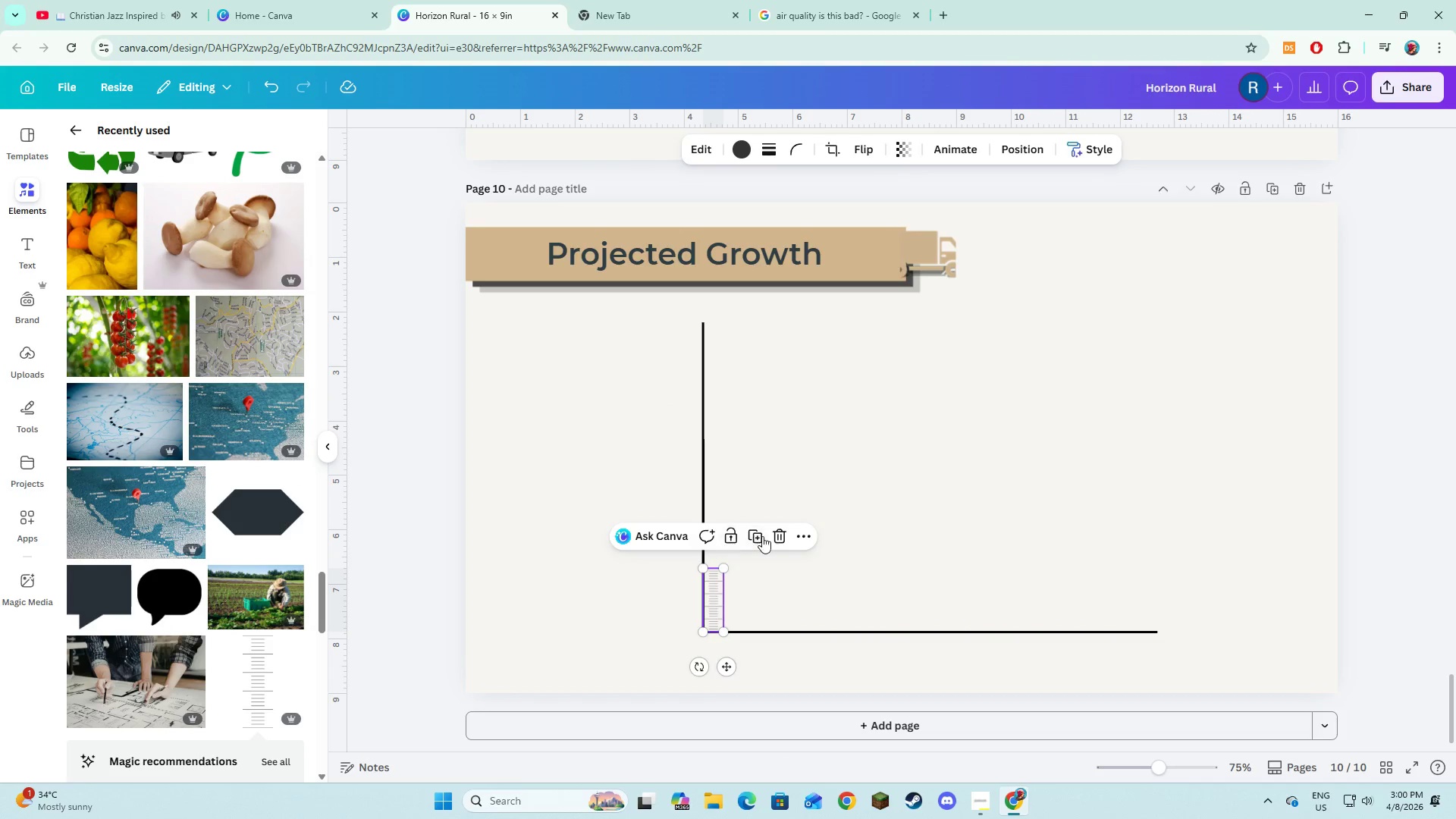 
left_click([762, 536])
 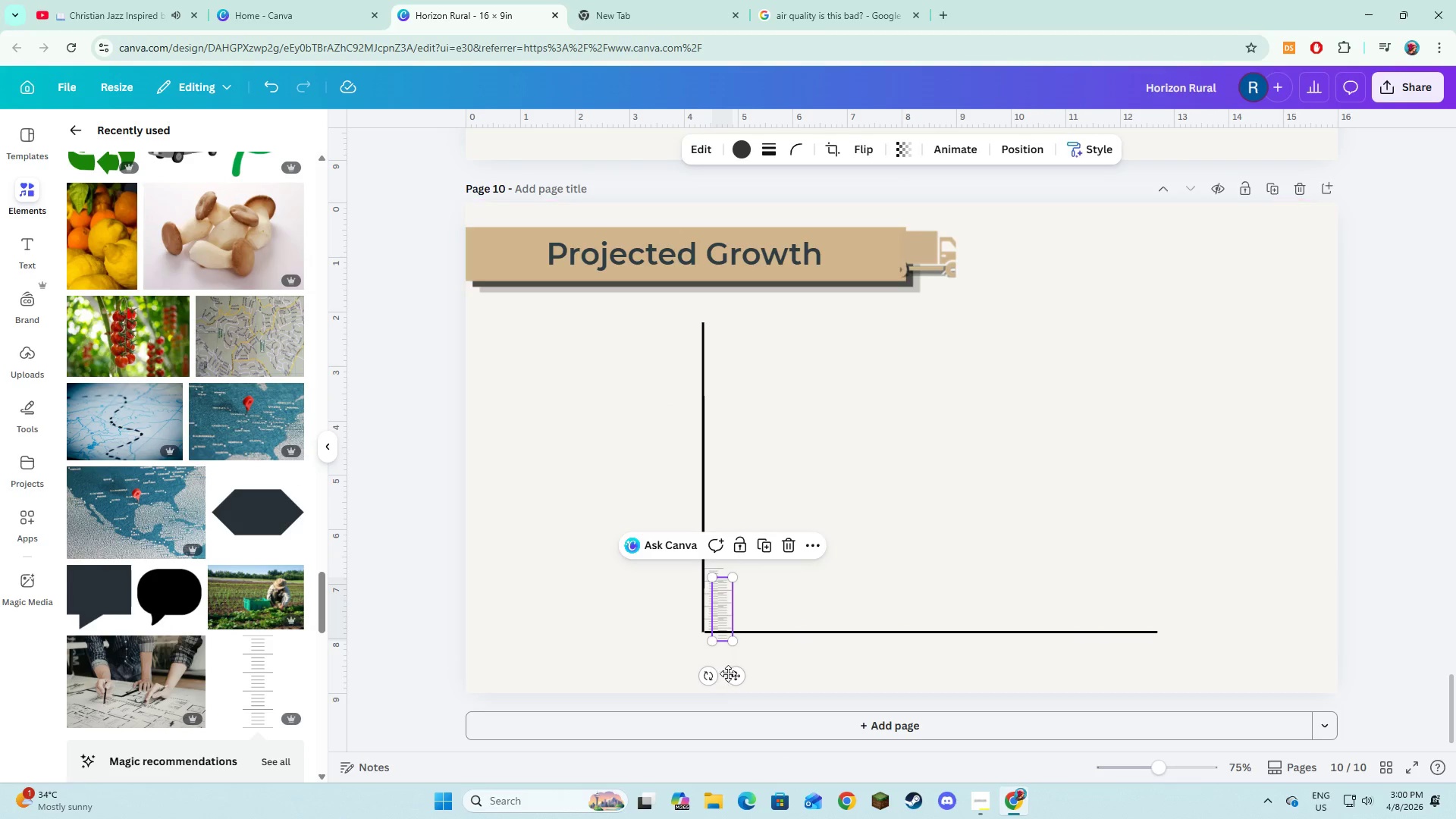 
left_click_drag(start_coordinate=[729, 673], to_coordinate=[719, 599])
 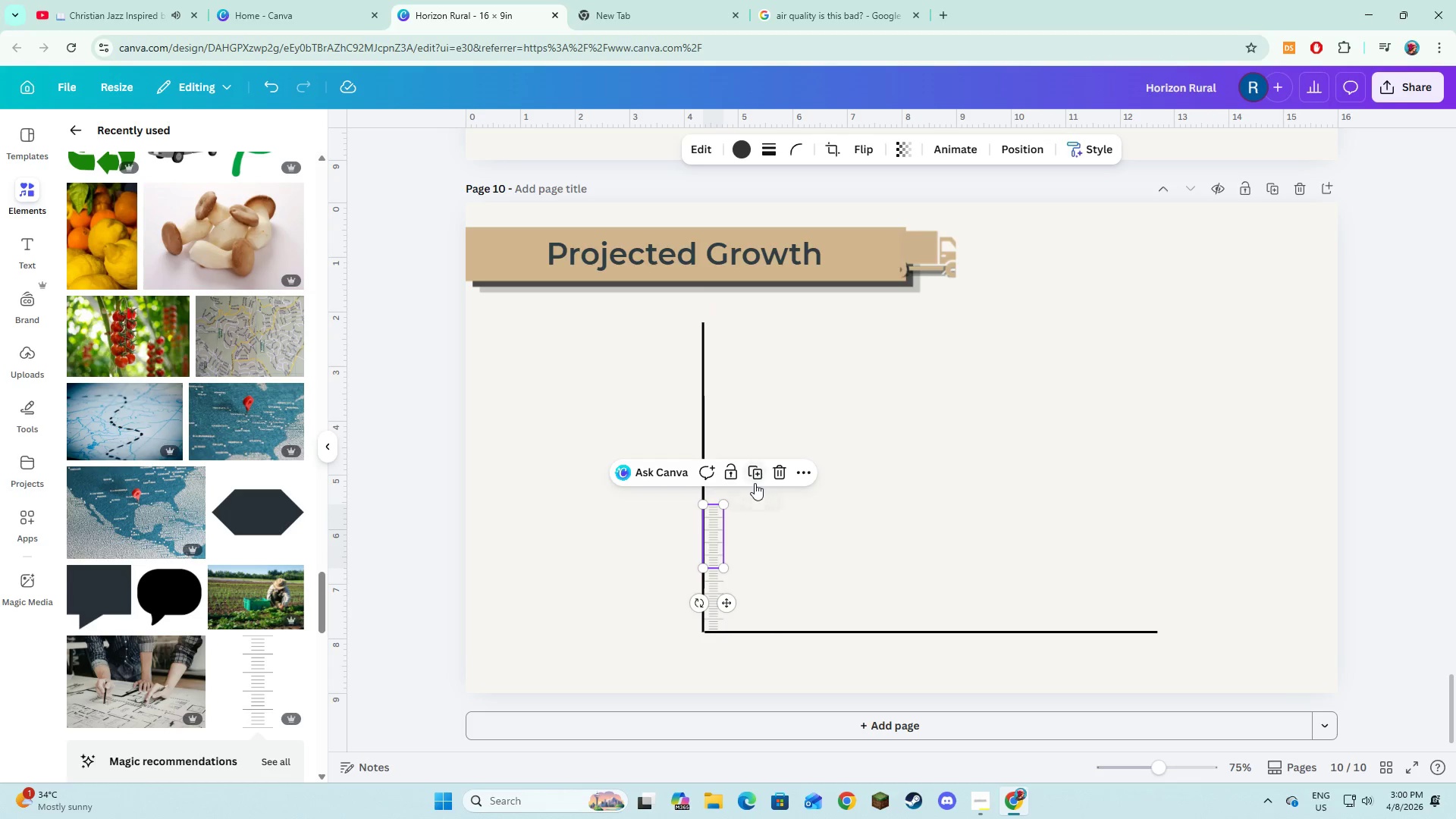 
left_click([755, 479])
 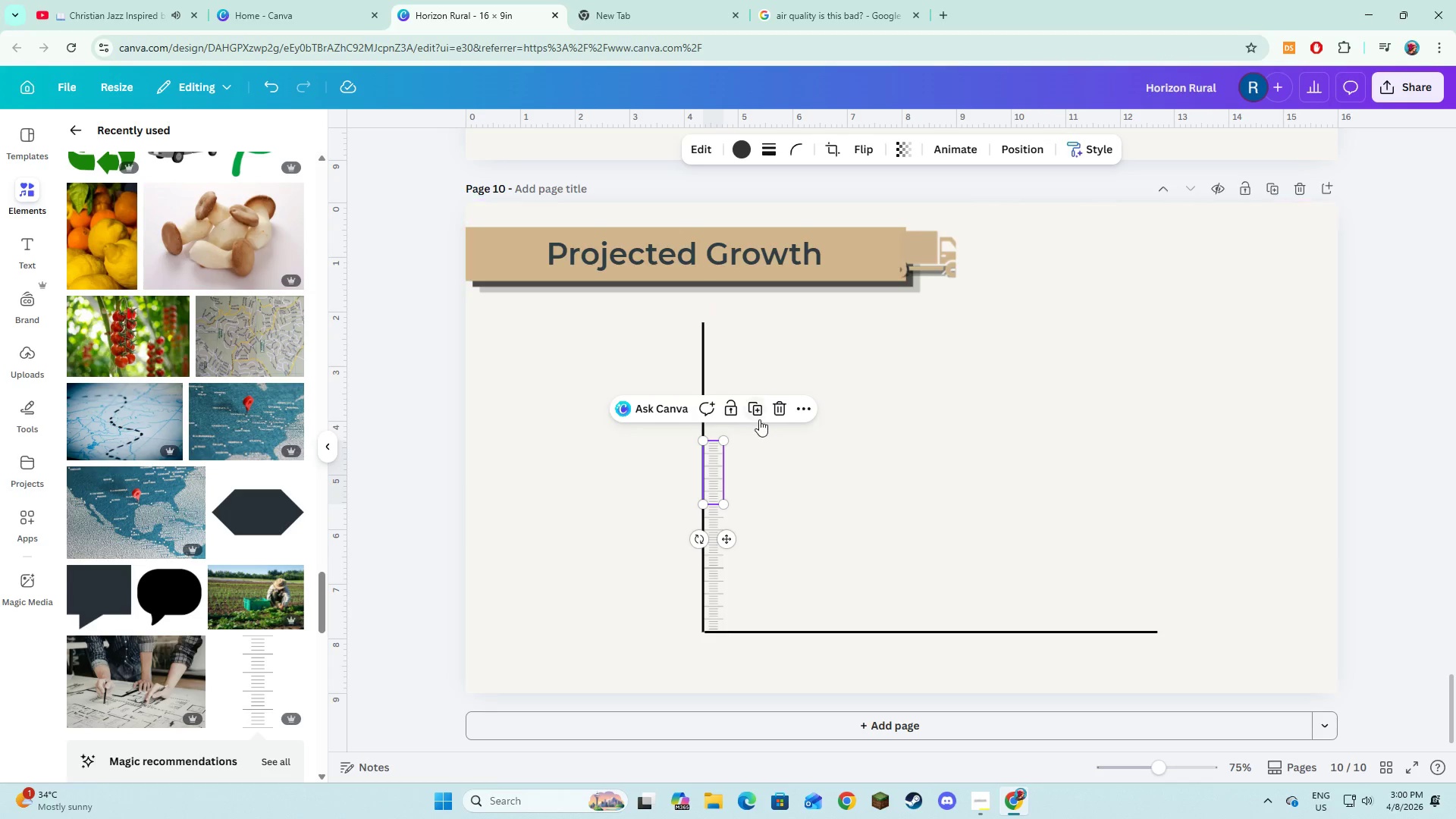 
left_click([764, 410])
 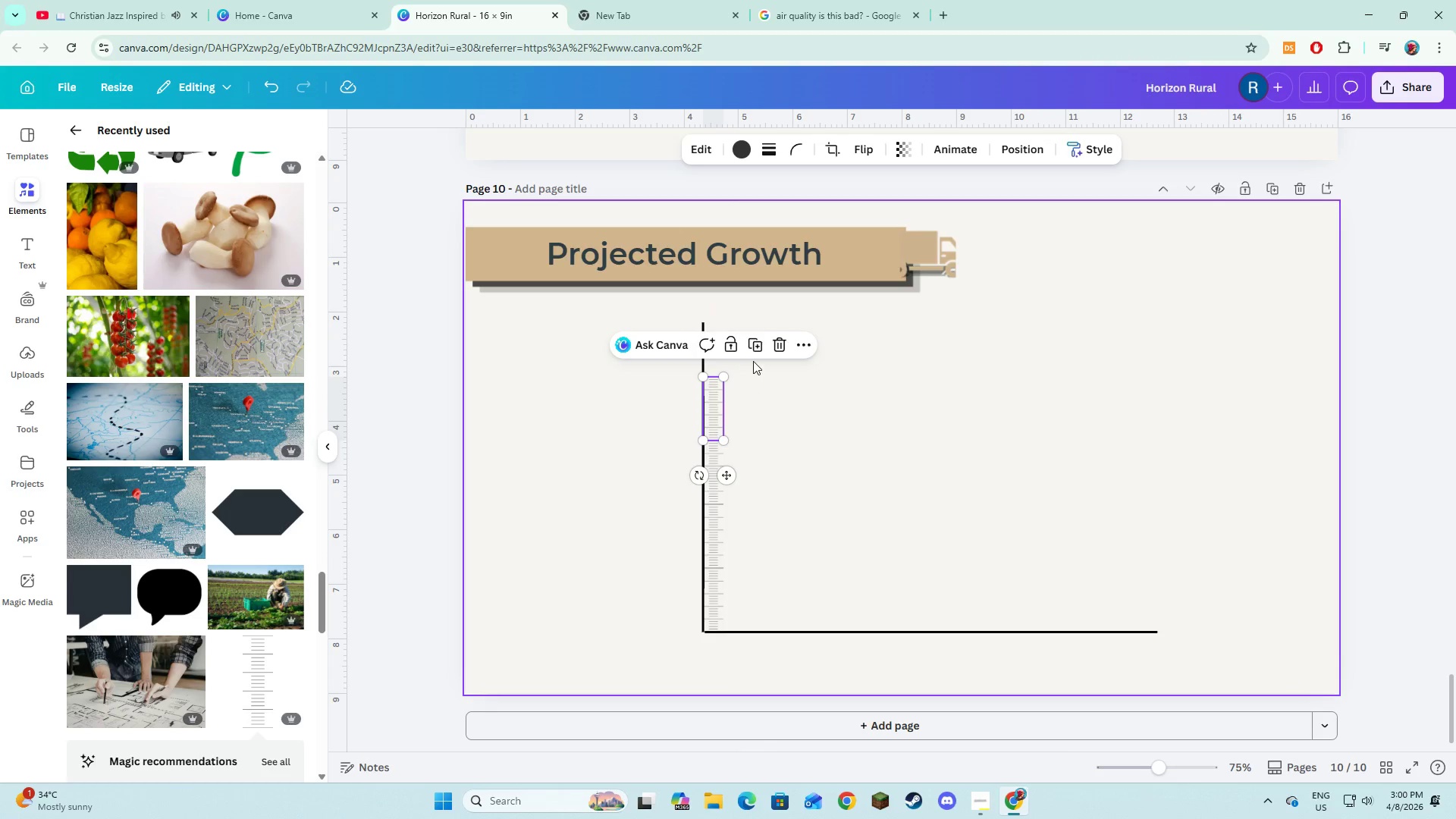 
left_click([755, 346])
 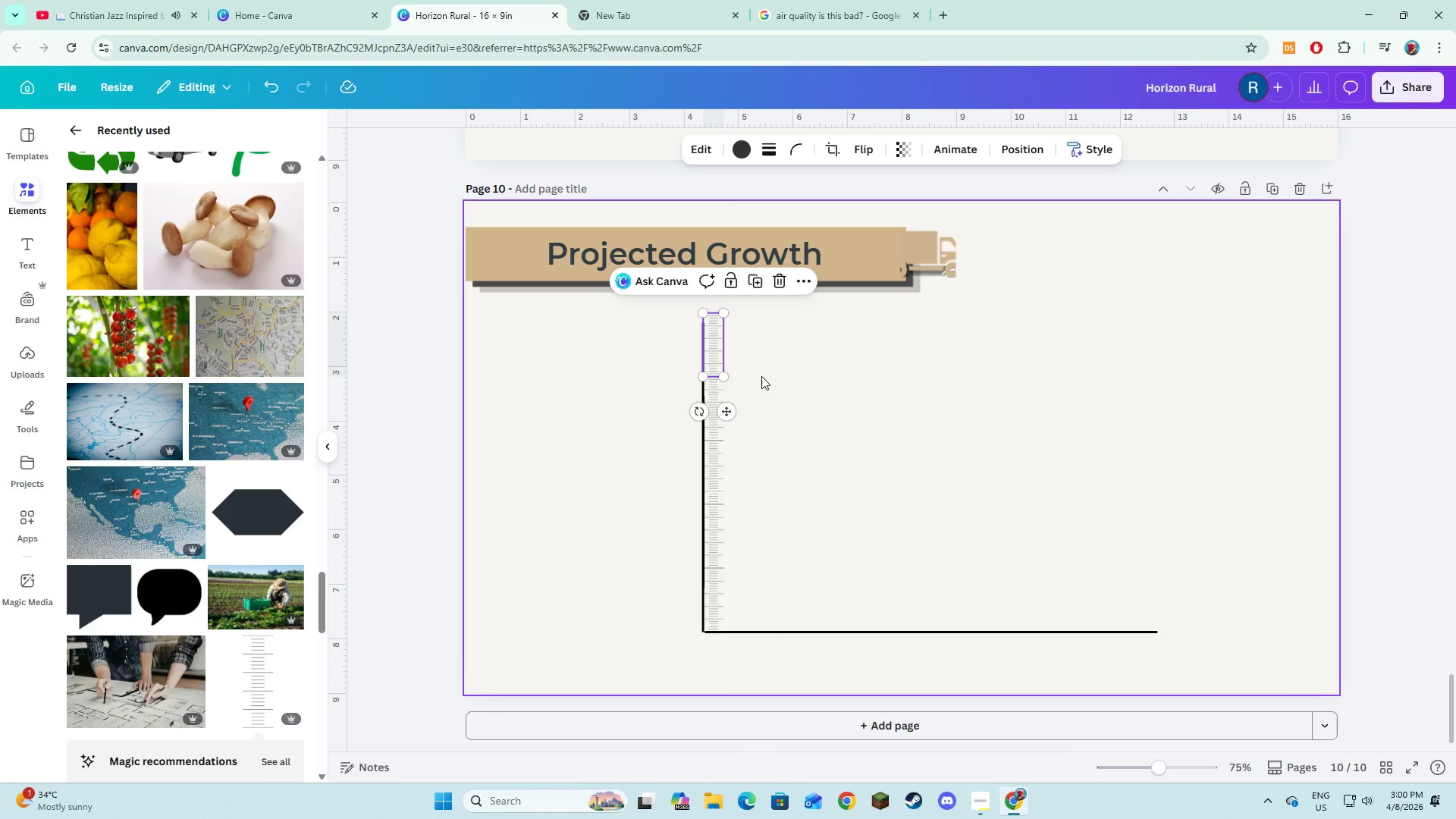 
left_click([779, 434])
 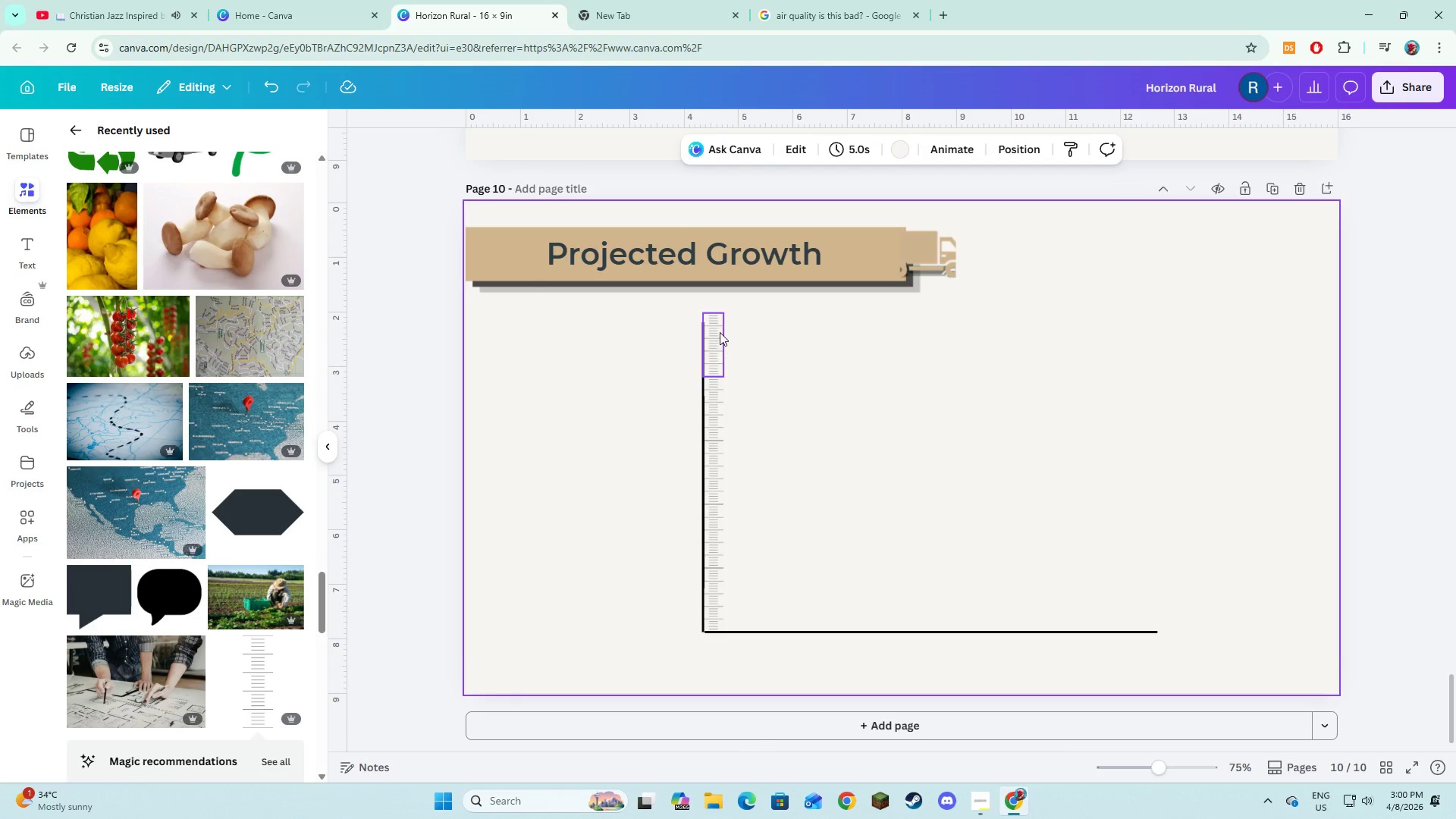 
left_click([720, 331])
 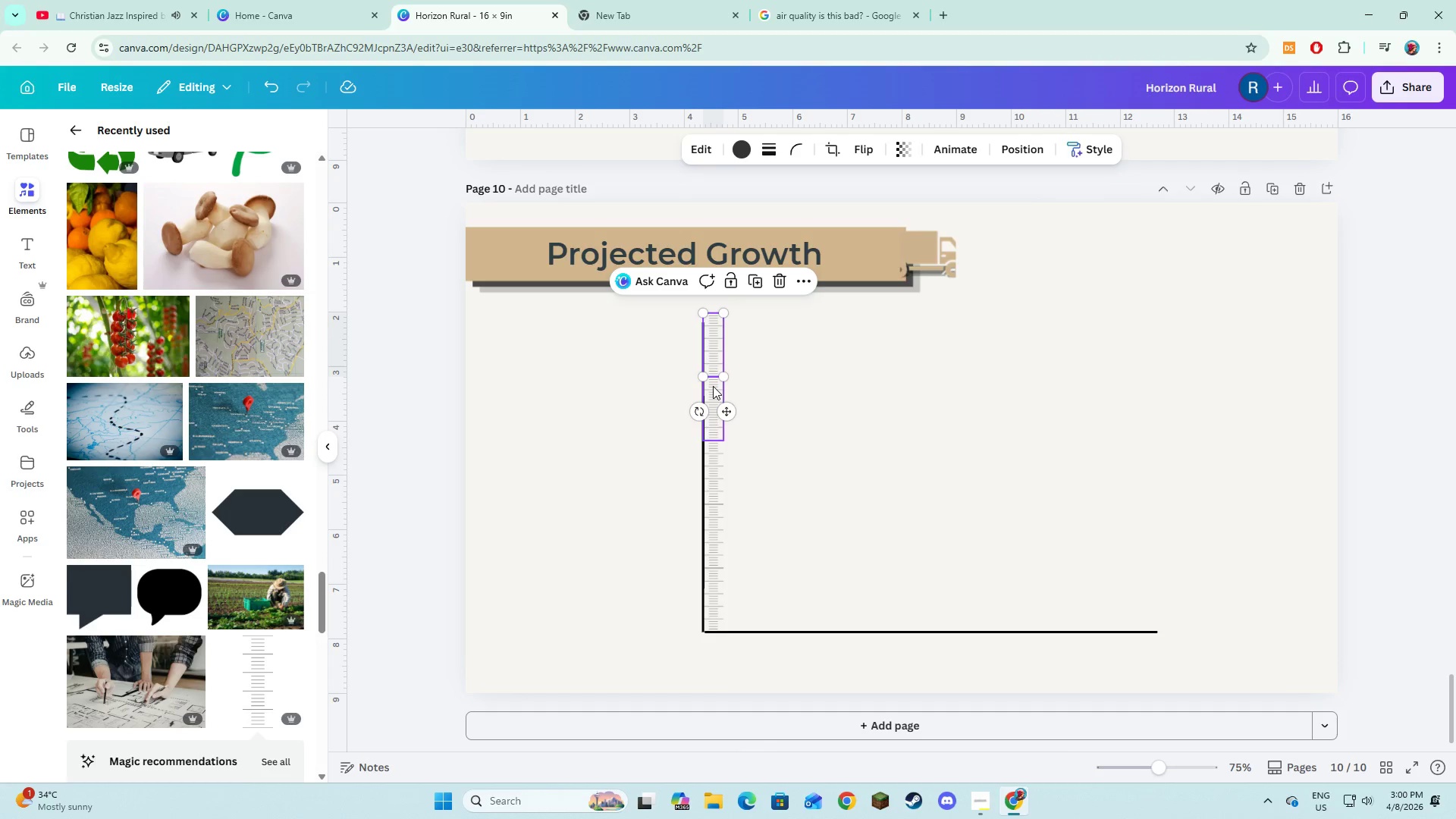 
hold_key(key=ShiftLeft, duration=1.52)
left_click([711, 395])
 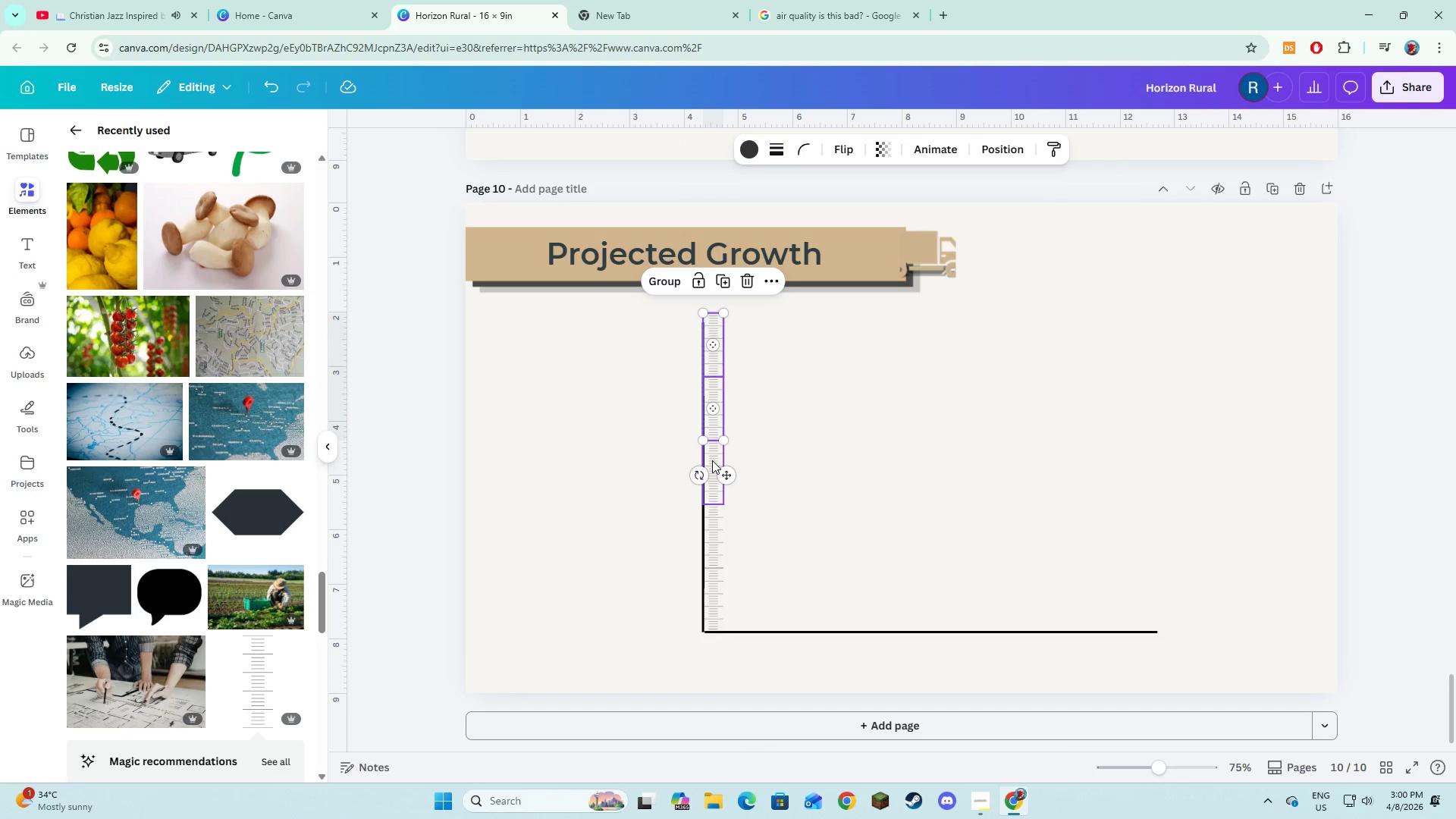 
left_click([712, 460])
 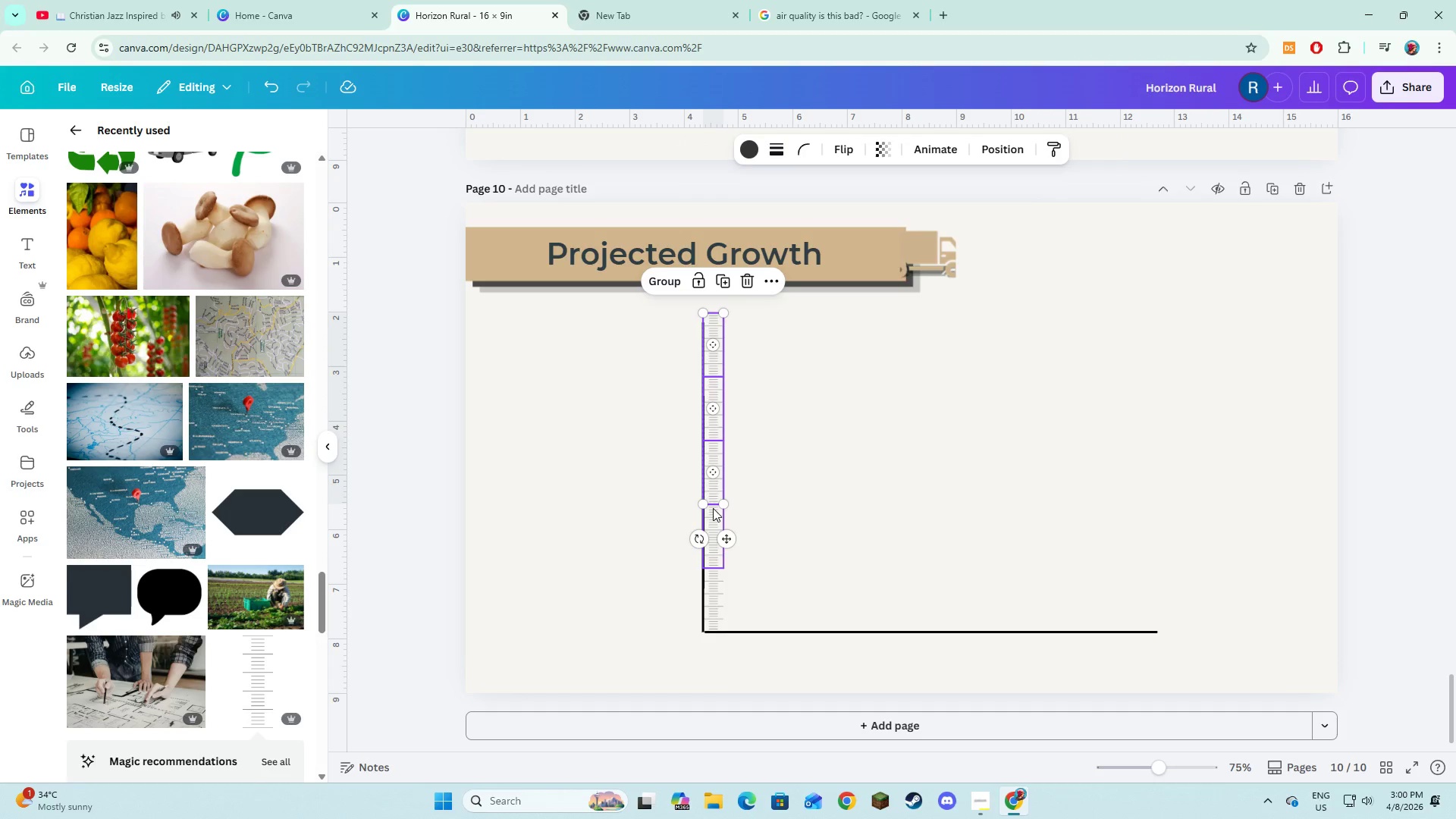 
left_click([713, 508])
 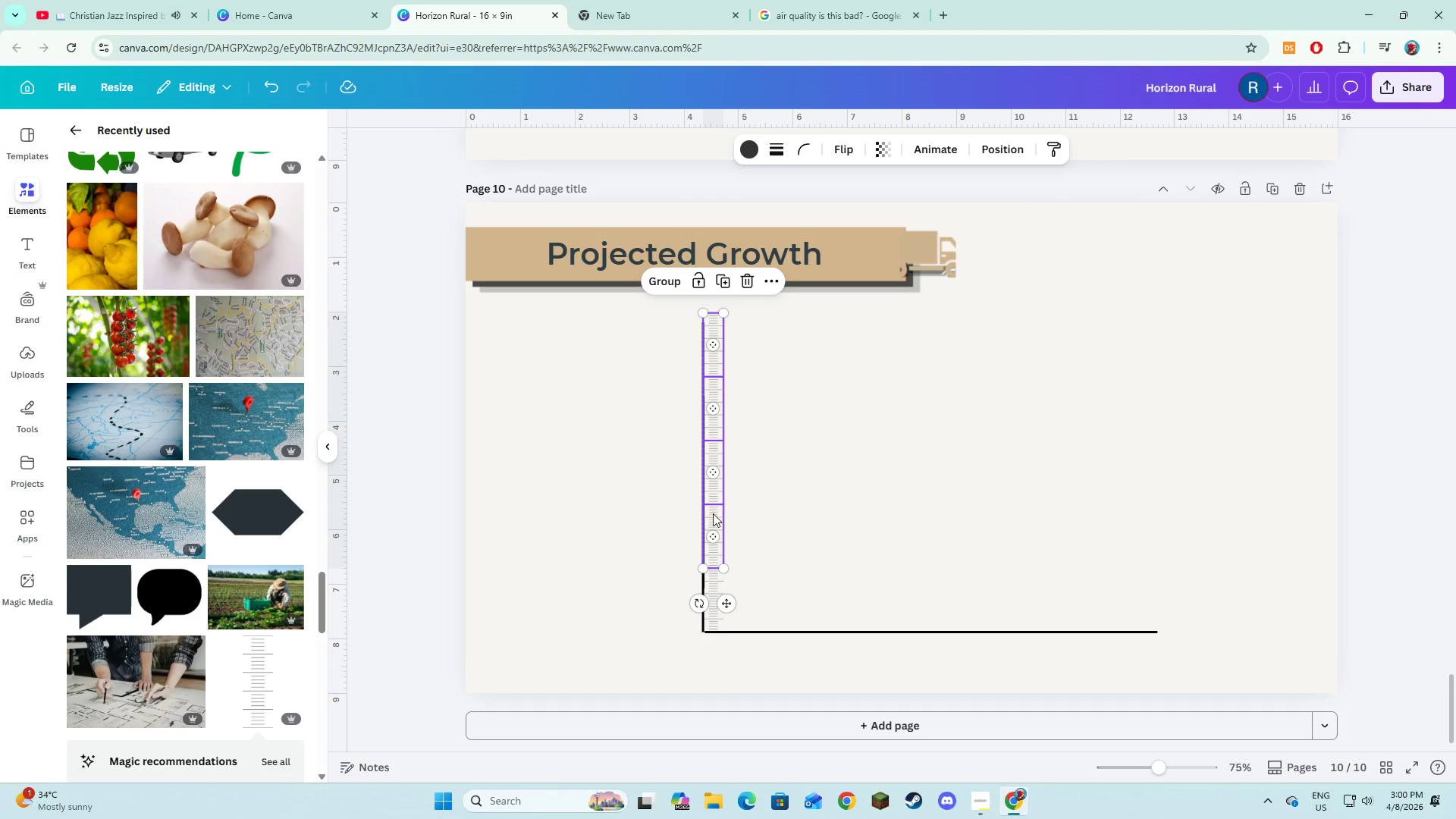 
hold_key(key=ShiftLeft, duration=0.89)
left_click([711, 594])
 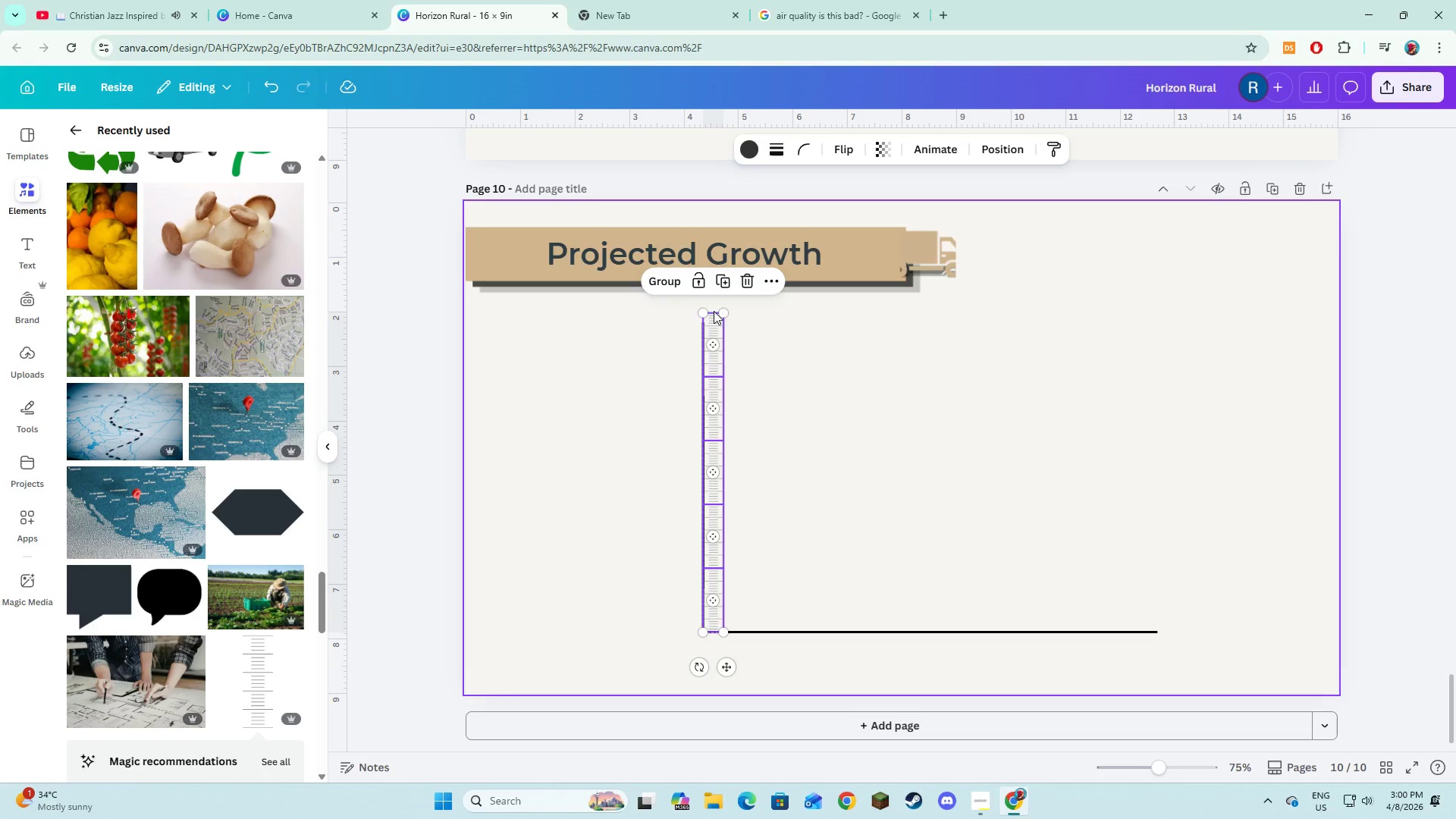 
left_click_drag(start_coordinate=[720, 312], to_coordinate=[723, 335])
 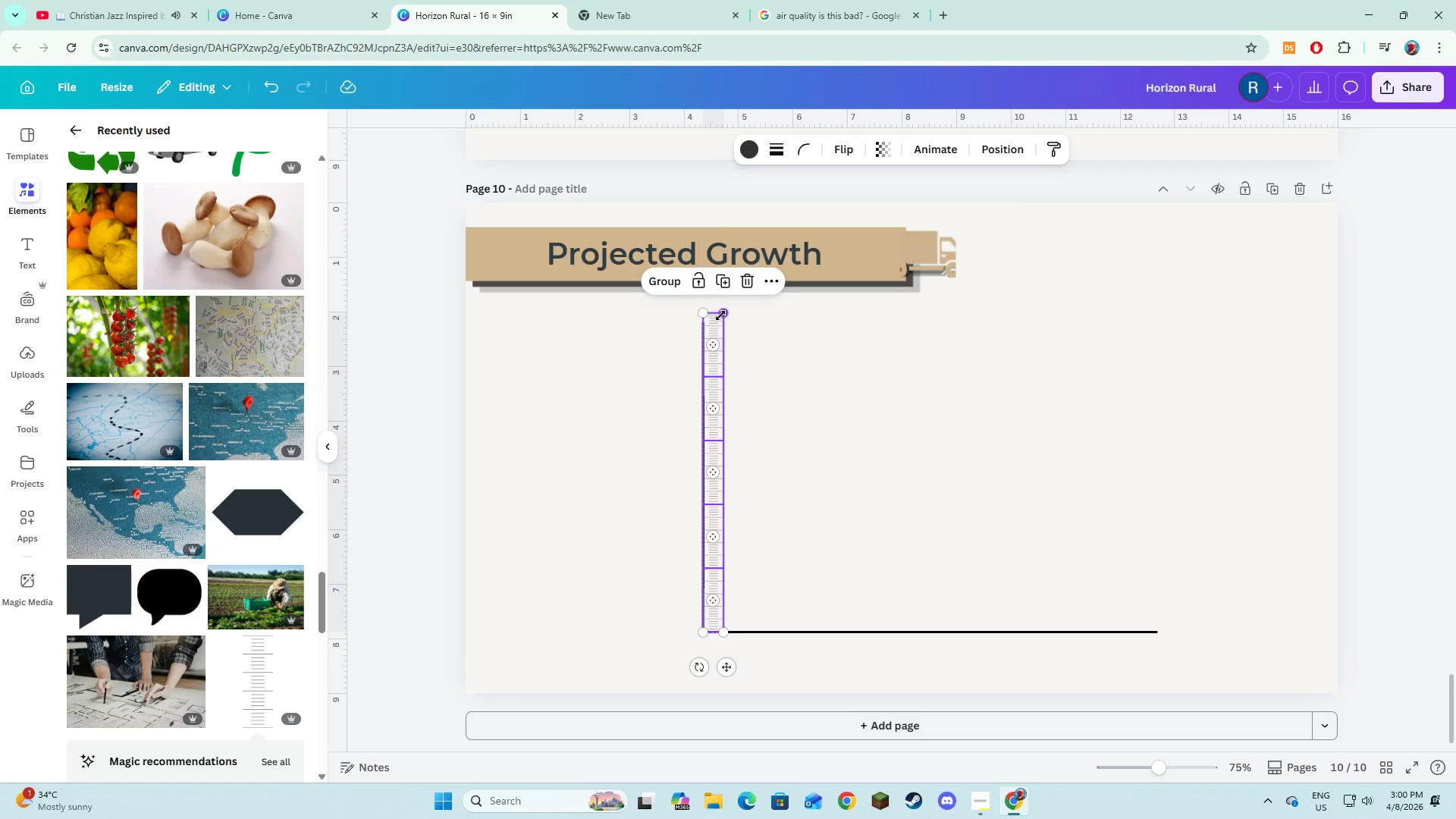 
left_click_drag(start_coordinate=[720, 315], to_coordinate=[723, 328])
 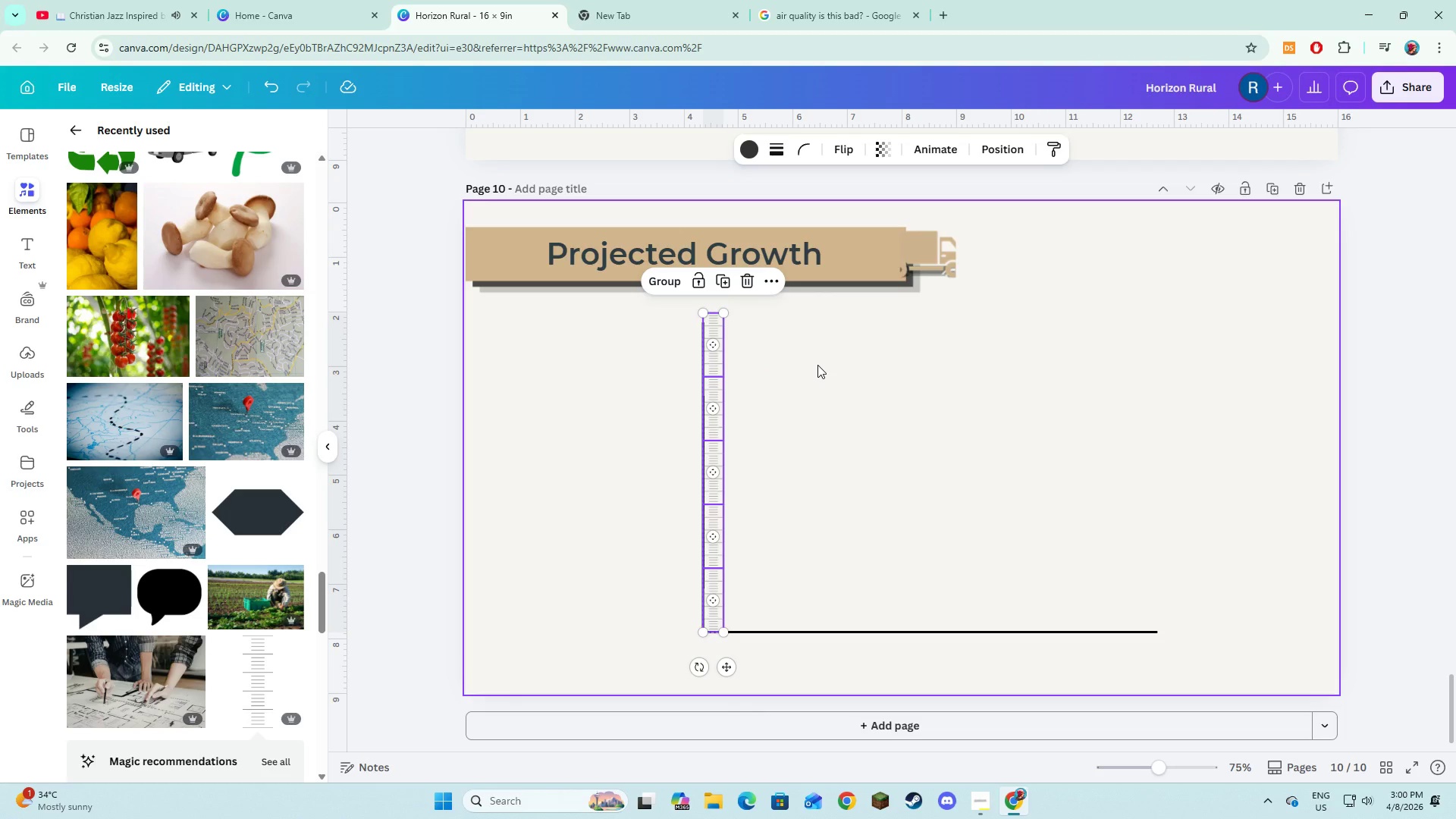 
left_click([817, 365])
 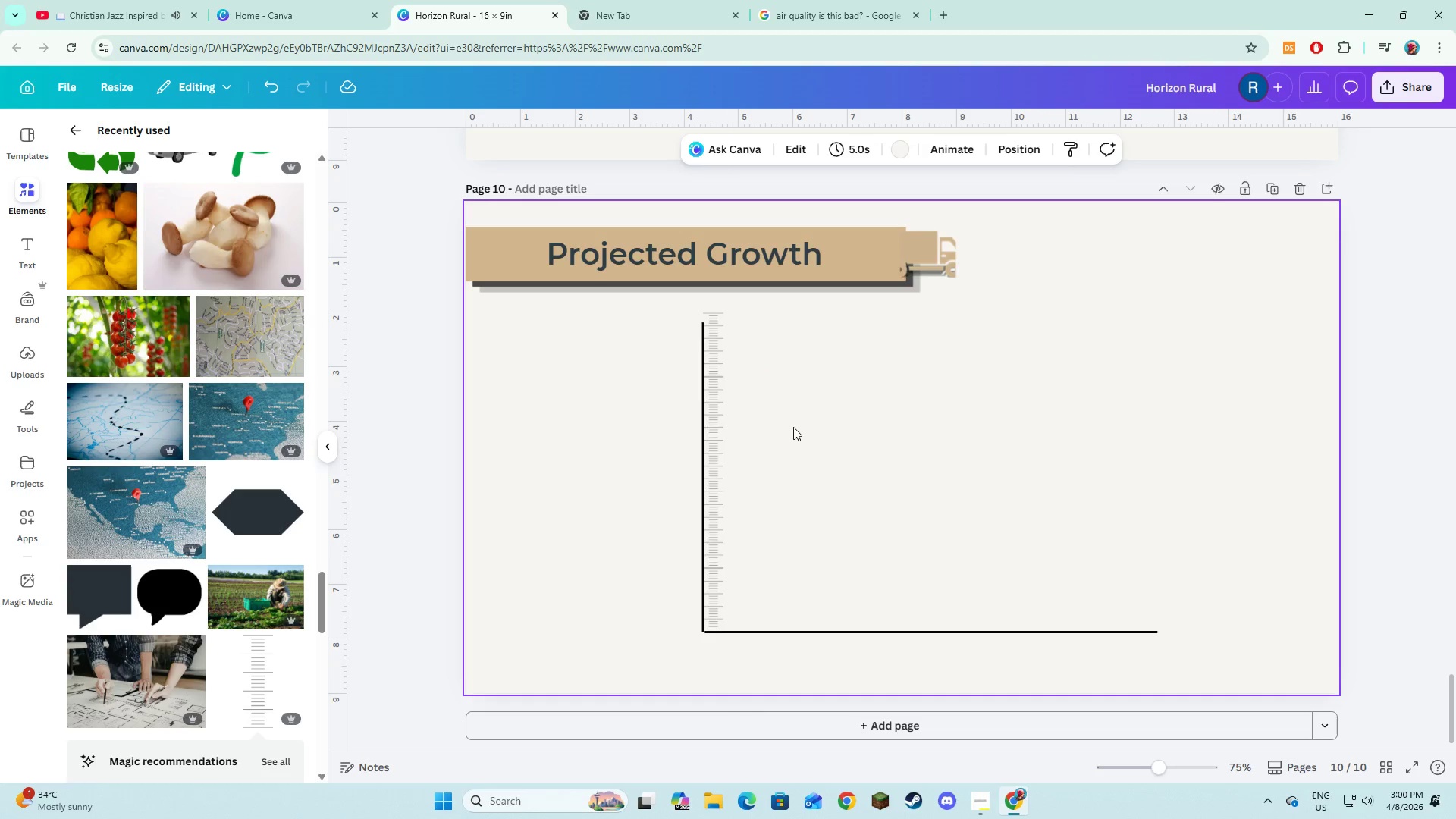 
left_click([789, 437])
 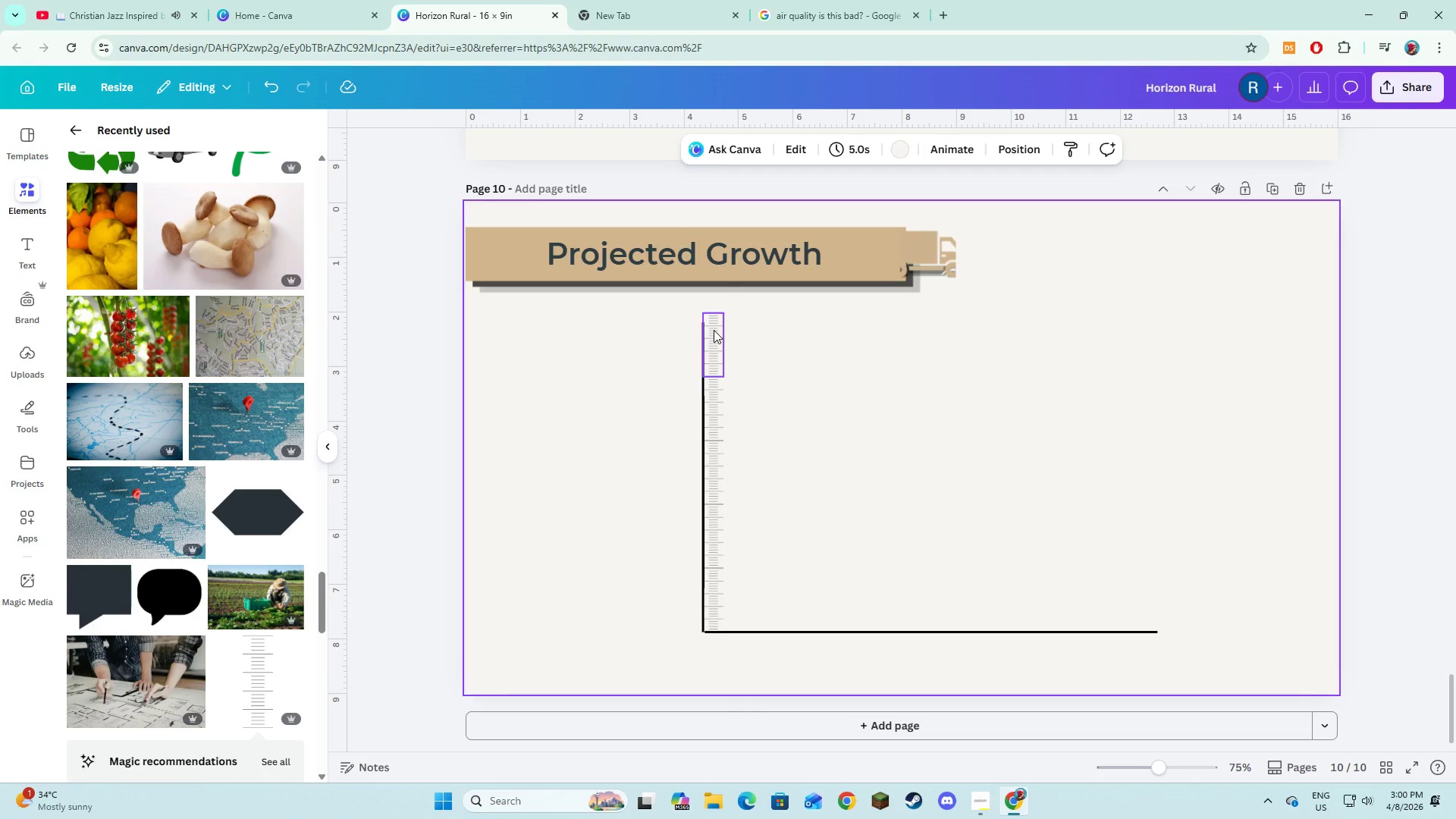 
left_click([714, 330])
 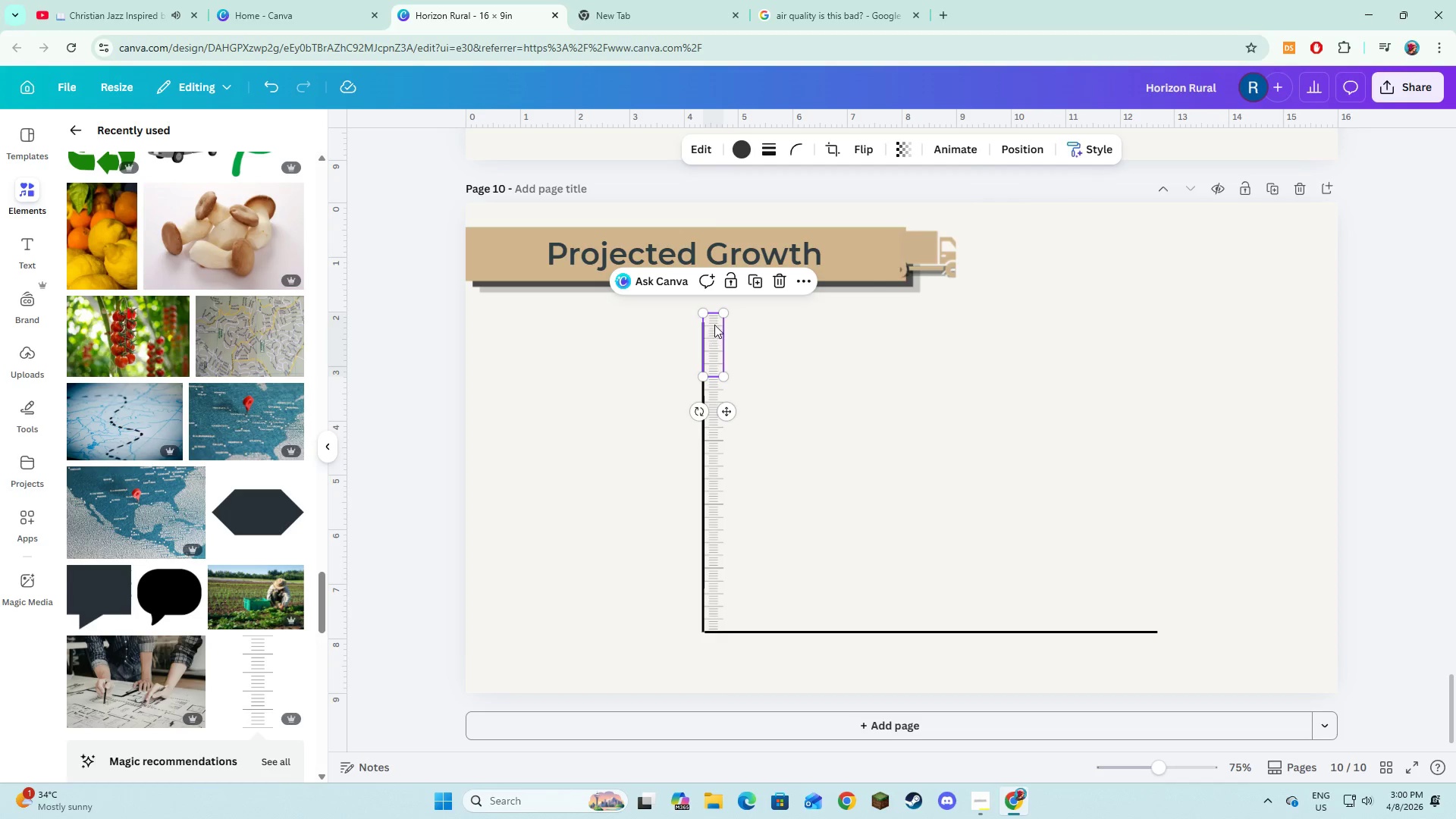 
left_click_drag(start_coordinate=[720, 310], to_coordinate=[733, 325])
 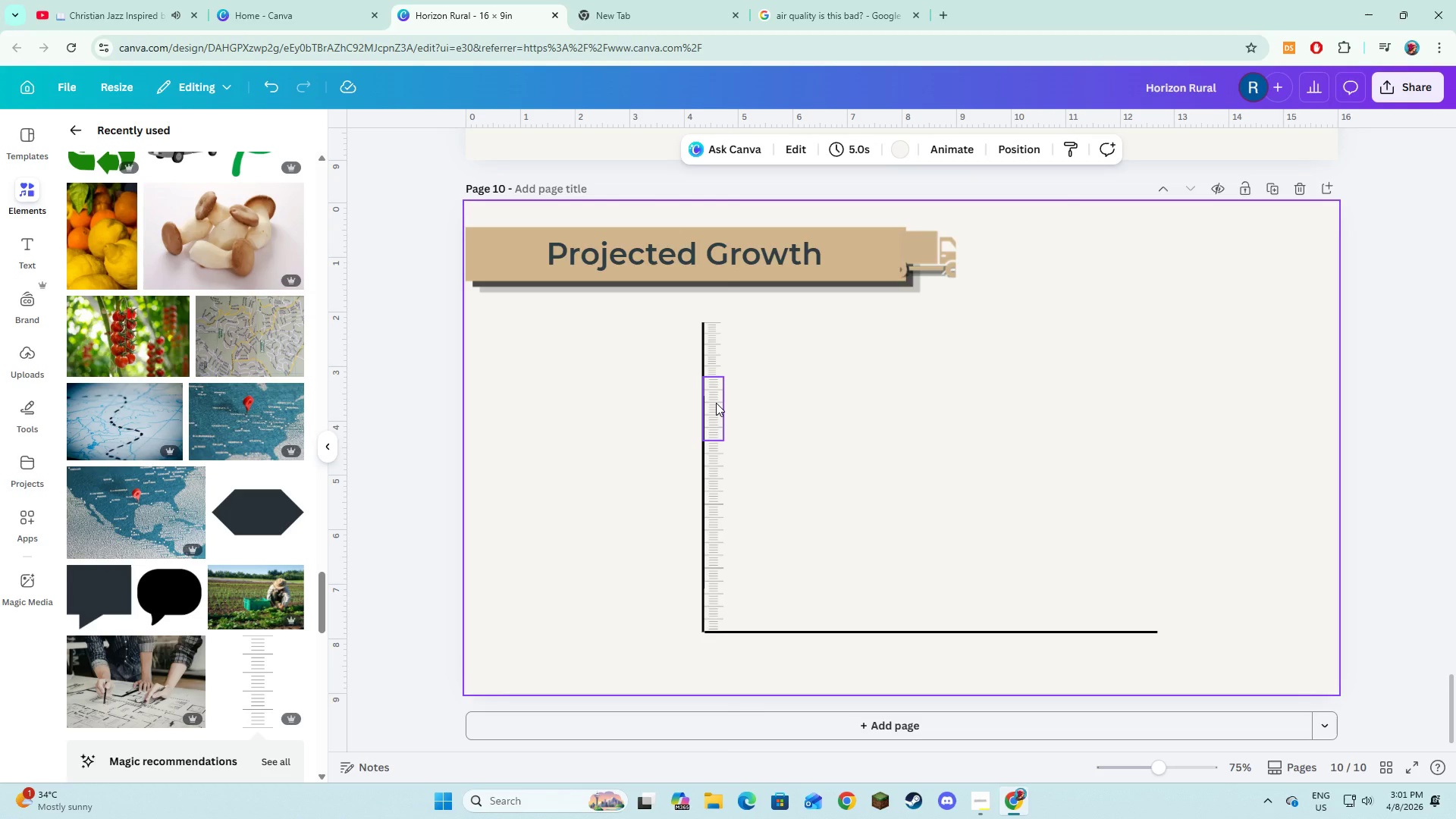 
left_click([716, 403])
 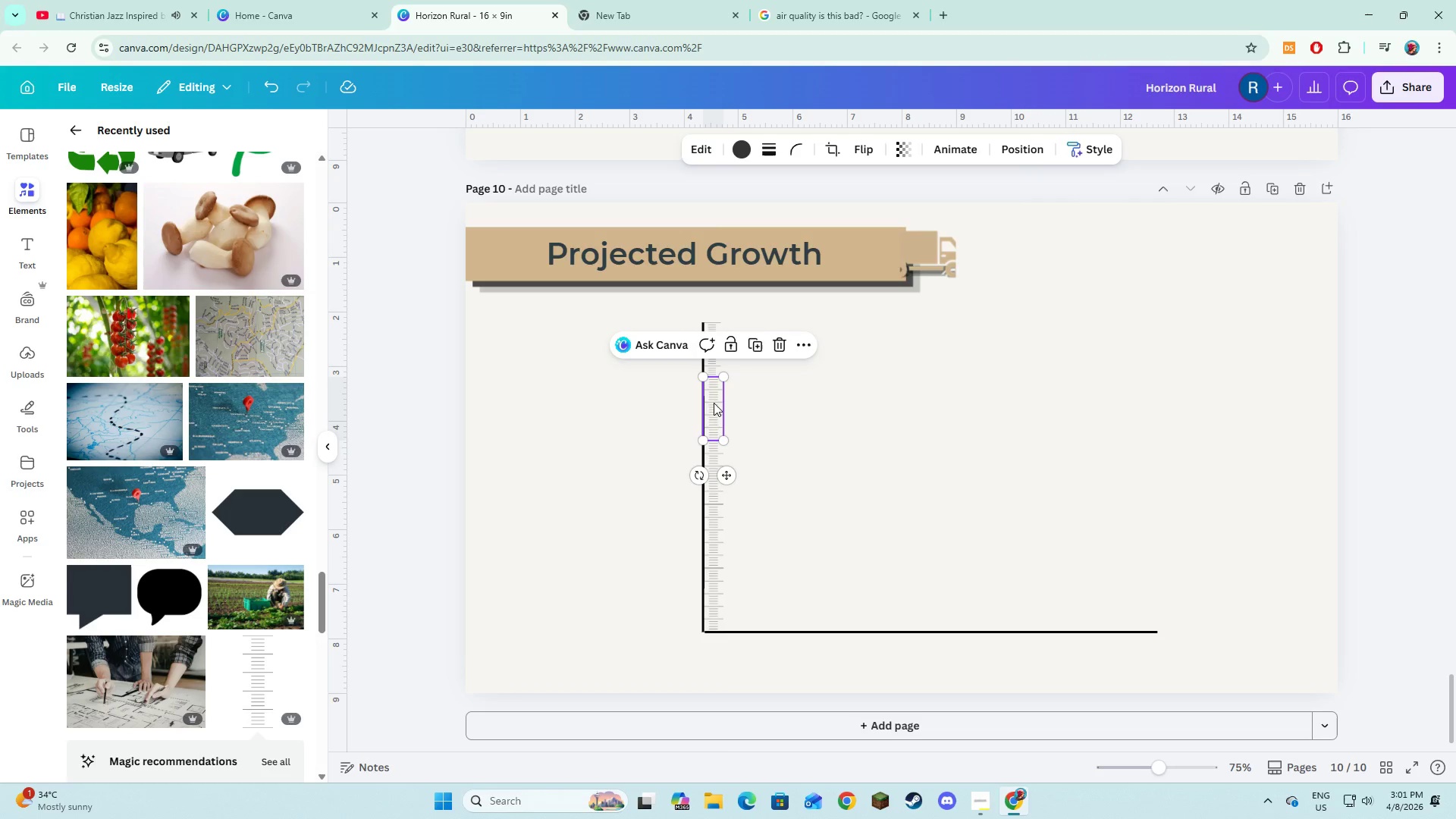 
left_click([772, 472])
 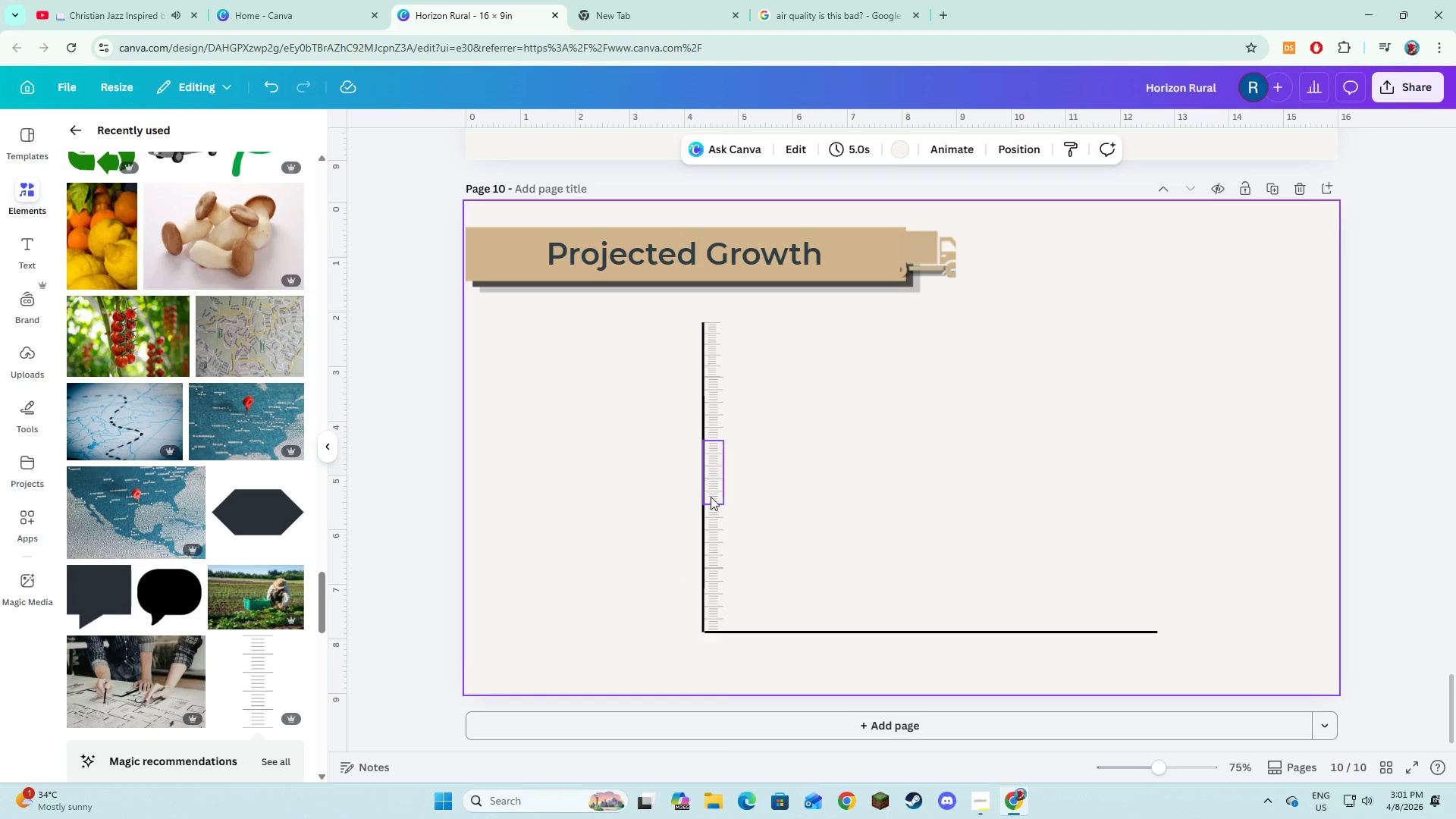 
wait(5.17)
 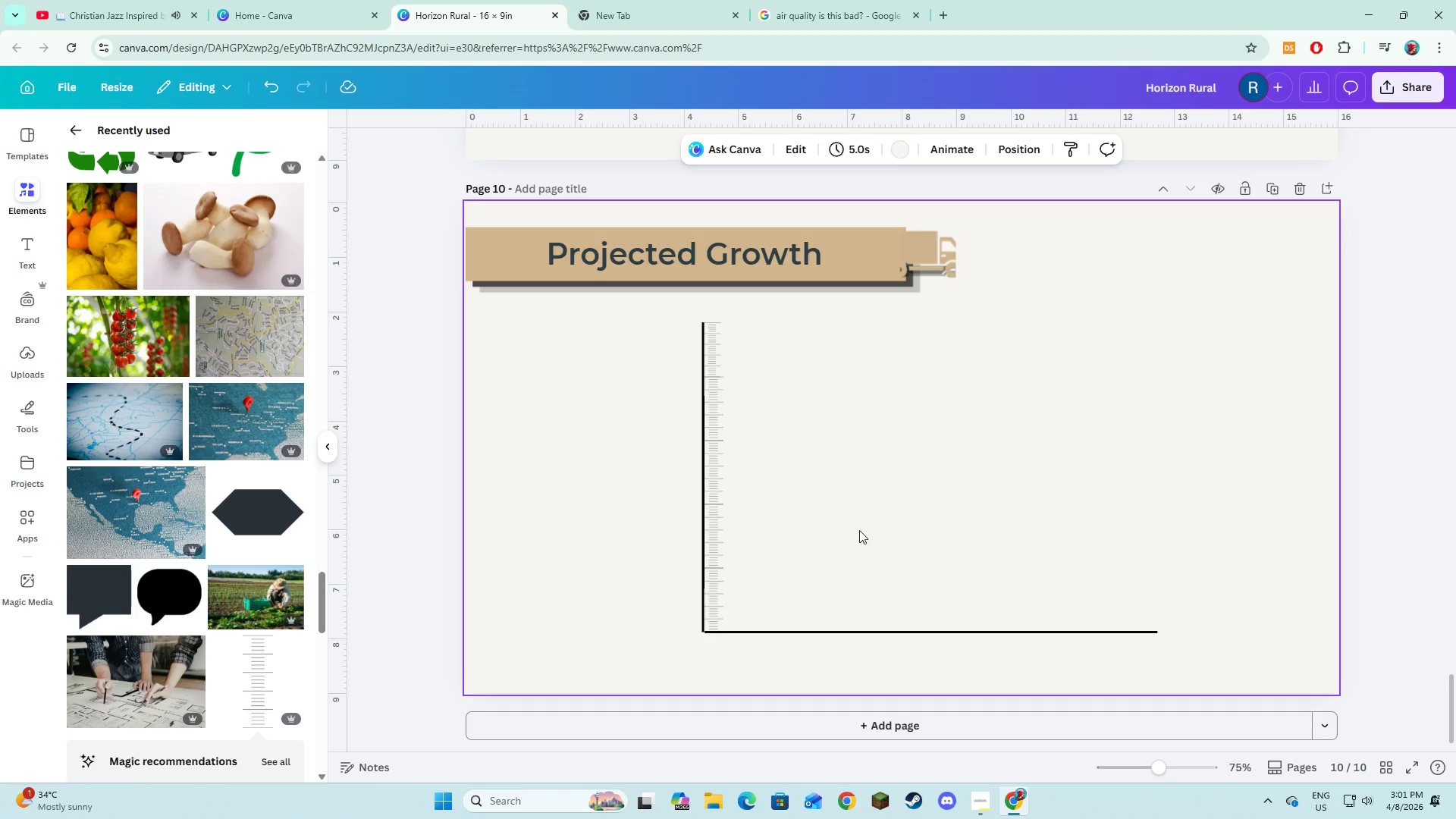 
left_click([650, 619])
 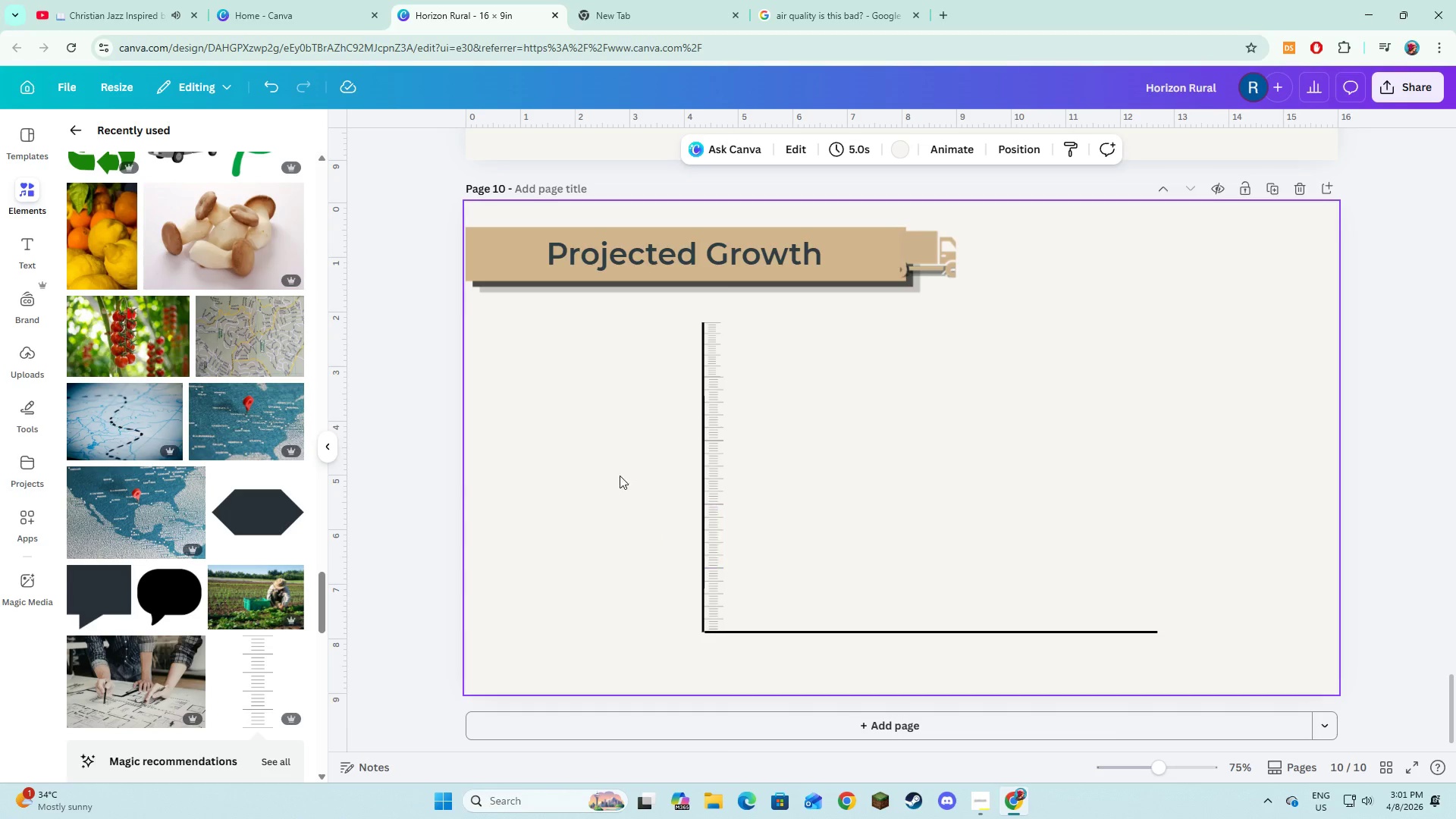 
mouse_move([311, 471])
 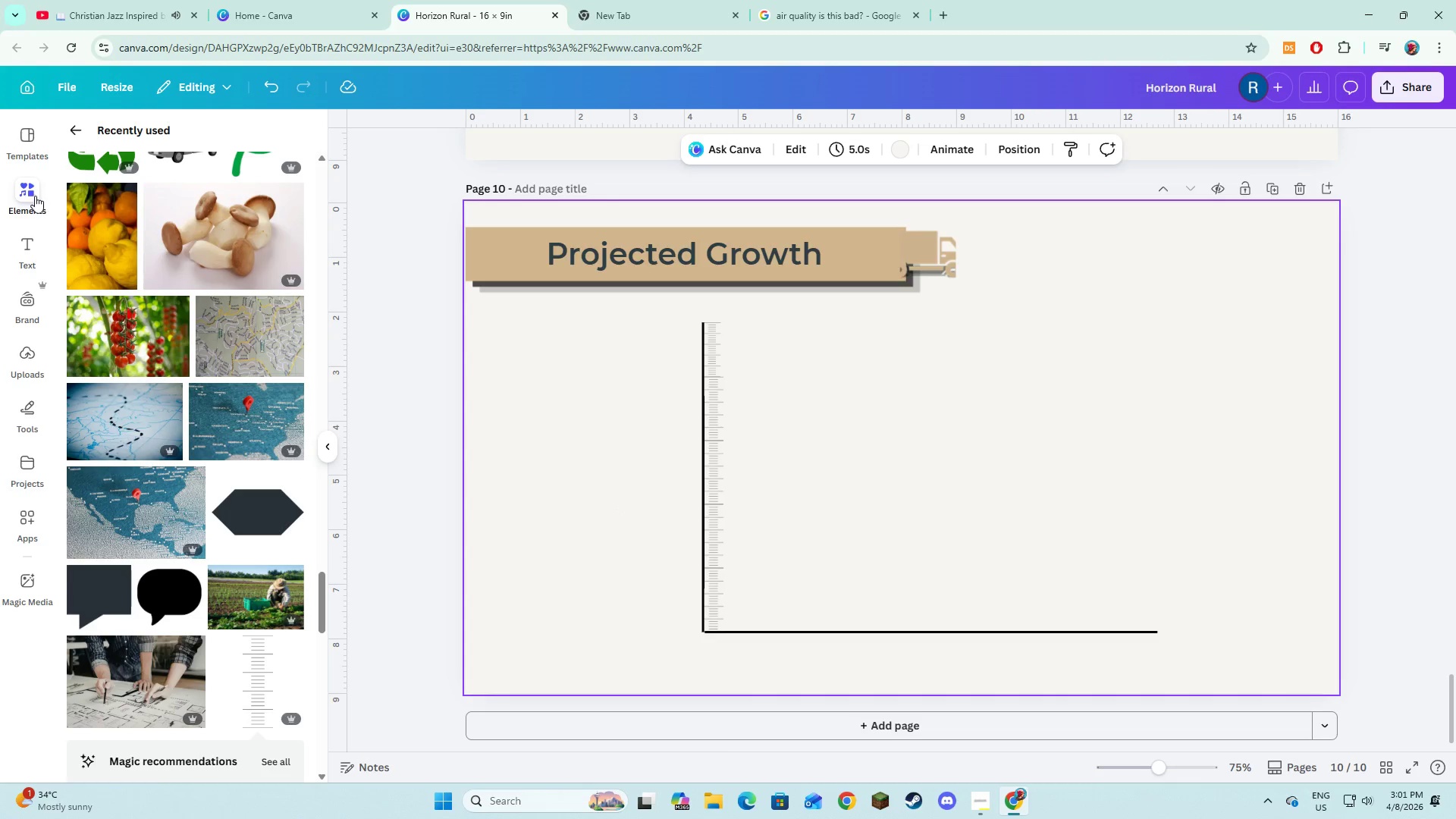 
scroll: coordinate [223, 379], scroll_direction: up, amount: 8.0
 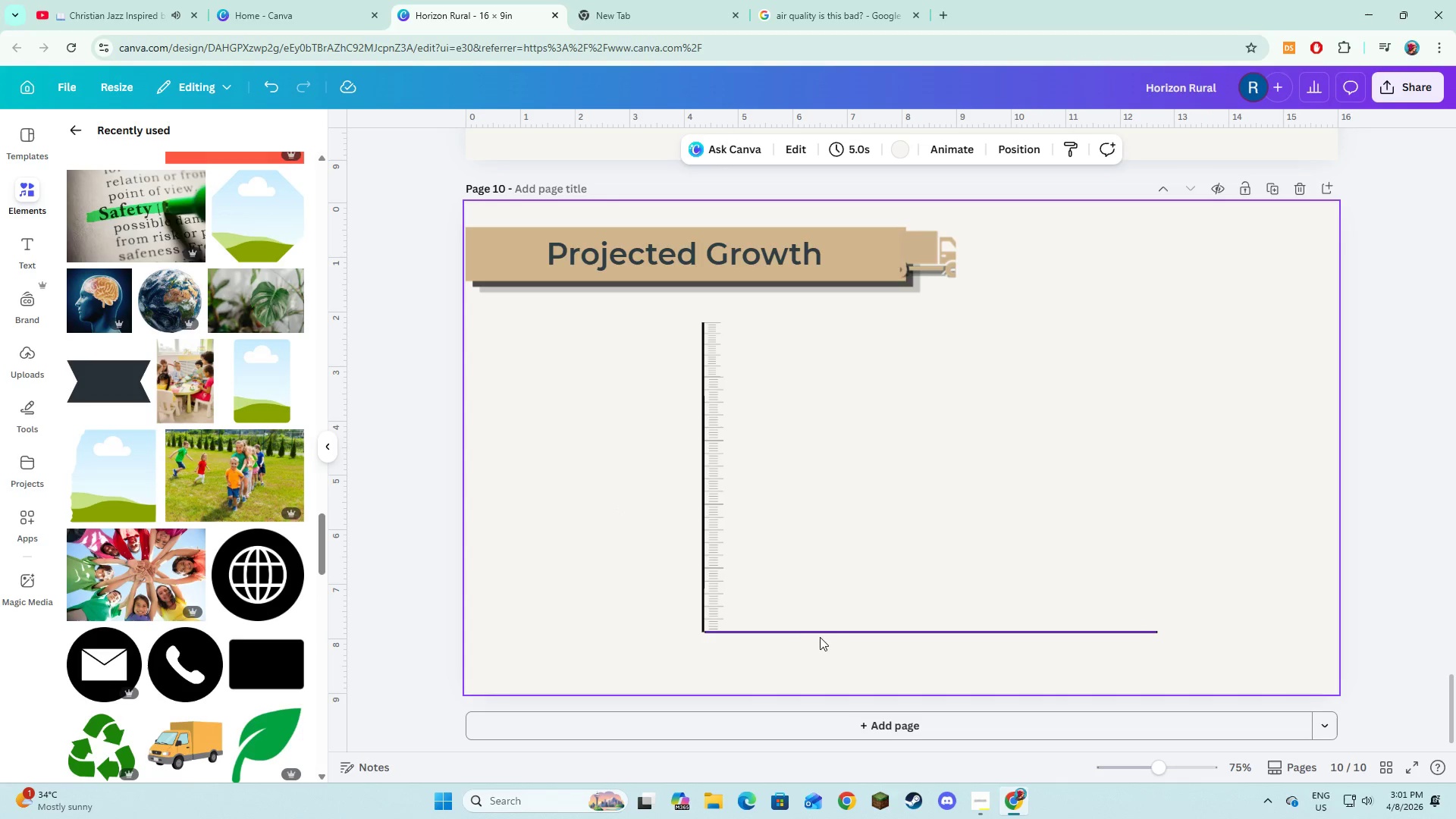 
left_click([825, 632])
 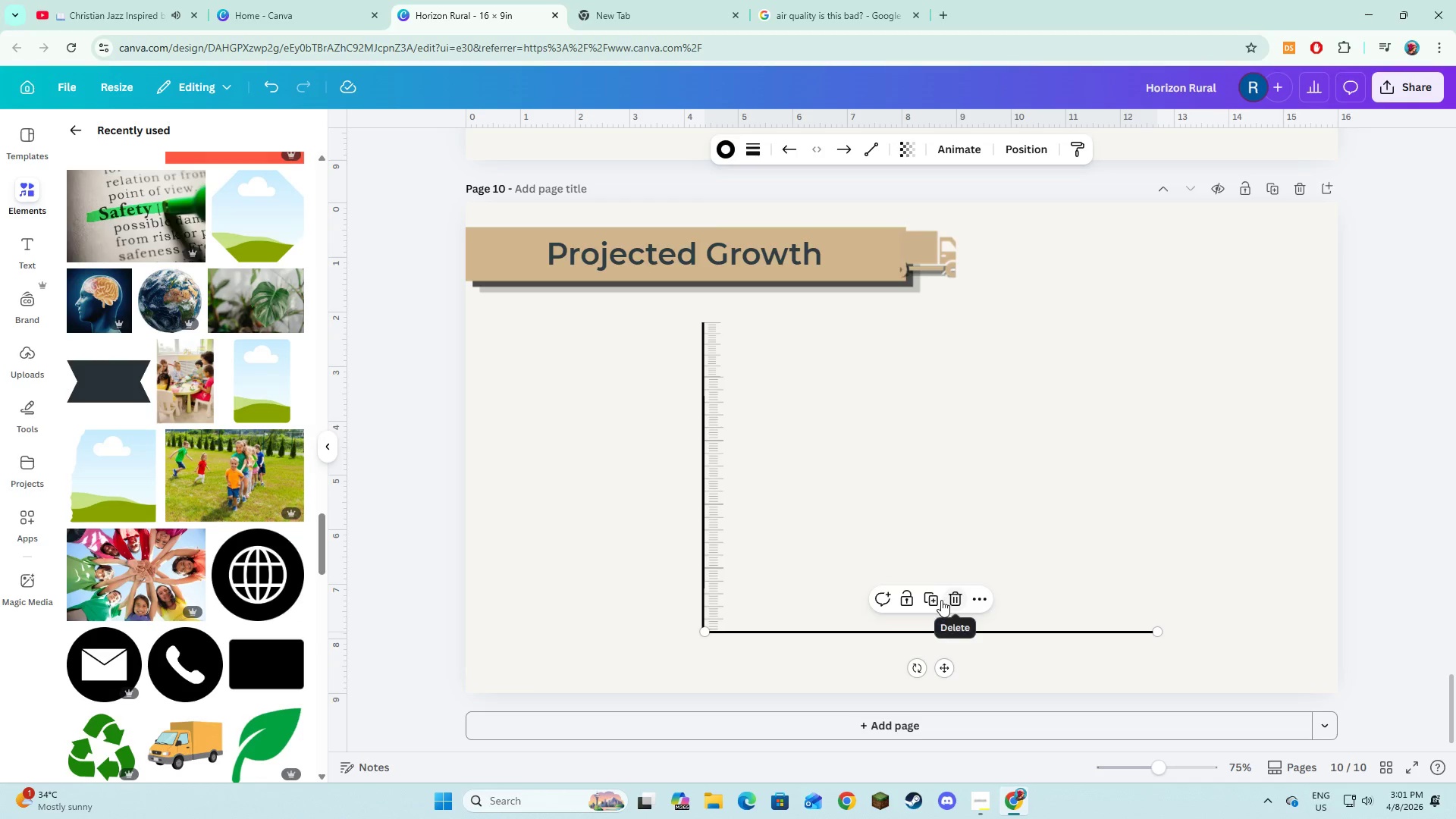 
left_click([934, 598])
 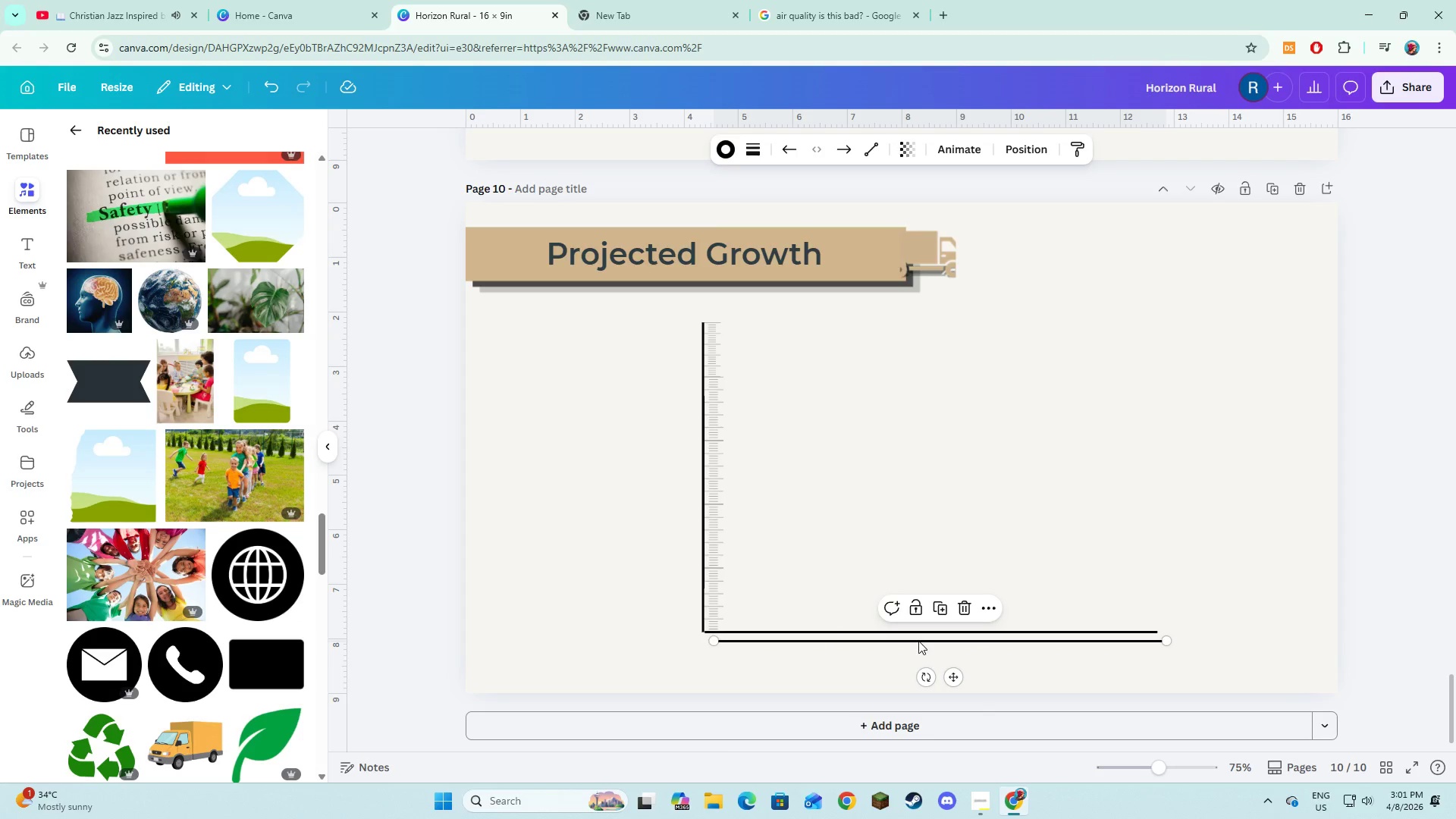 
left_click_drag(start_coordinate=[918, 641], to_coordinate=[937, 589])
 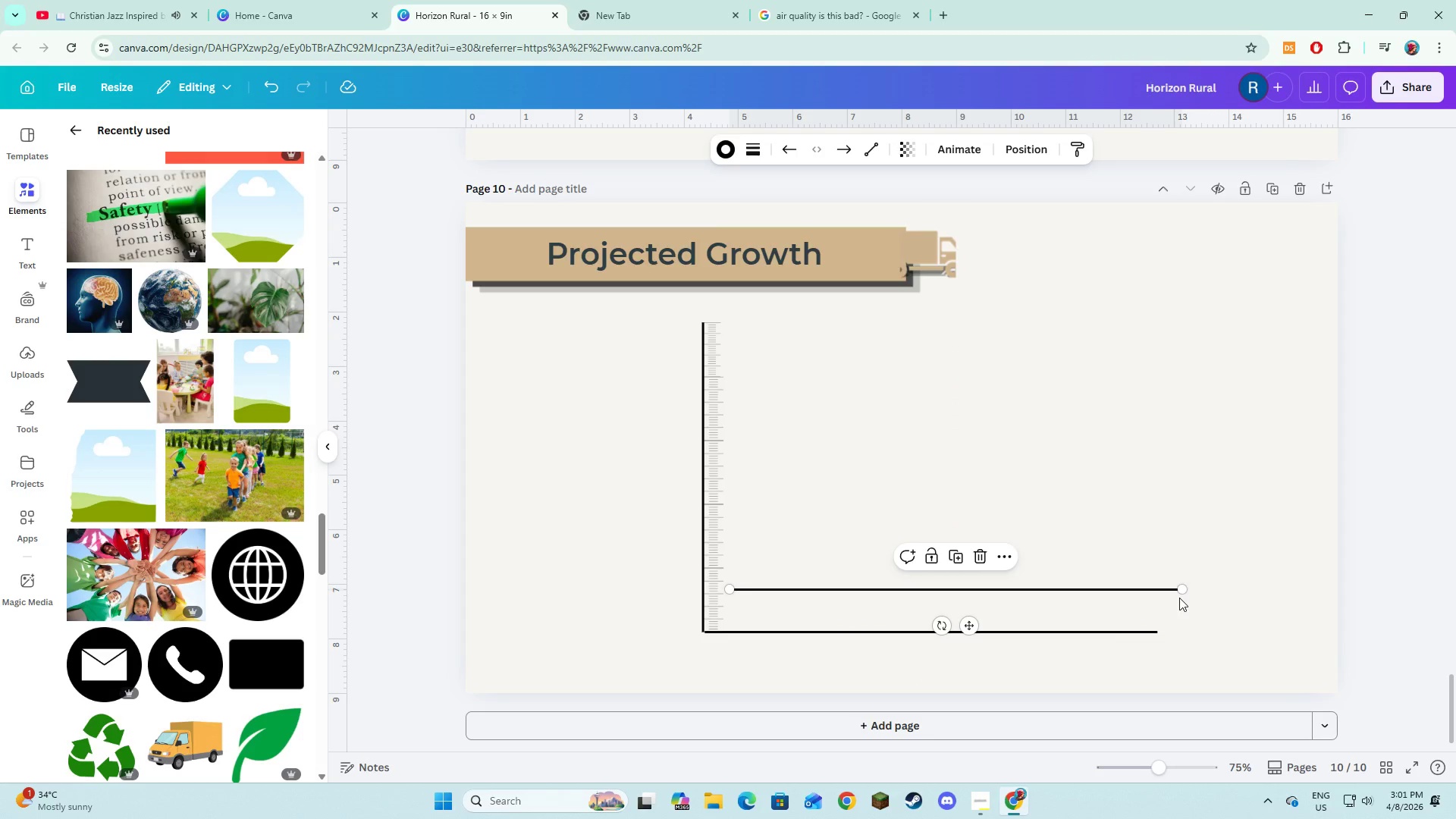 
left_click_drag(start_coordinate=[1181, 592], to_coordinate=[800, 525])
 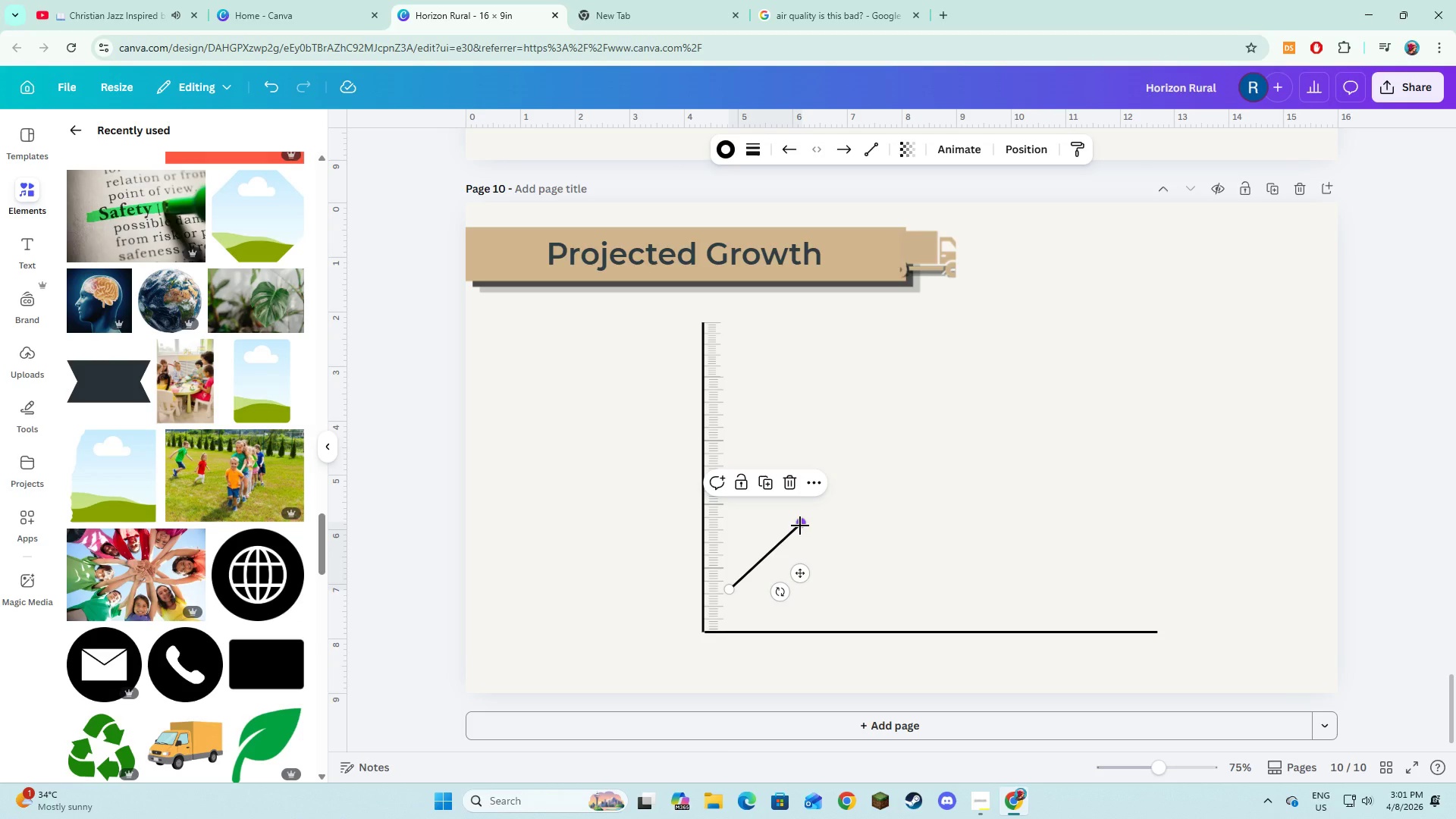 
wait(9.36)
 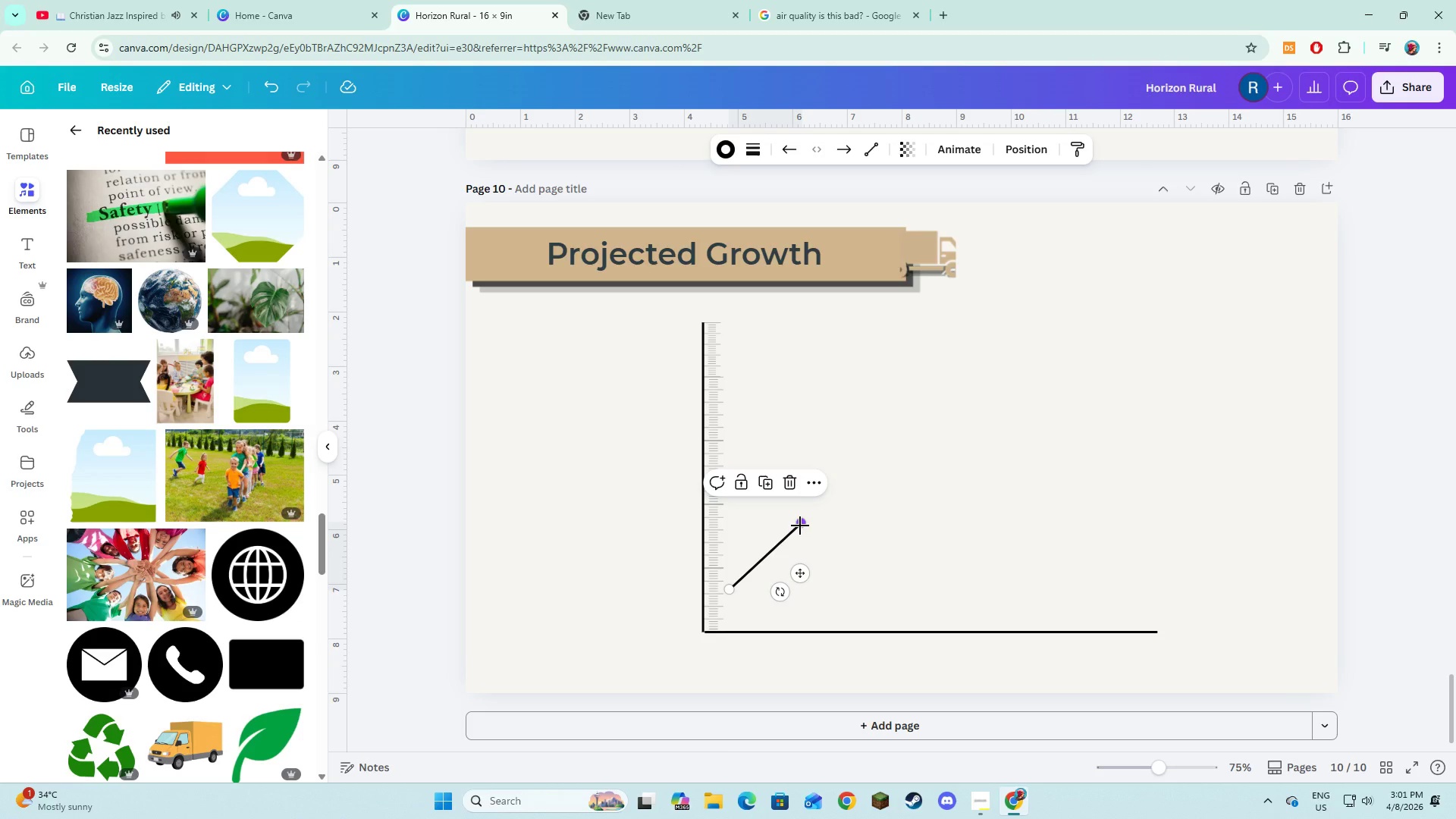 
mouse_move([764, 506])
 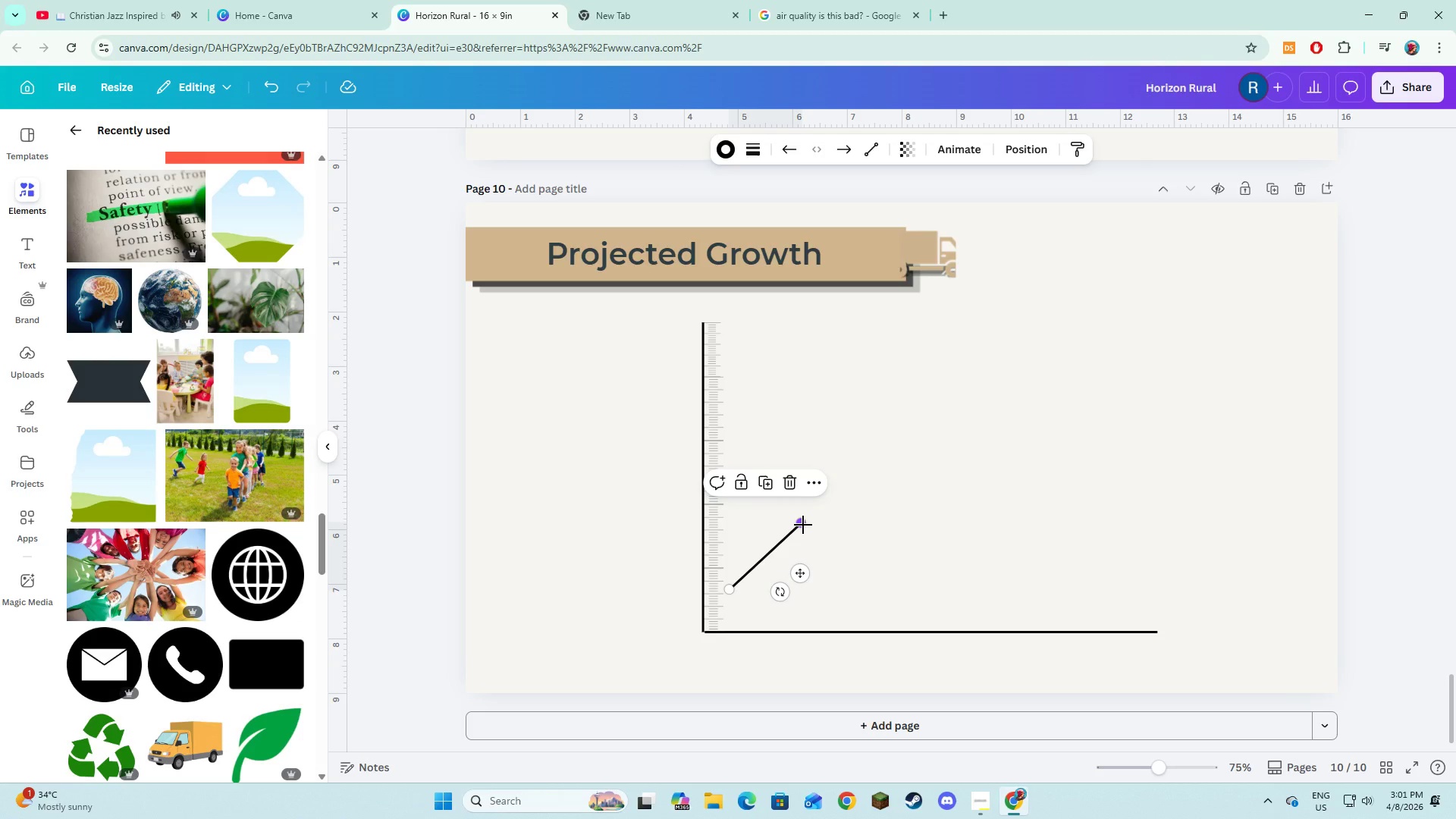 
left_click_drag(start_coordinate=[803, 525], to_coordinate=[764, 553])
 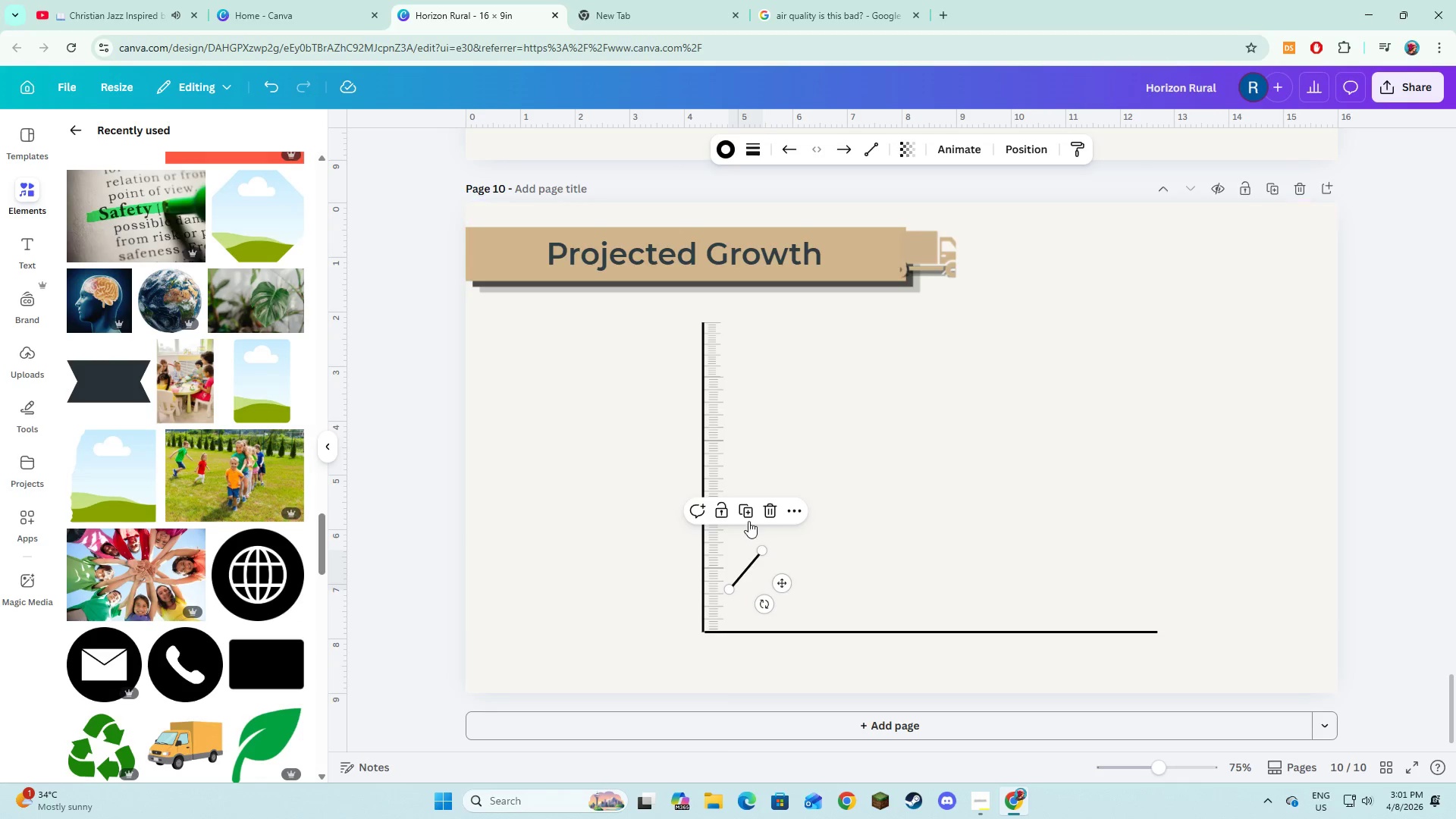 
left_click([745, 516])
 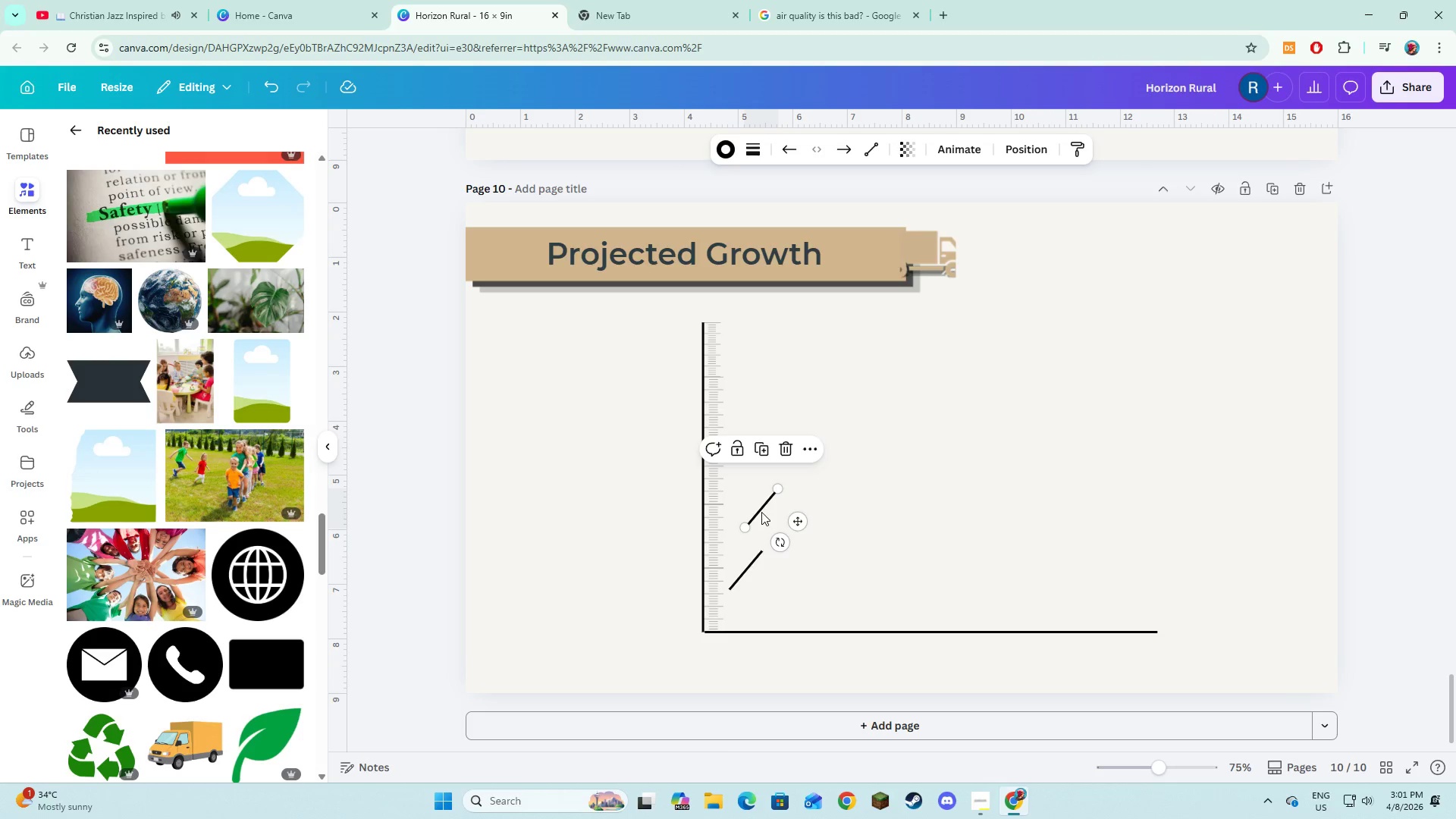 
left_click_drag(start_coordinate=[761, 511], to_coordinate=[774, 536])
 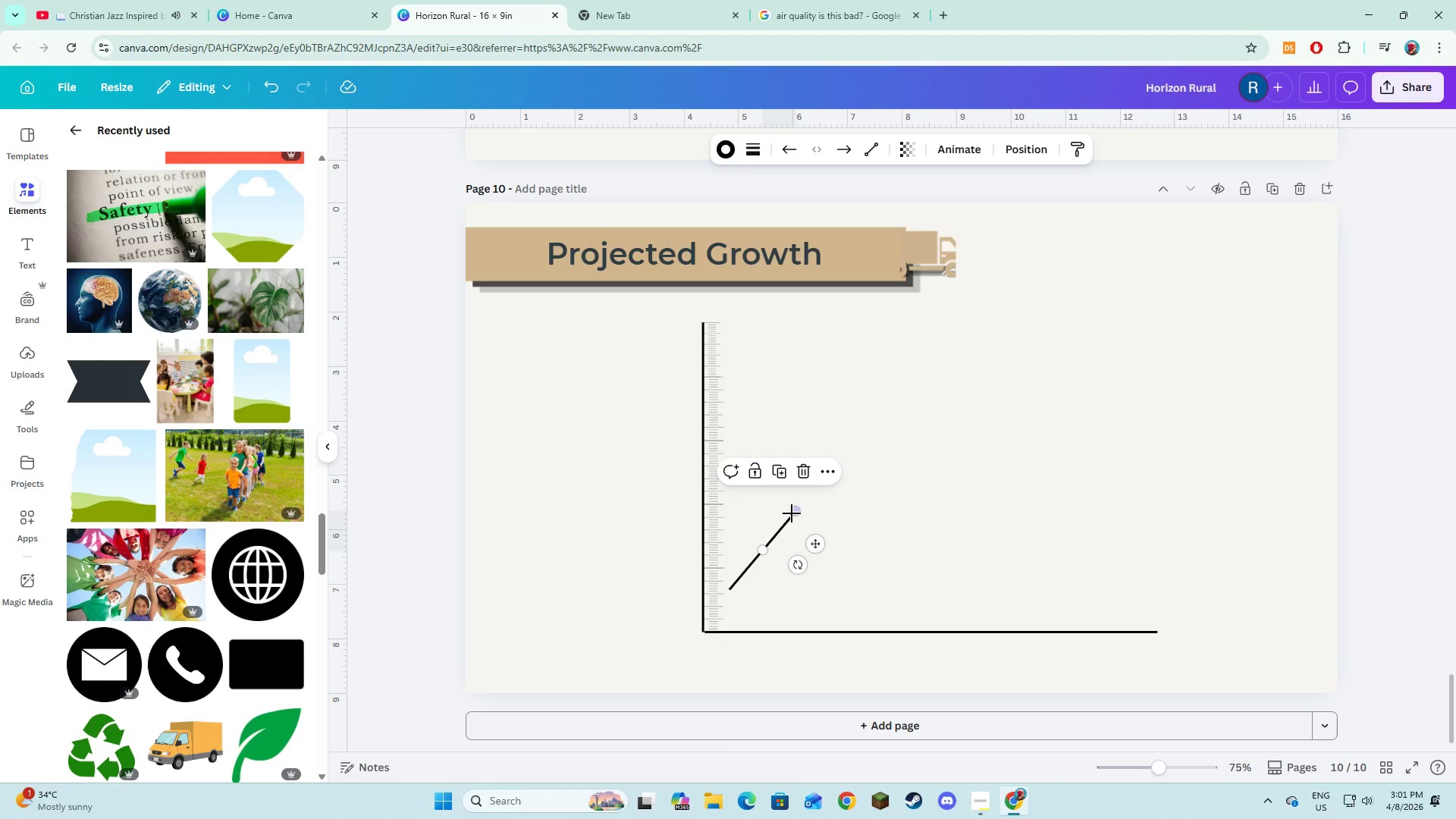 
left_click_drag(start_coordinate=[792, 513], to_coordinate=[786, 541])
 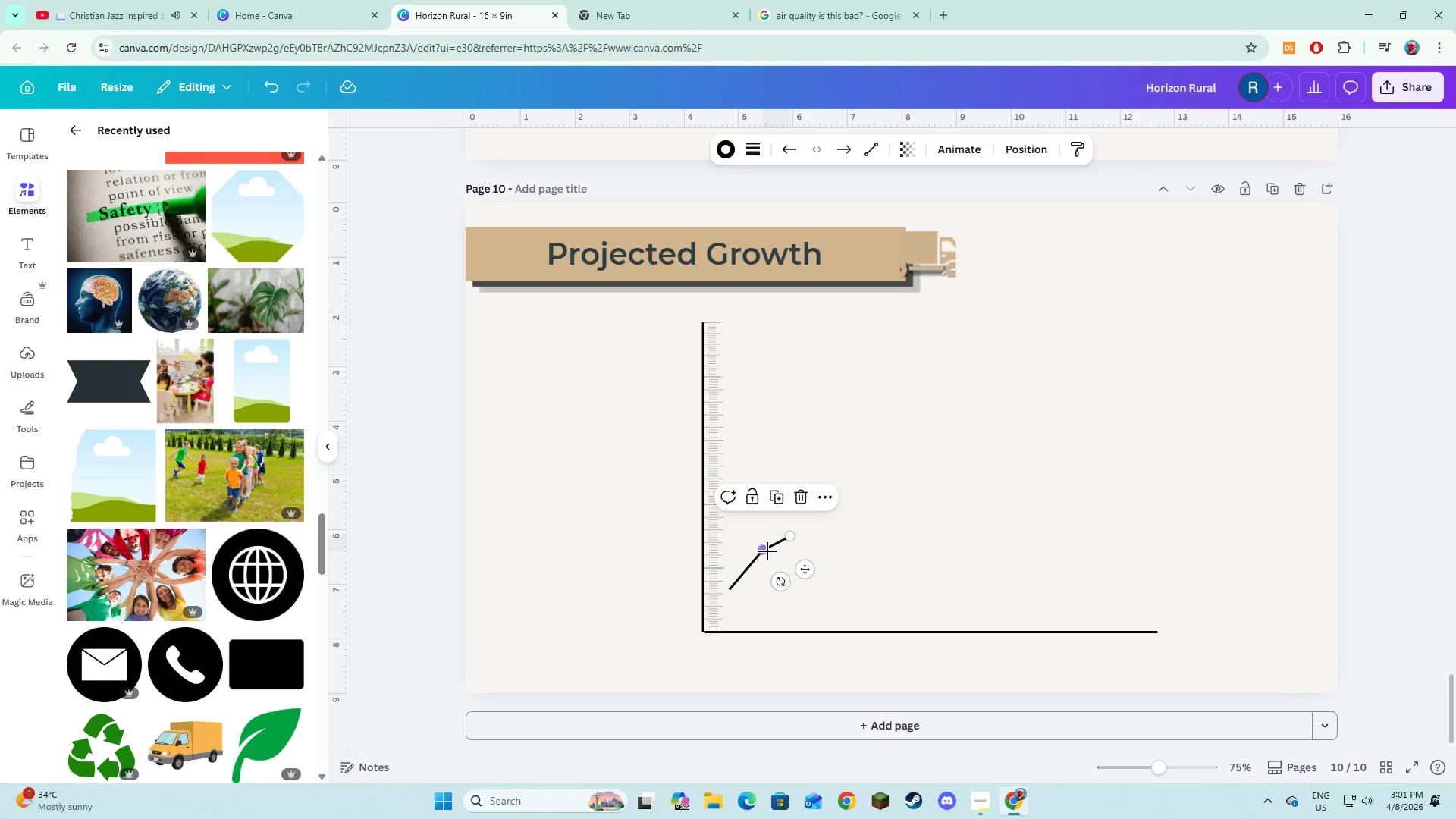 
left_click_drag(start_coordinate=[765, 551], to_coordinate=[760, 554])
 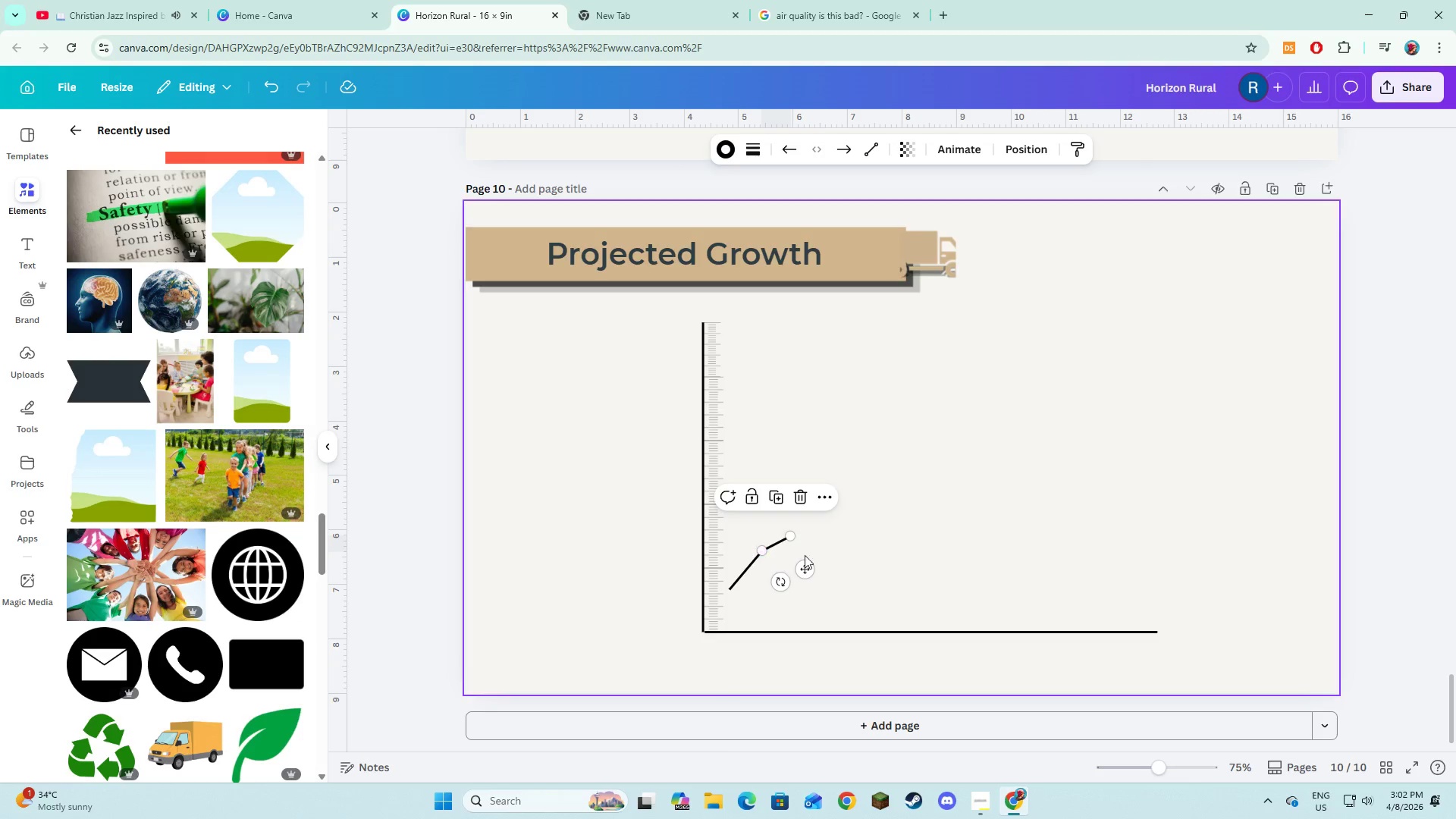 
left_click([816, 554])
 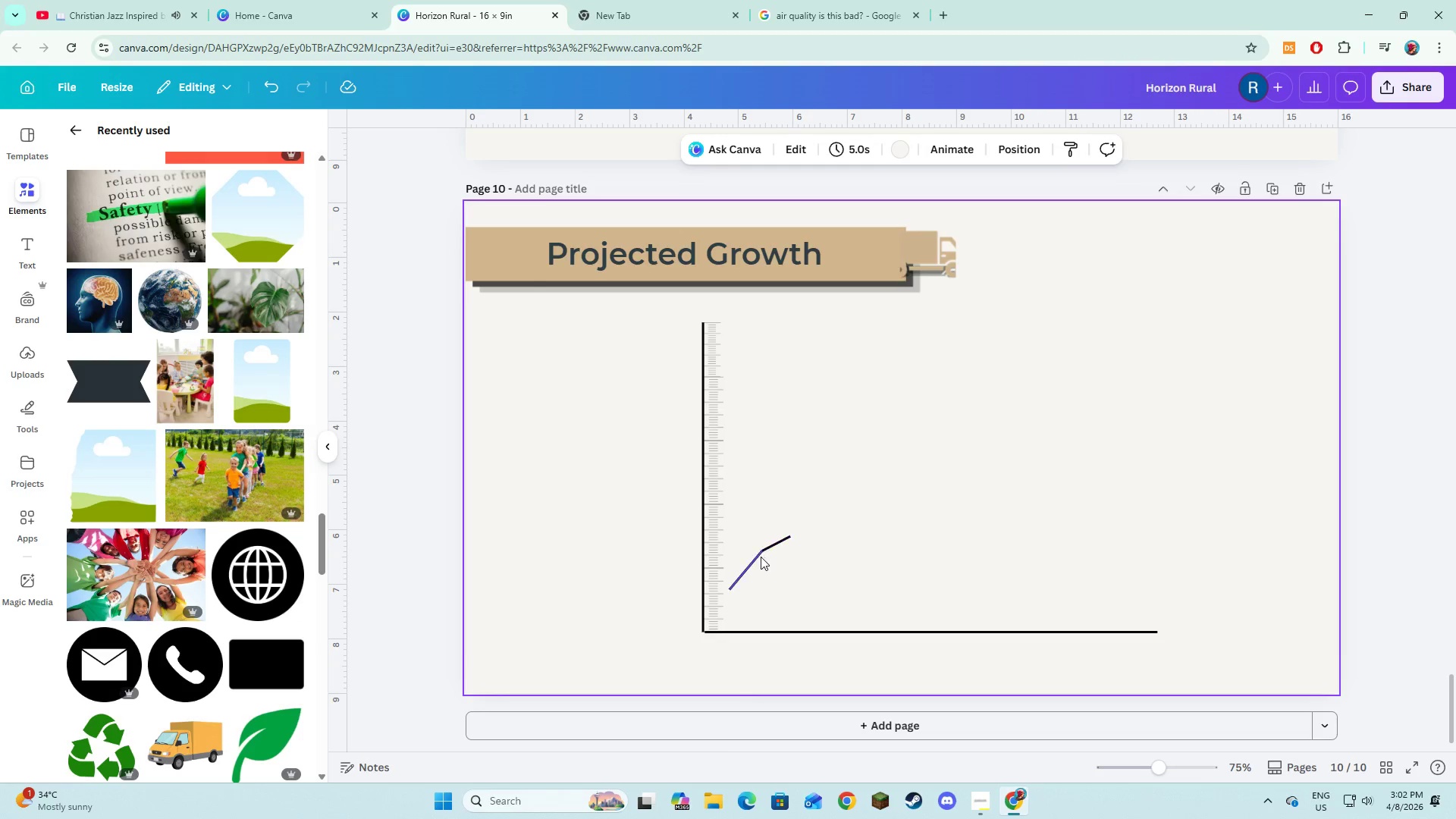 
left_click([756, 559])
 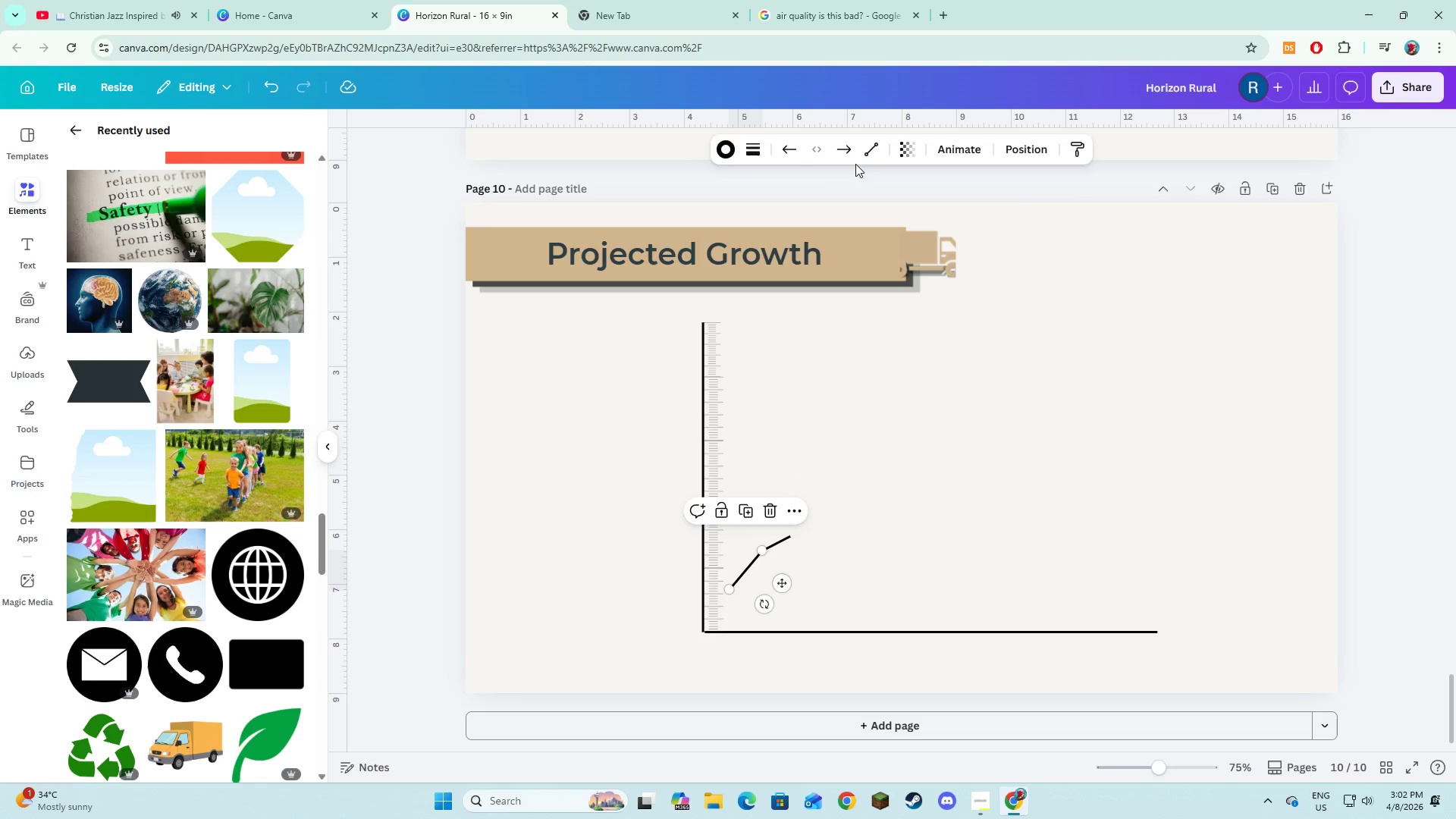 
left_click([864, 155])
 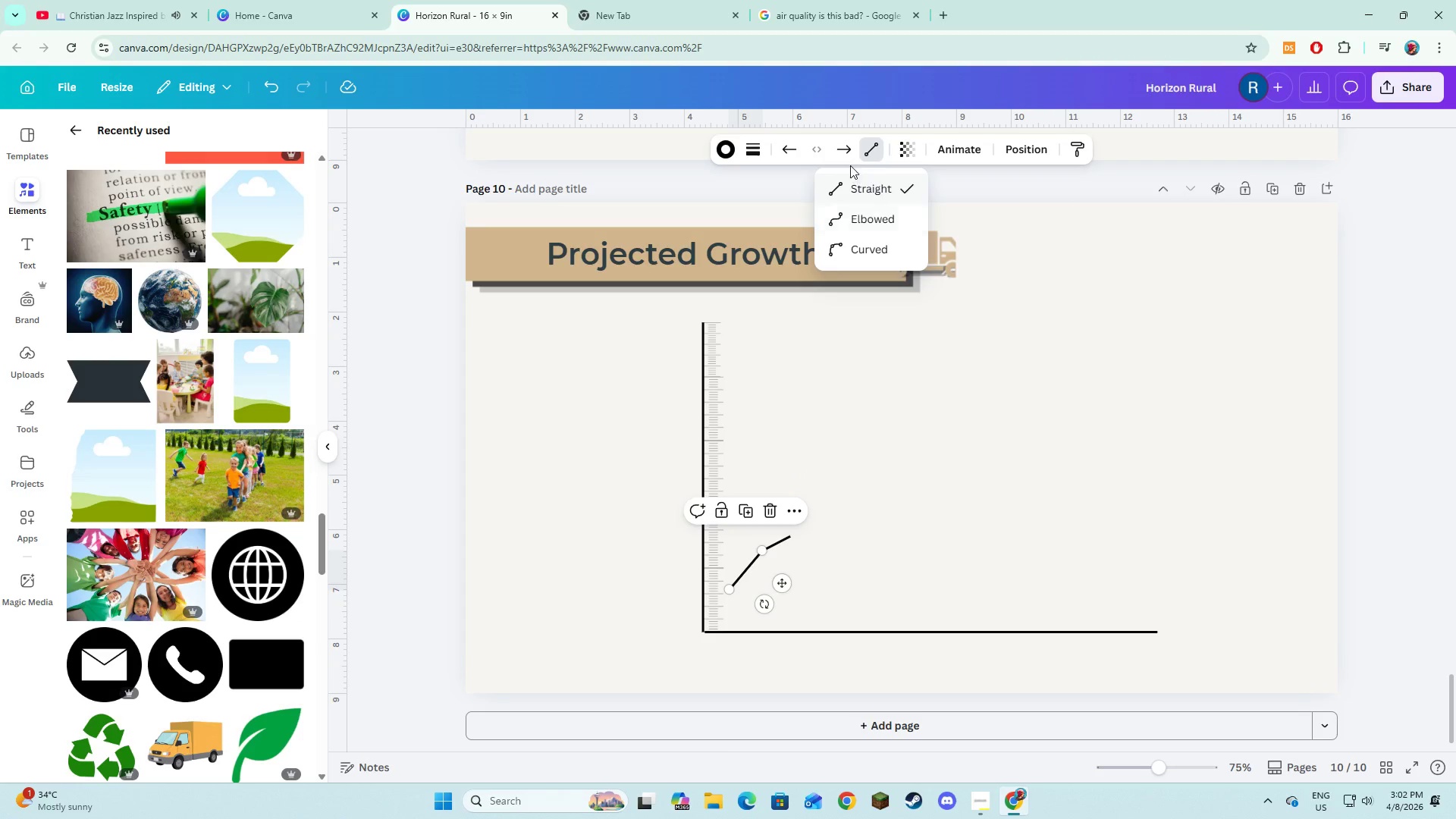 
left_click([841, 156])
 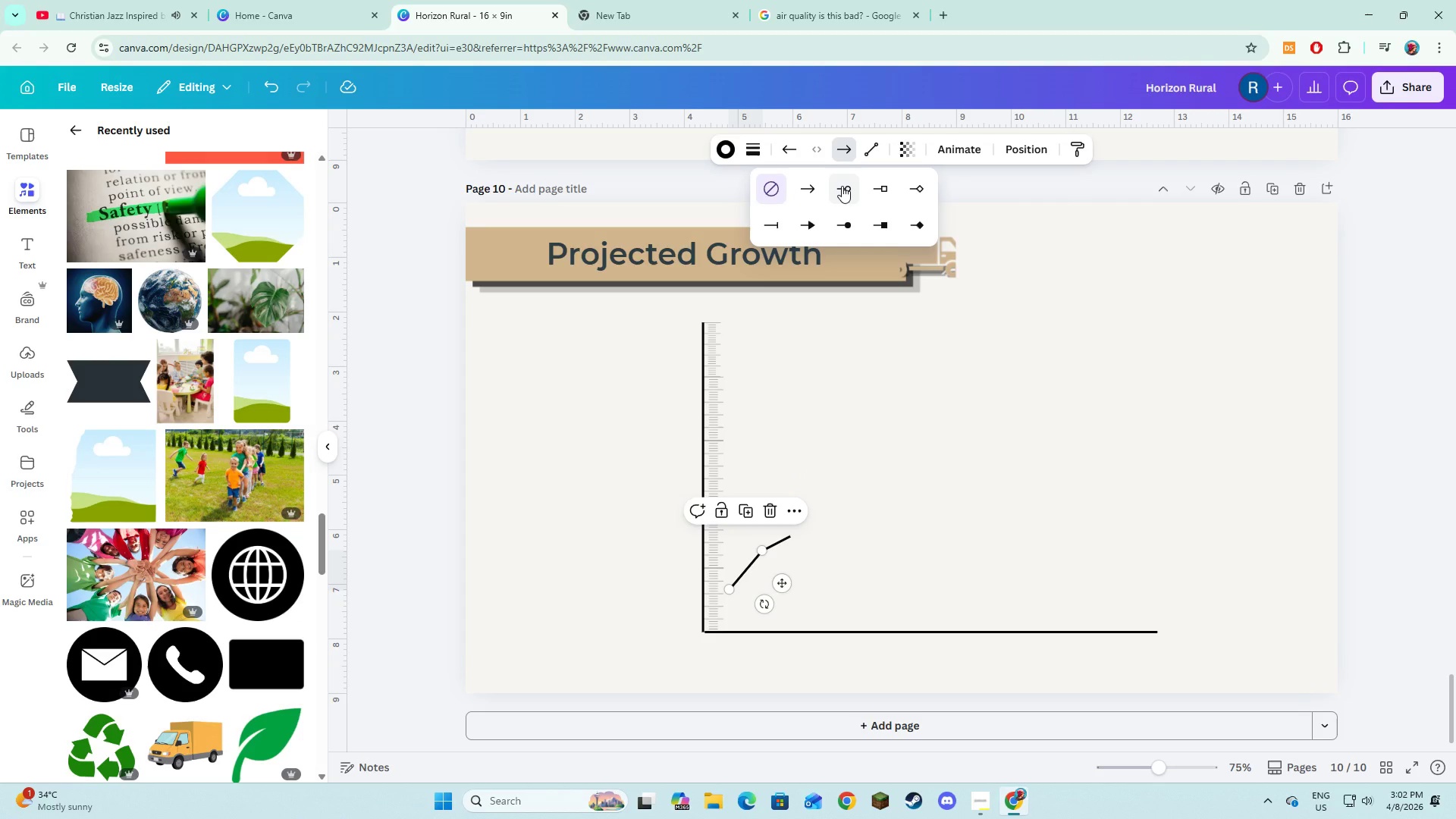 
left_click([842, 186])
 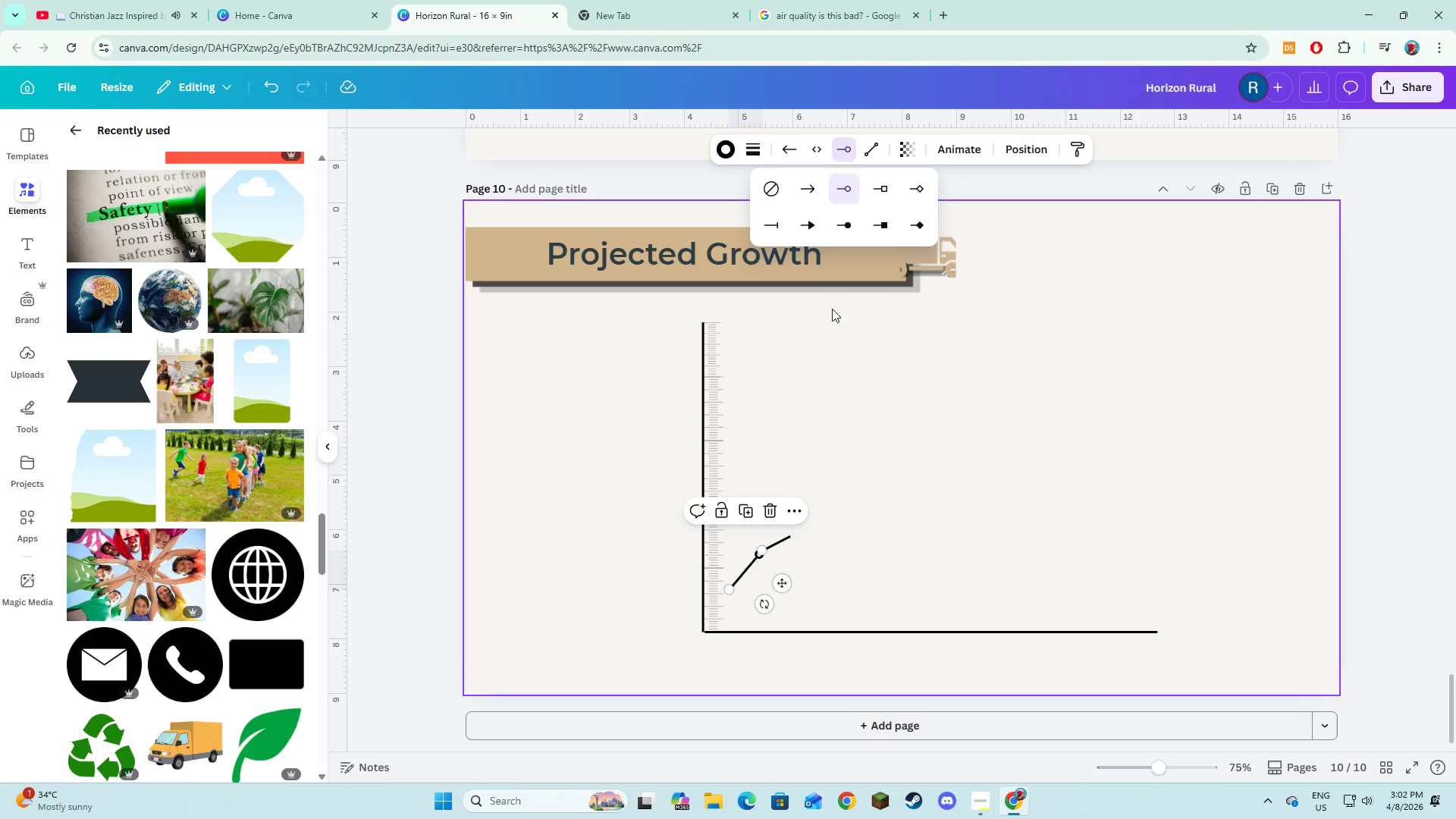 
left_click([847, 234])
 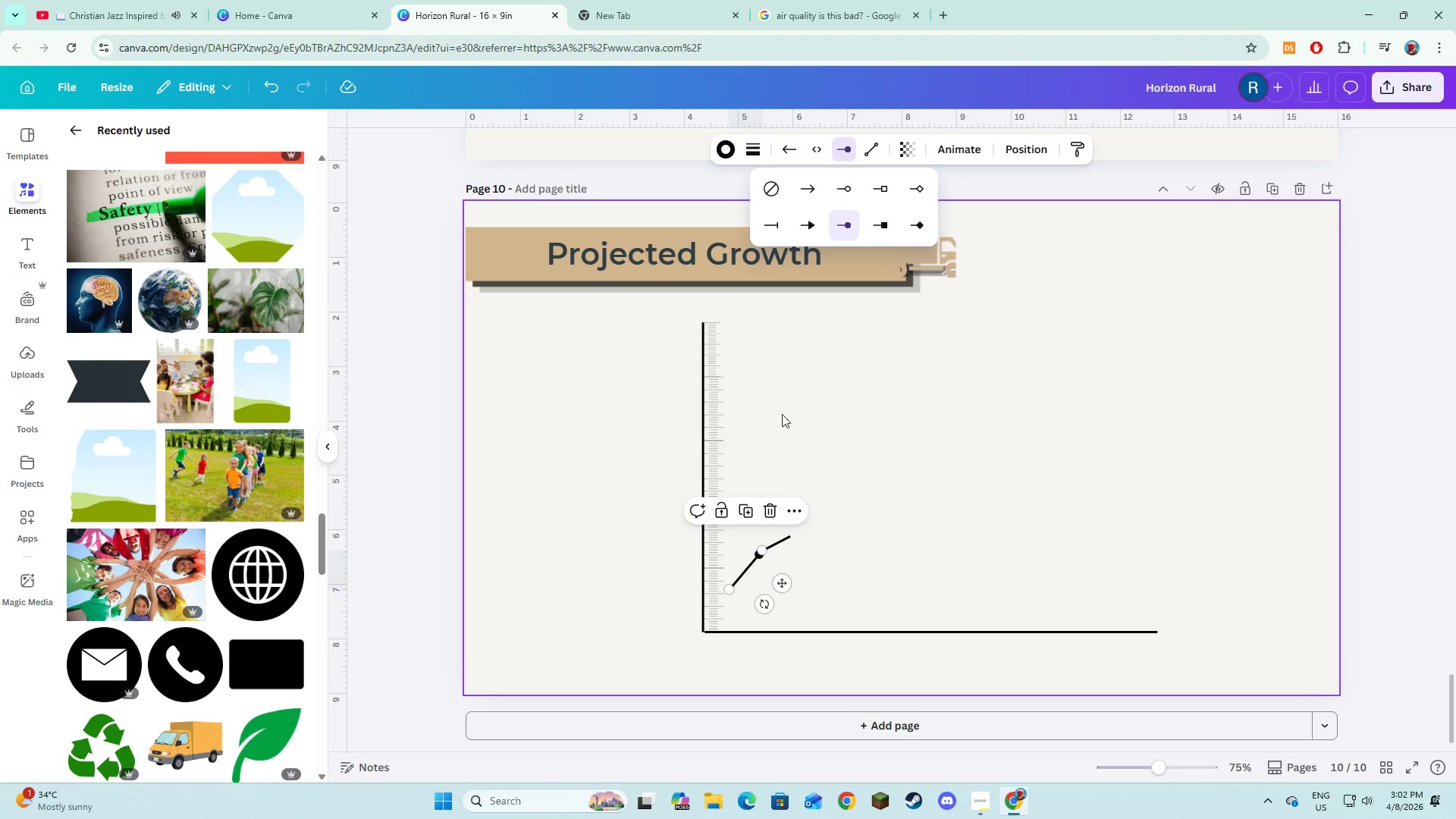 
left_click([845, 544])
 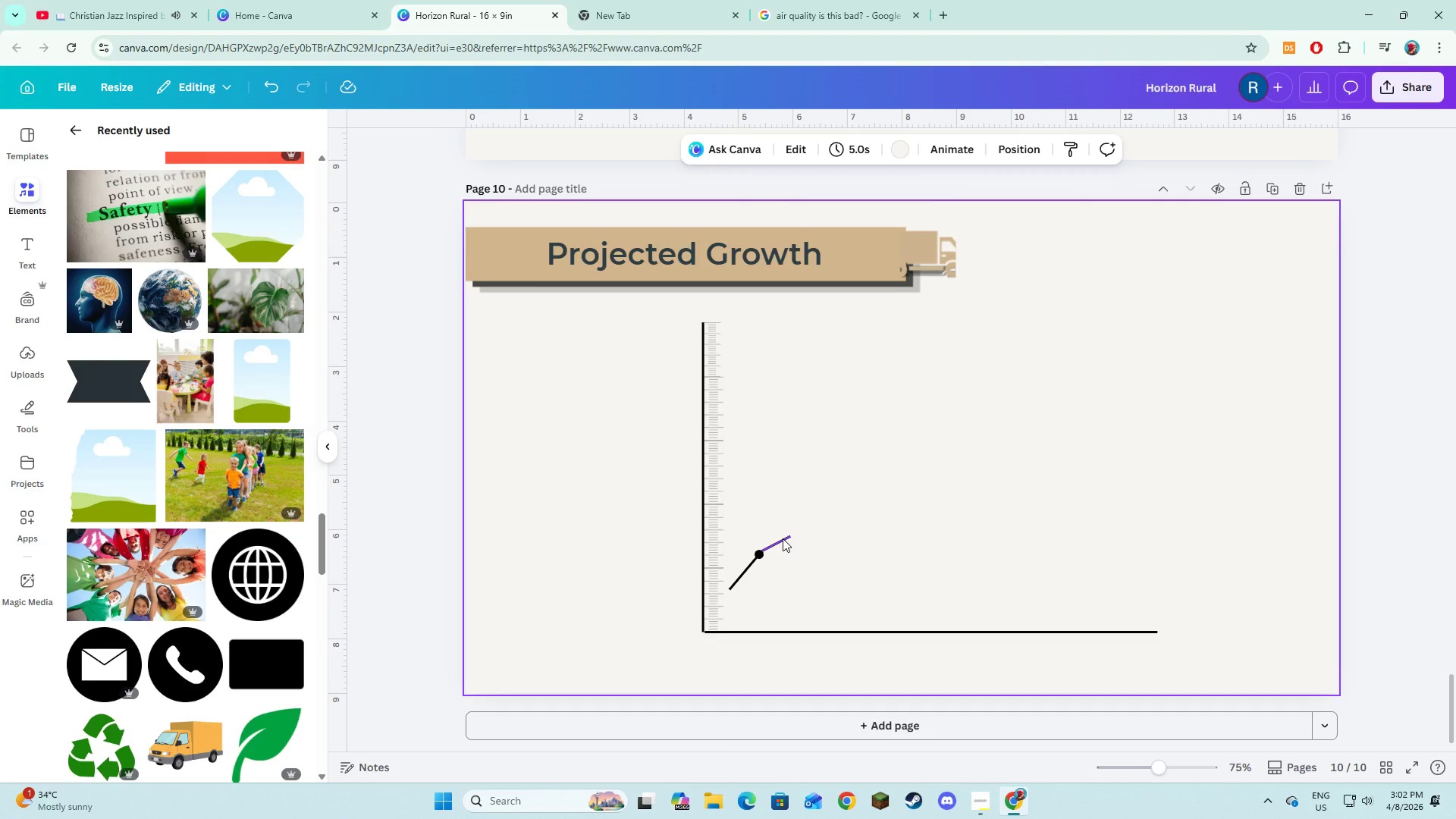 
left_click([783, 538])
 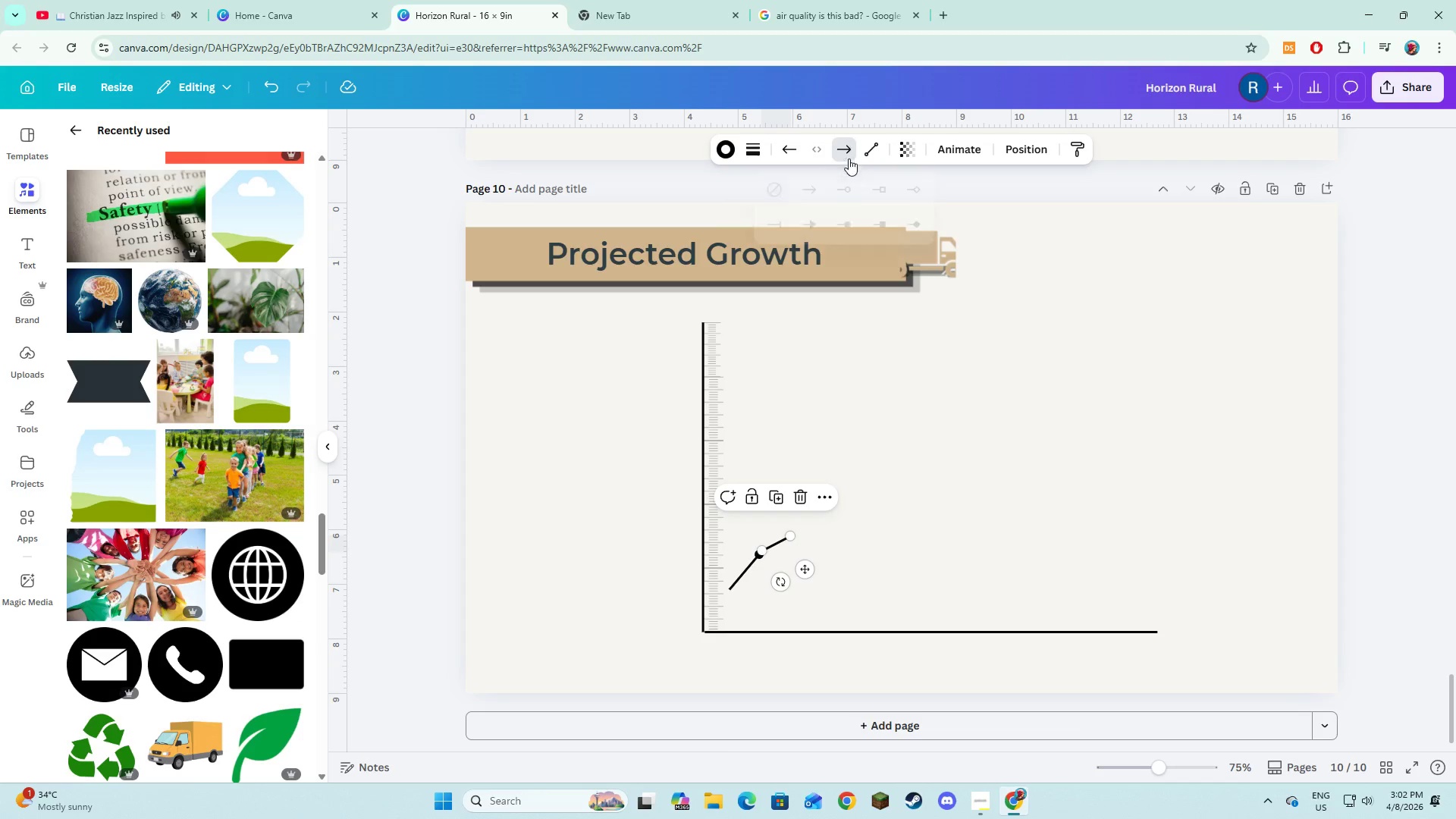 
left_click([849, 228])
 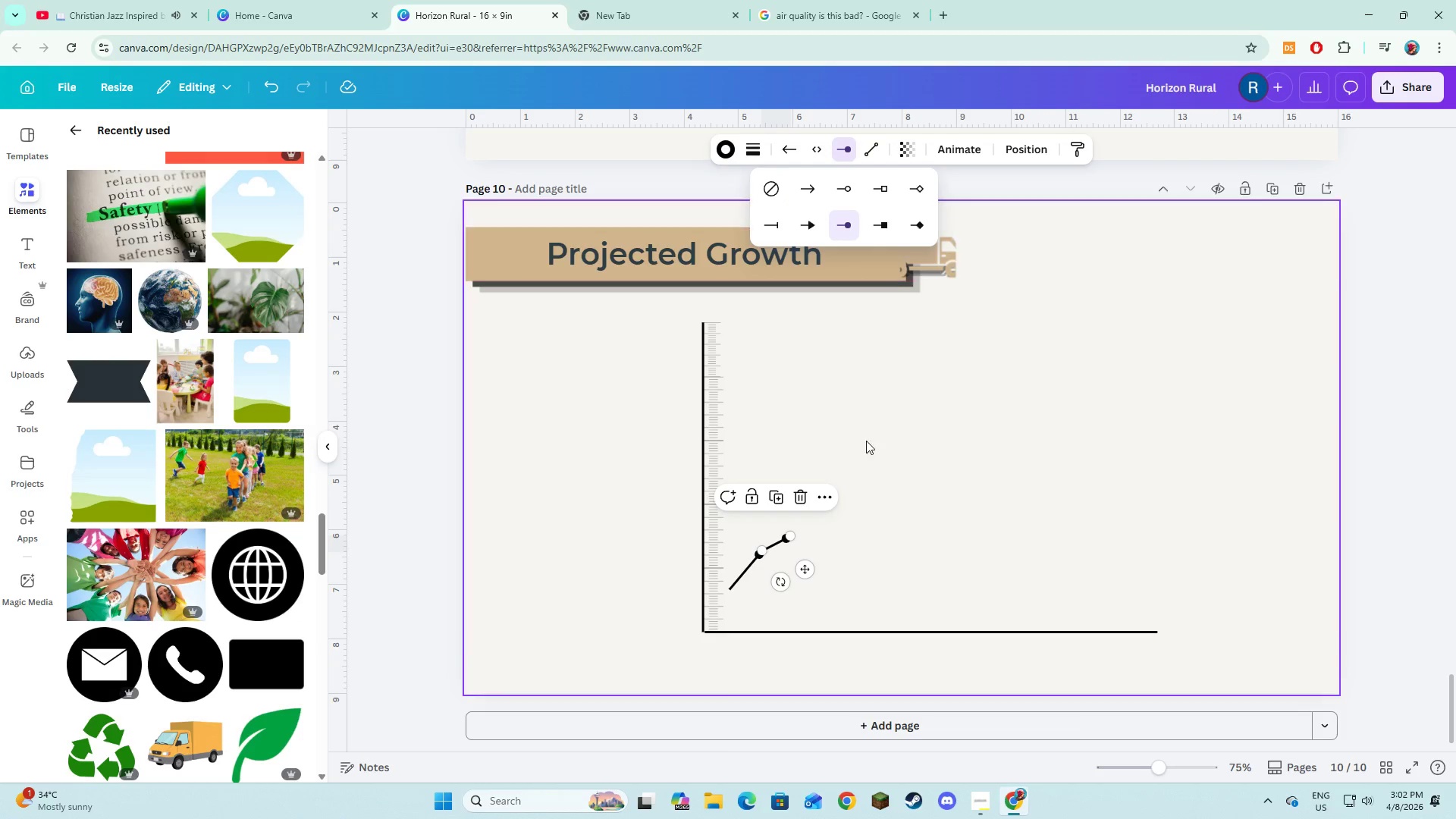 
left_click([877, 539])
 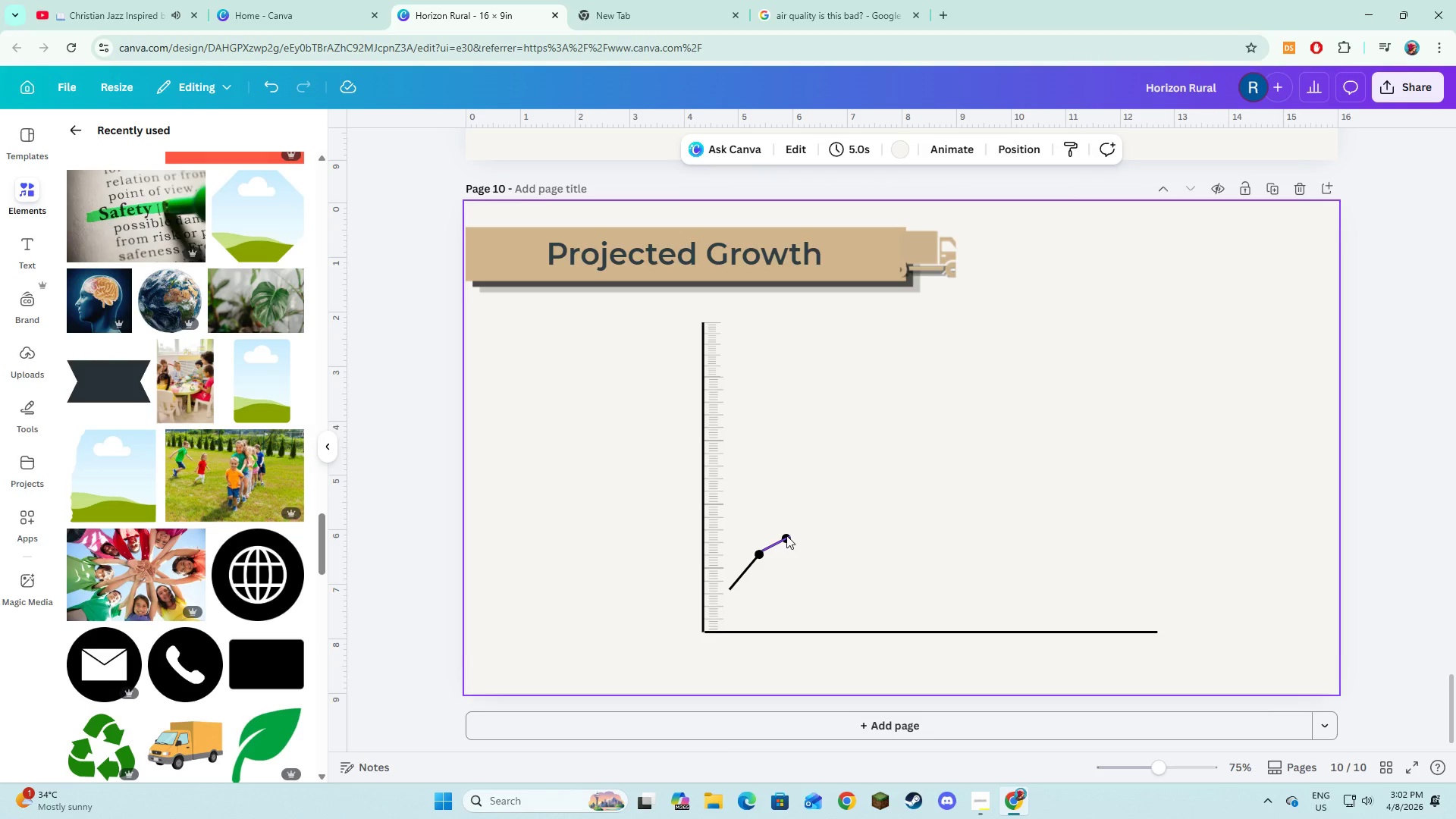 
left_click([786, 535])
 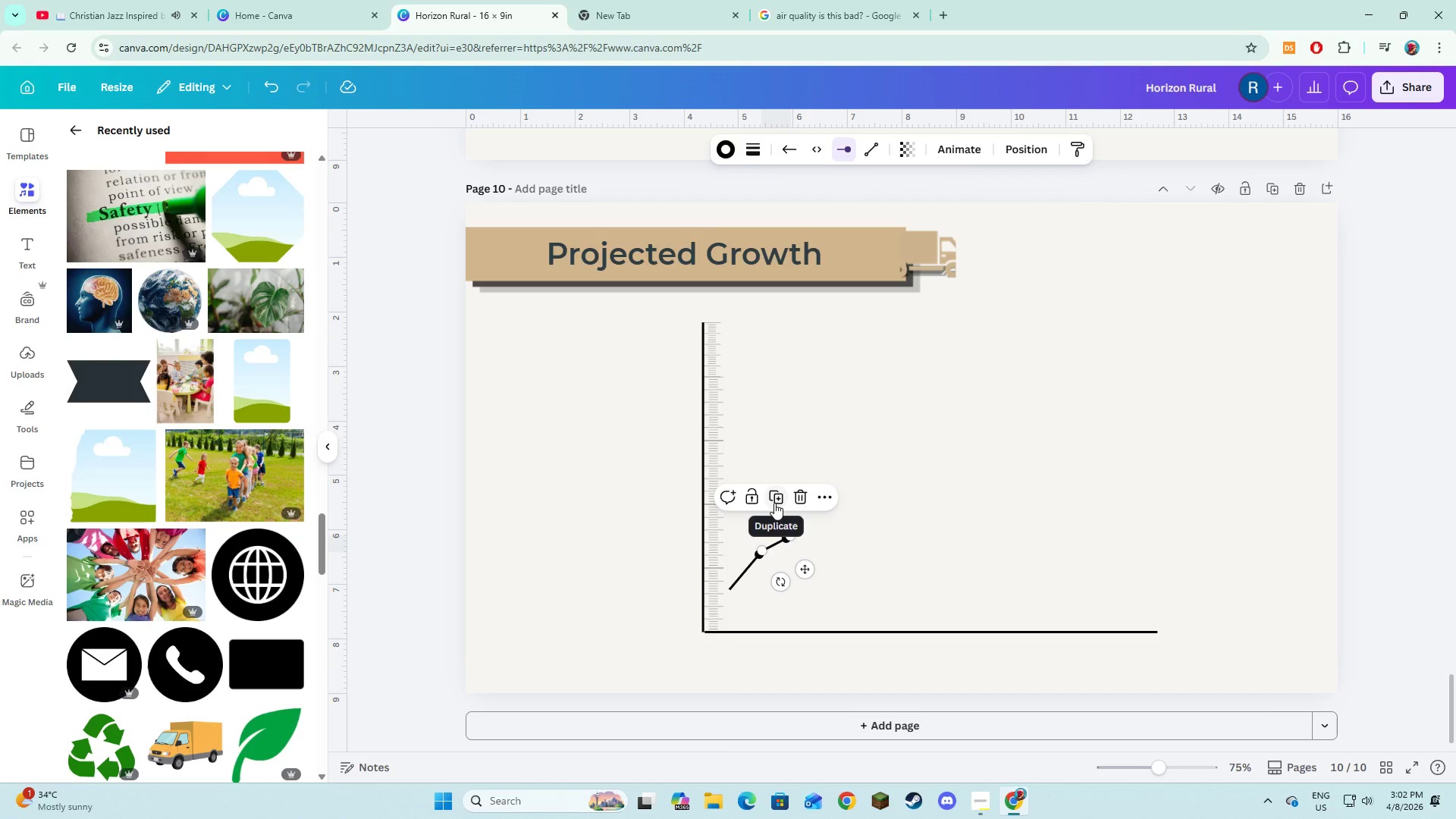 
left_click([774, 503])
 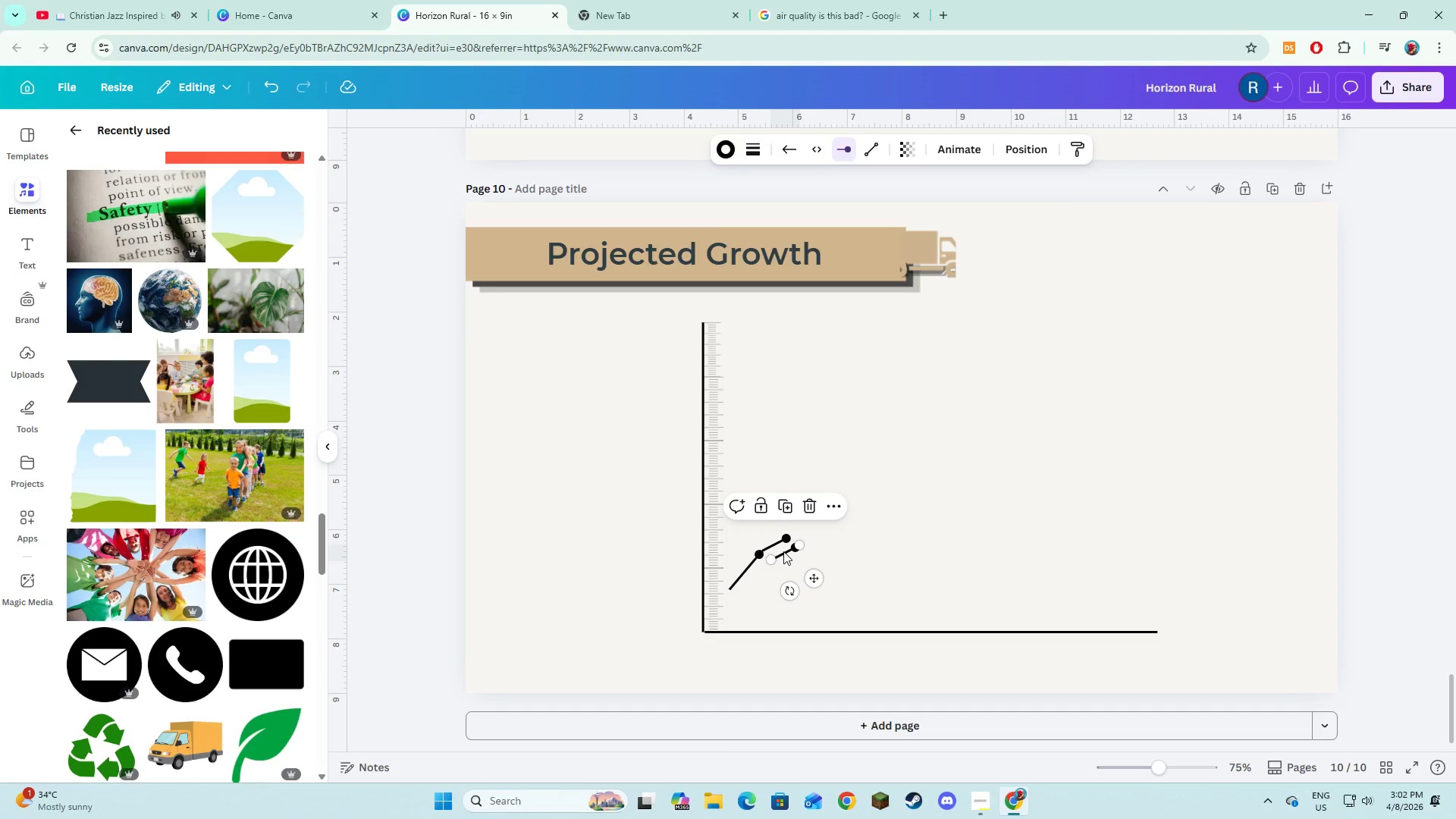 
left_click_drag(start_coordinate=[784, 551], to_coordinate=[798, 529])
 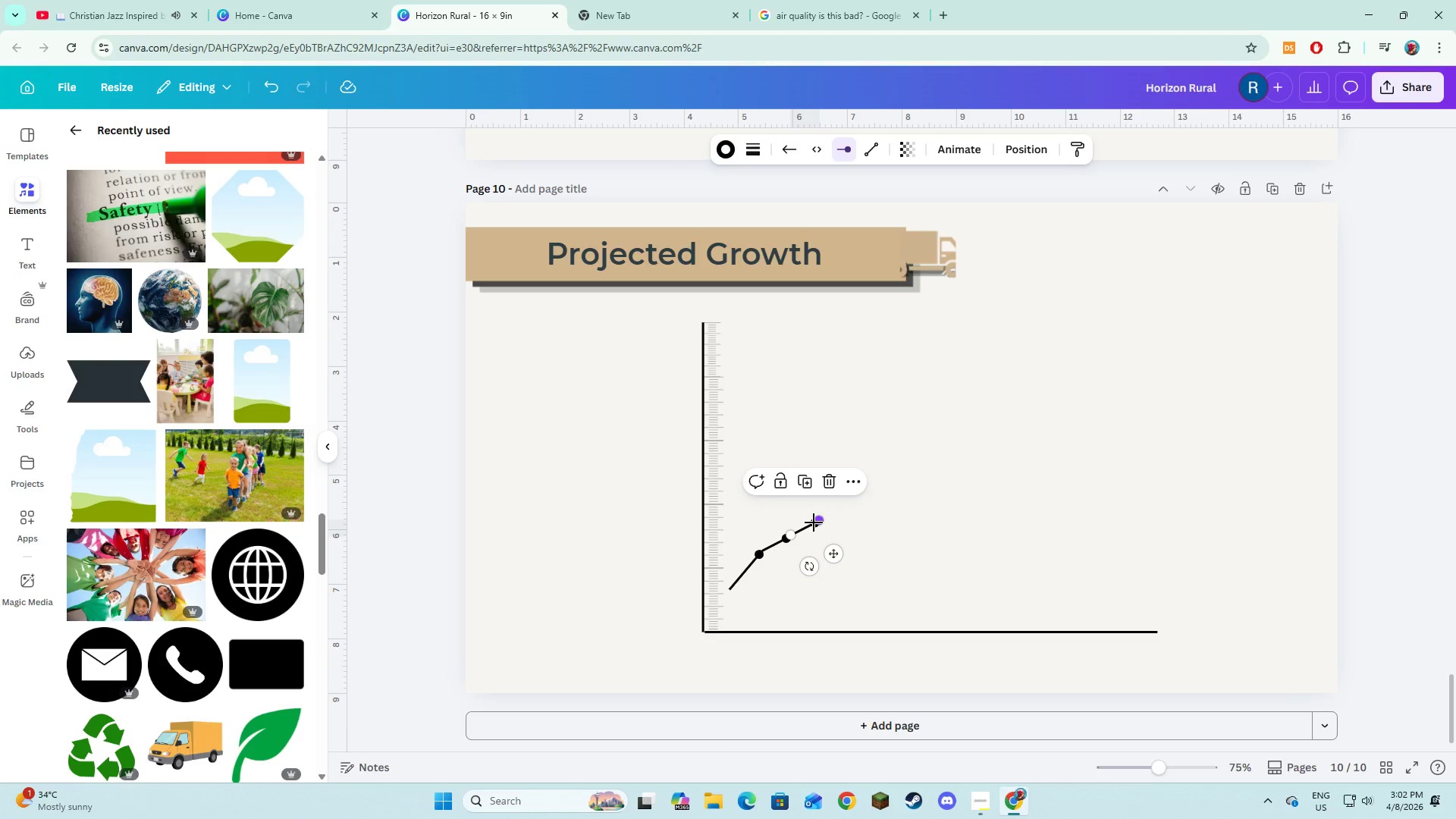 
left_click_drag(start_coordinate=[814, 522], to_coordinate=[814, 530])
 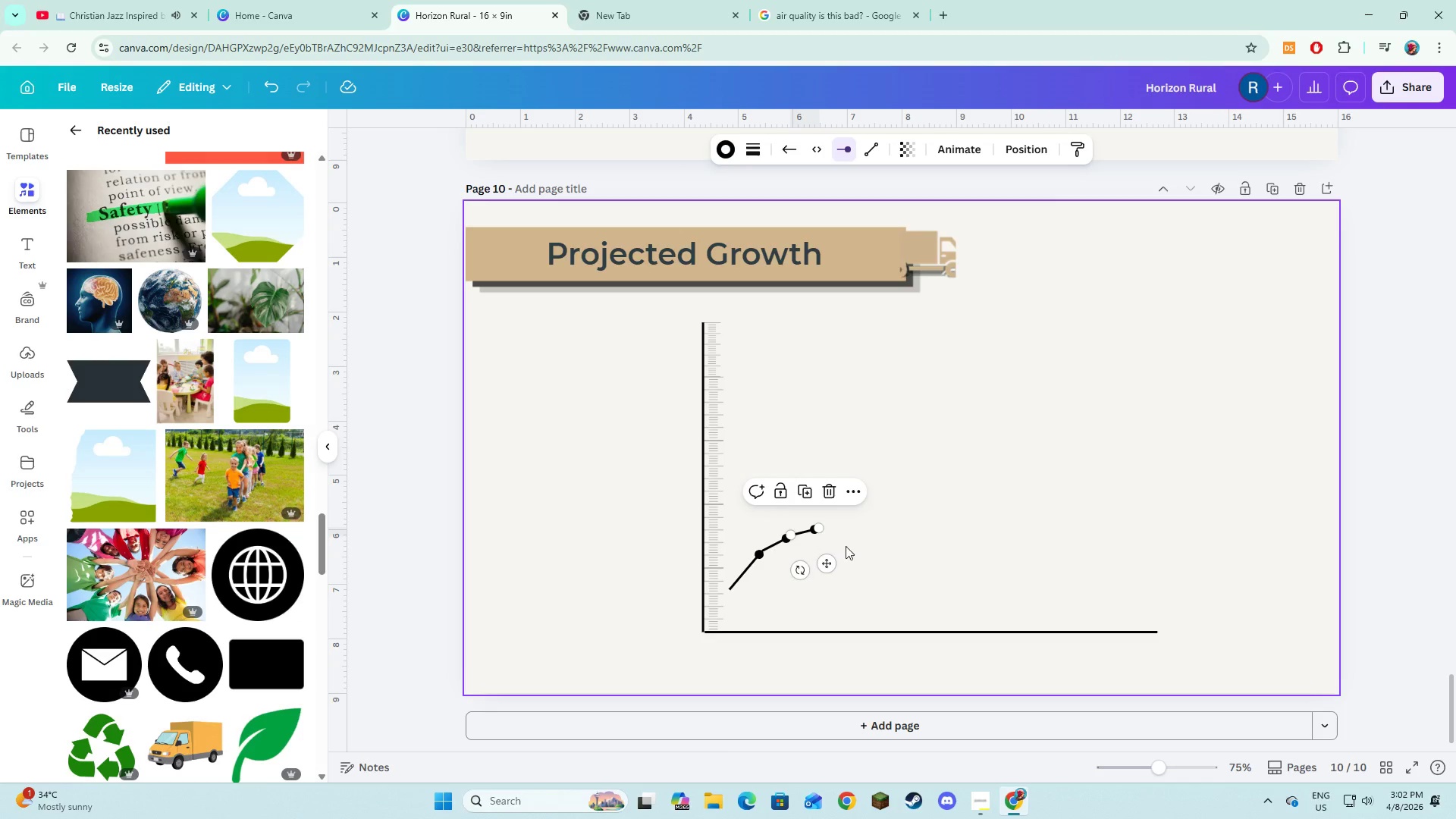 
left_click([861, 546])
 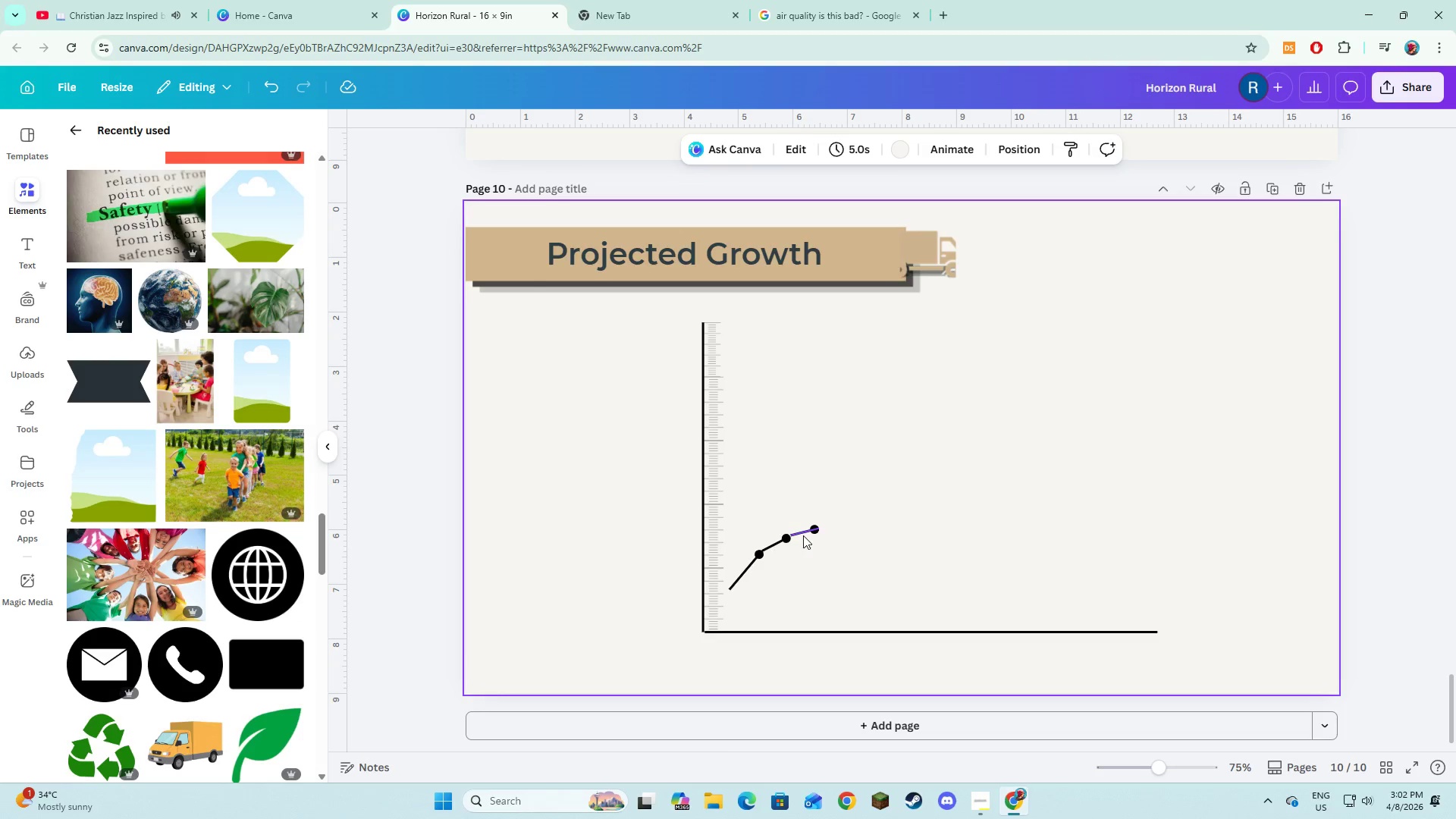 
left_click([803, 532])
 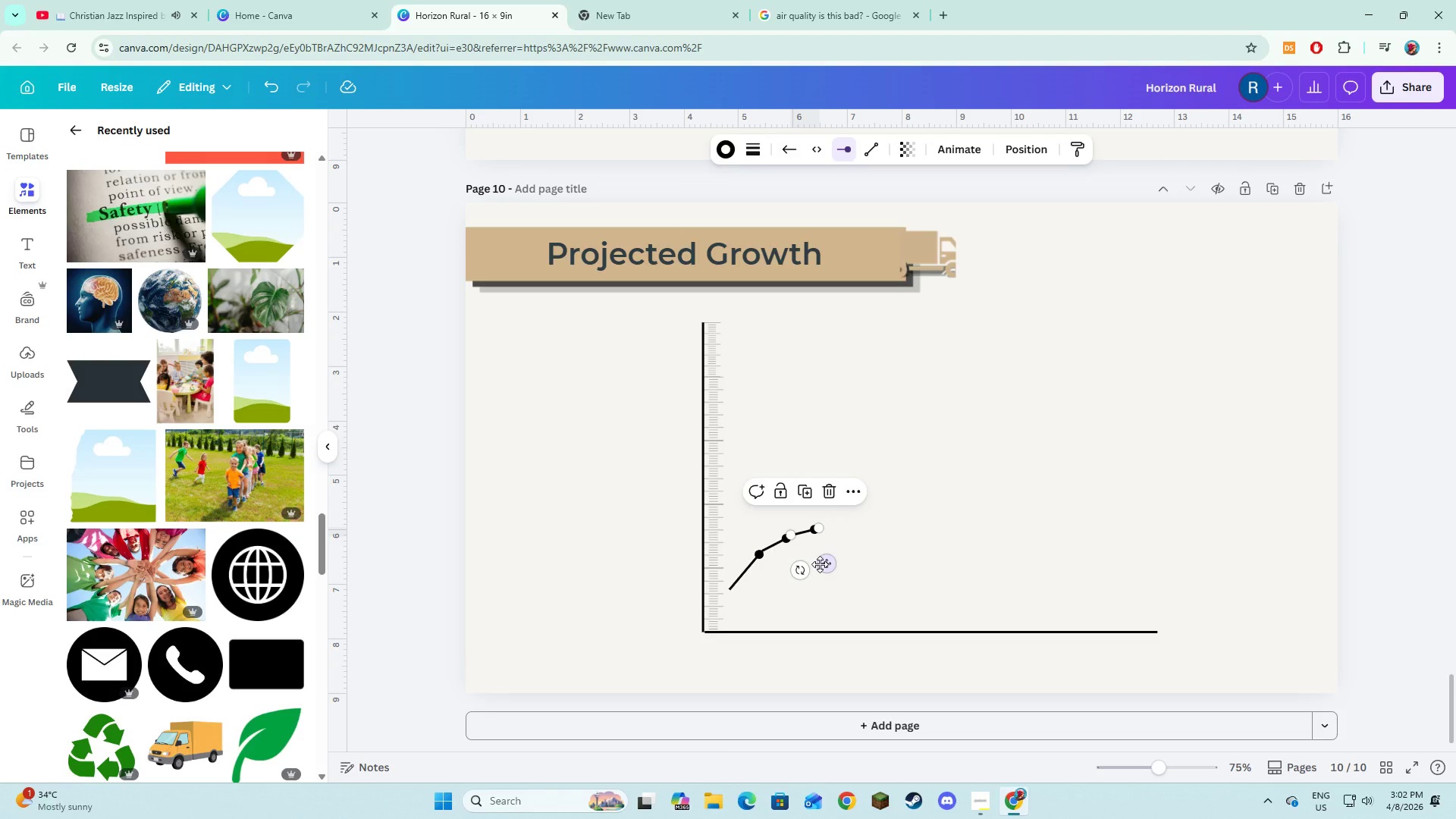 
left_click_drag(start_coordinate=[830, 564], to_coordinate=[823, 566])
 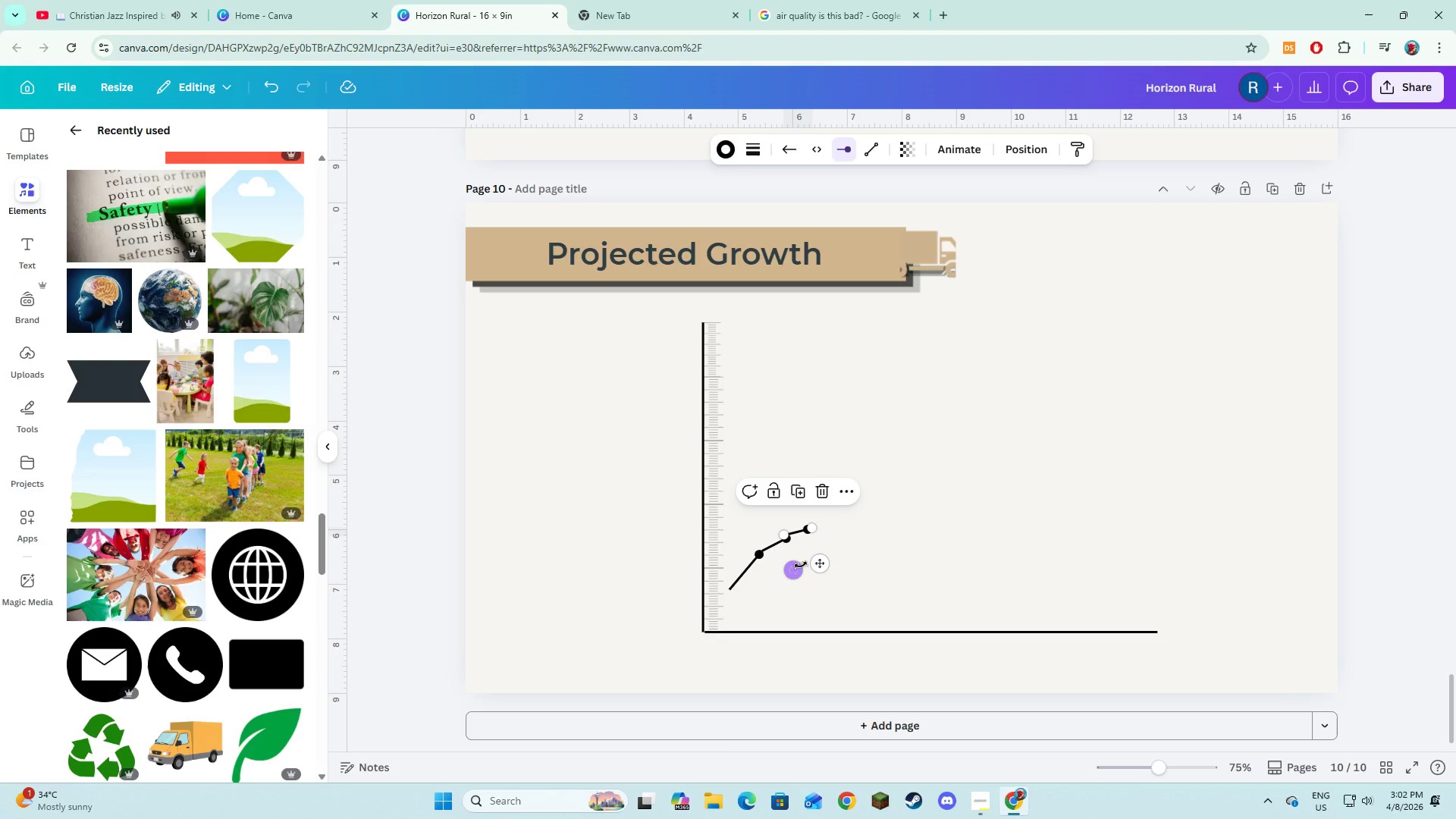 
left_click_drag(start_coordinate=[799, 566], to_coordinate=[807, 565])
 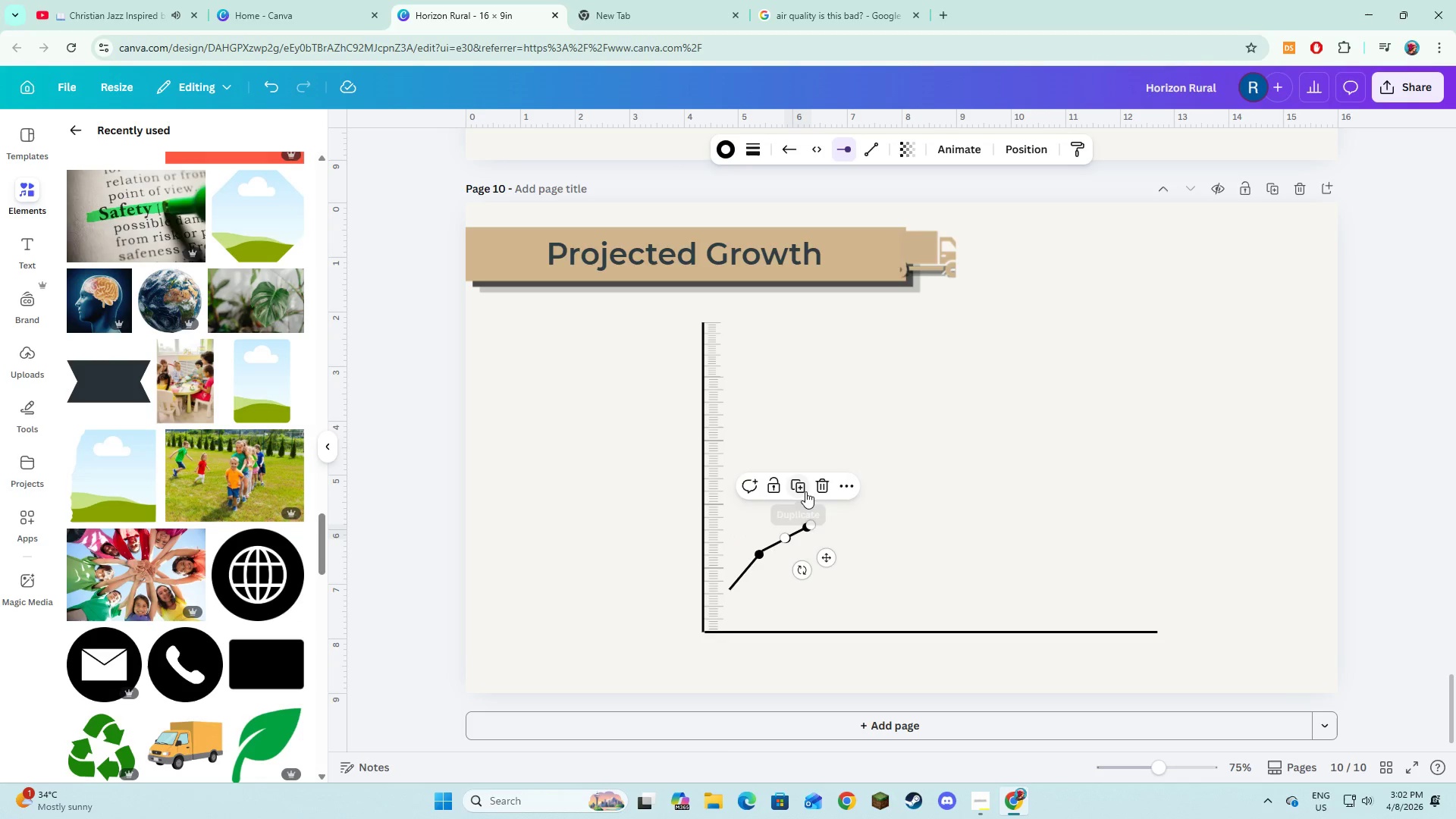 
left_click([805, 491])
 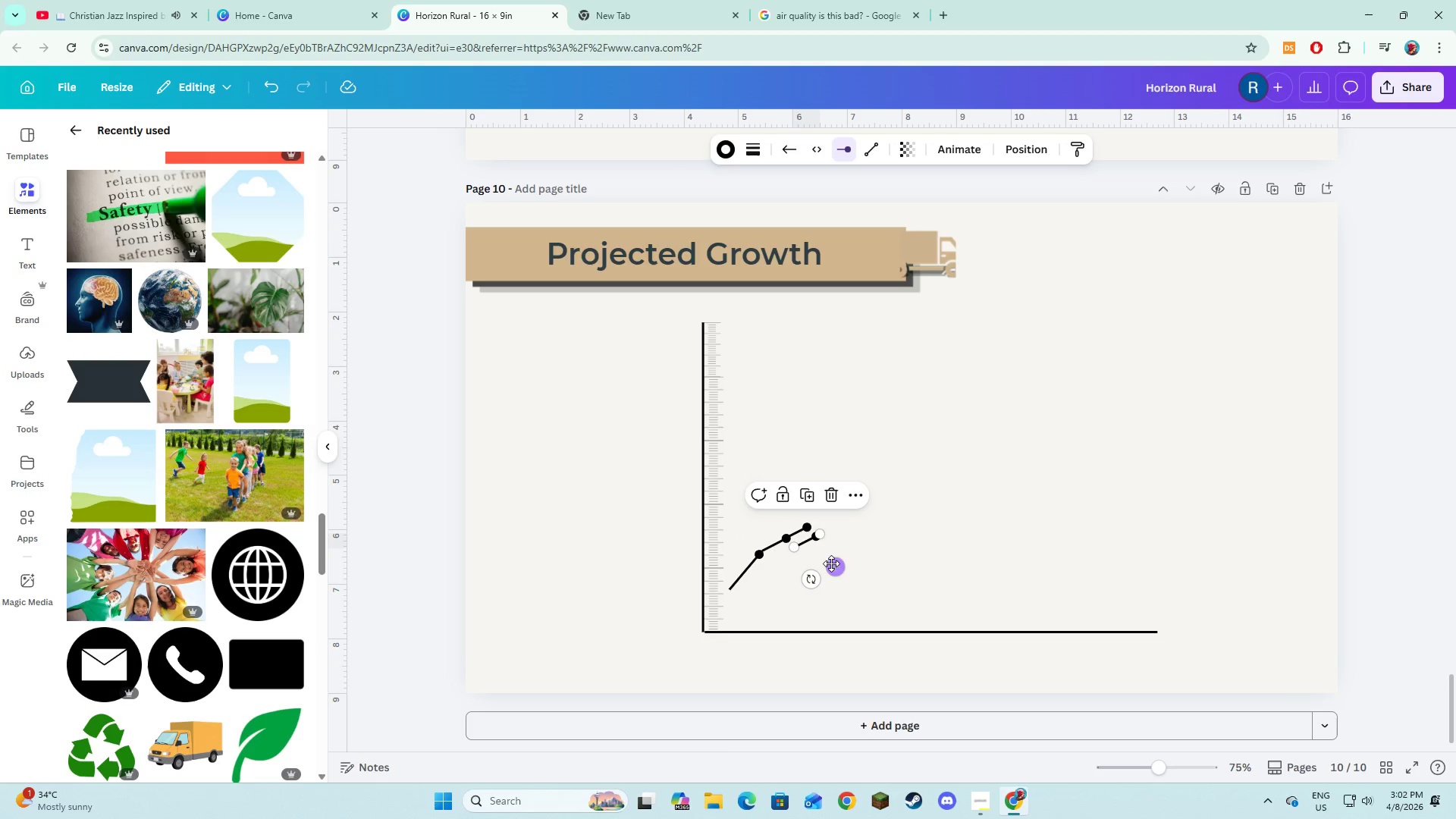 
left_click_drag(start_coordinate=[833, 565], to_coordinate=[846, 543])
 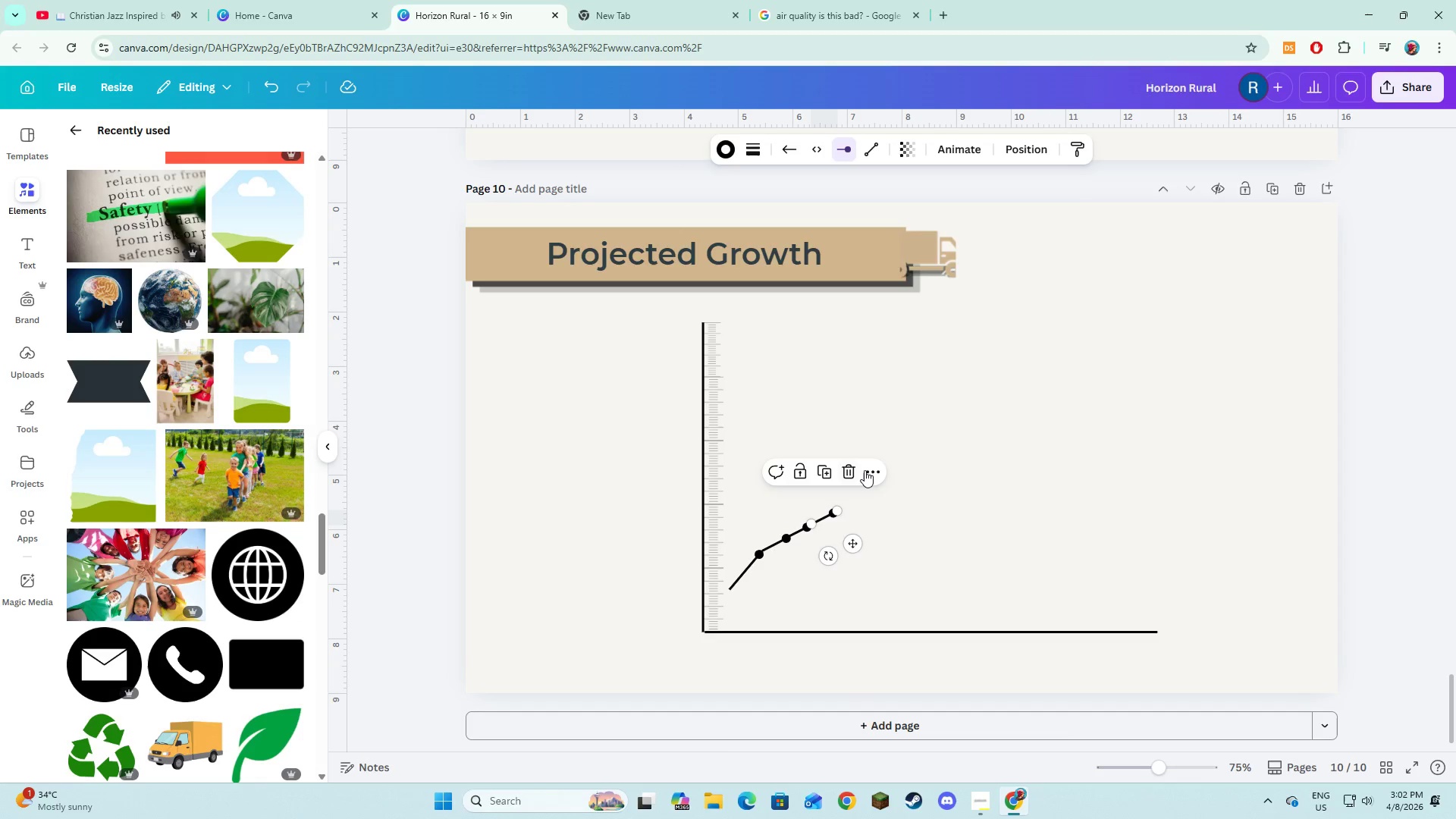 
wait(5.31)
 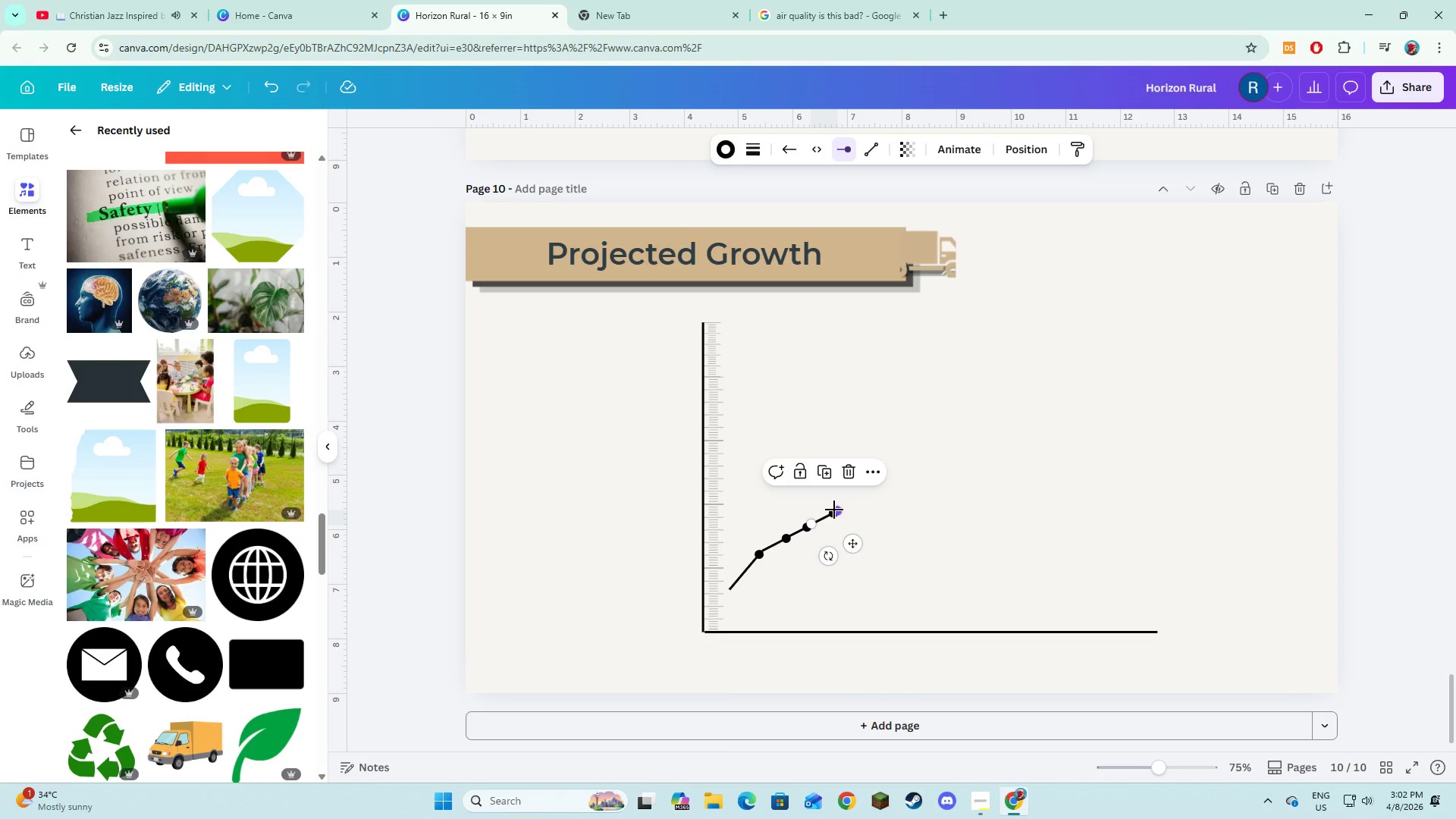 
left_click([824, 469])
 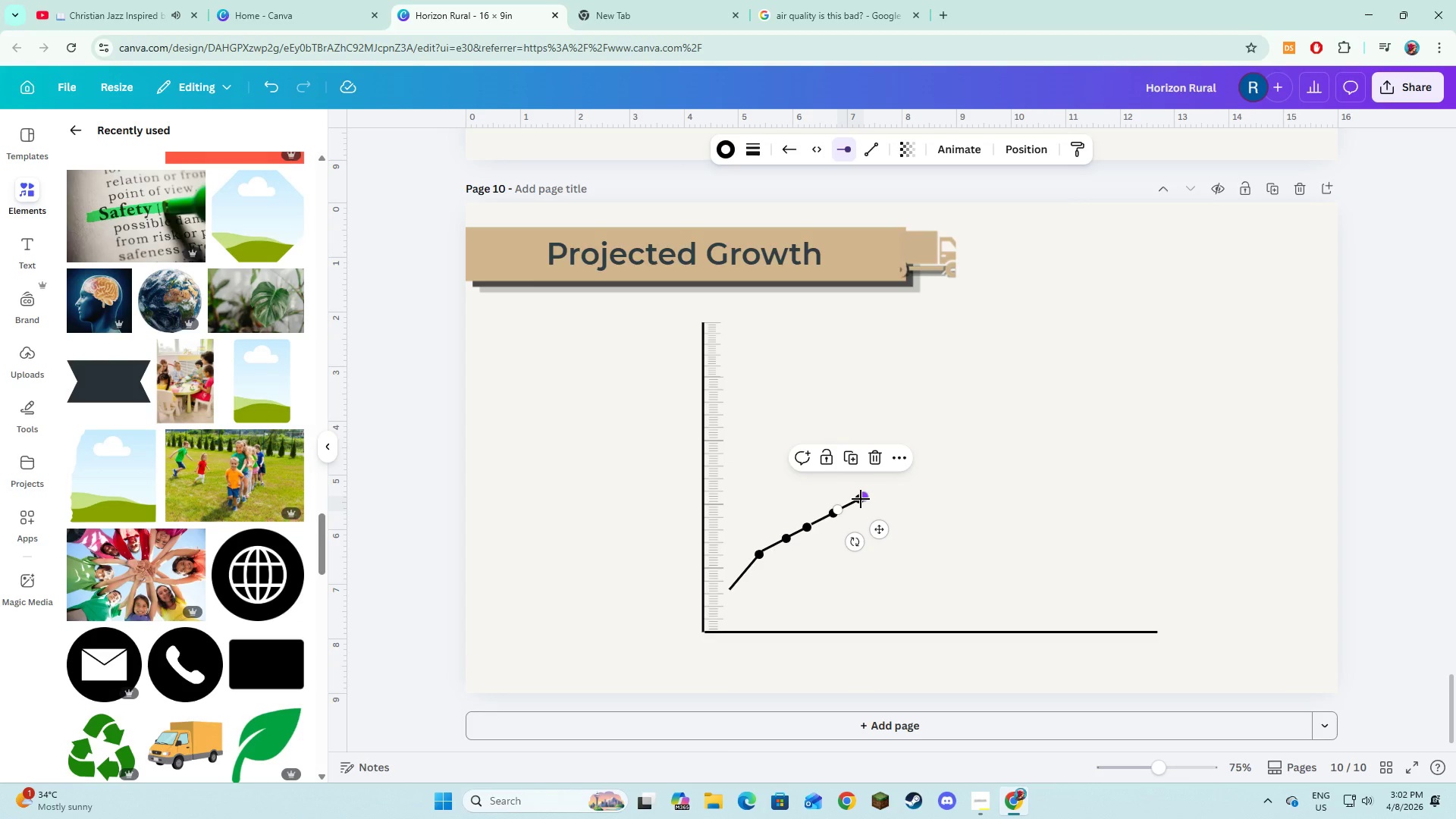 
left_click_drag(start_coordinate=[866, 497], to_coordinate=[953, 452])
 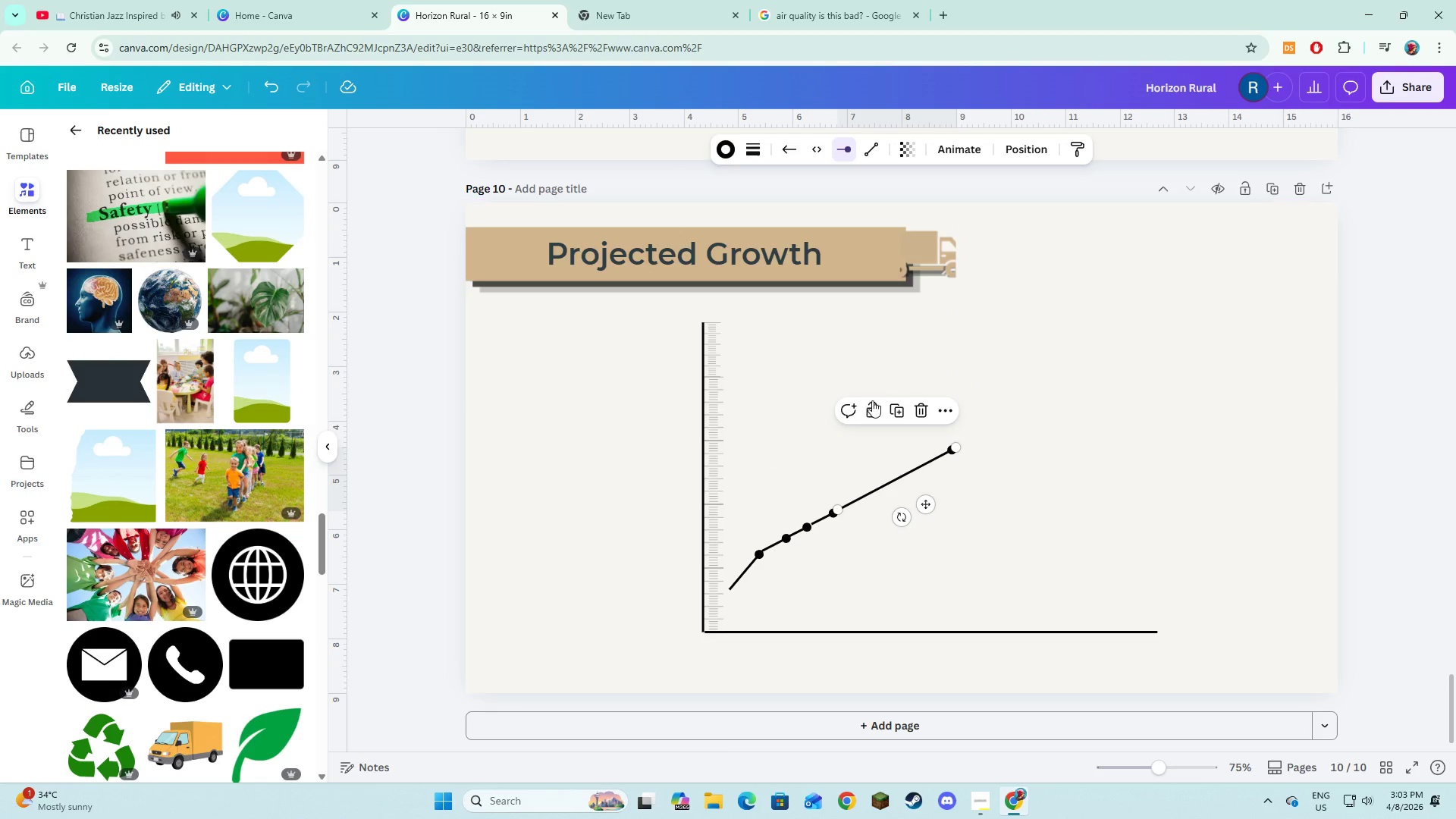 
left_click([896, 407])
 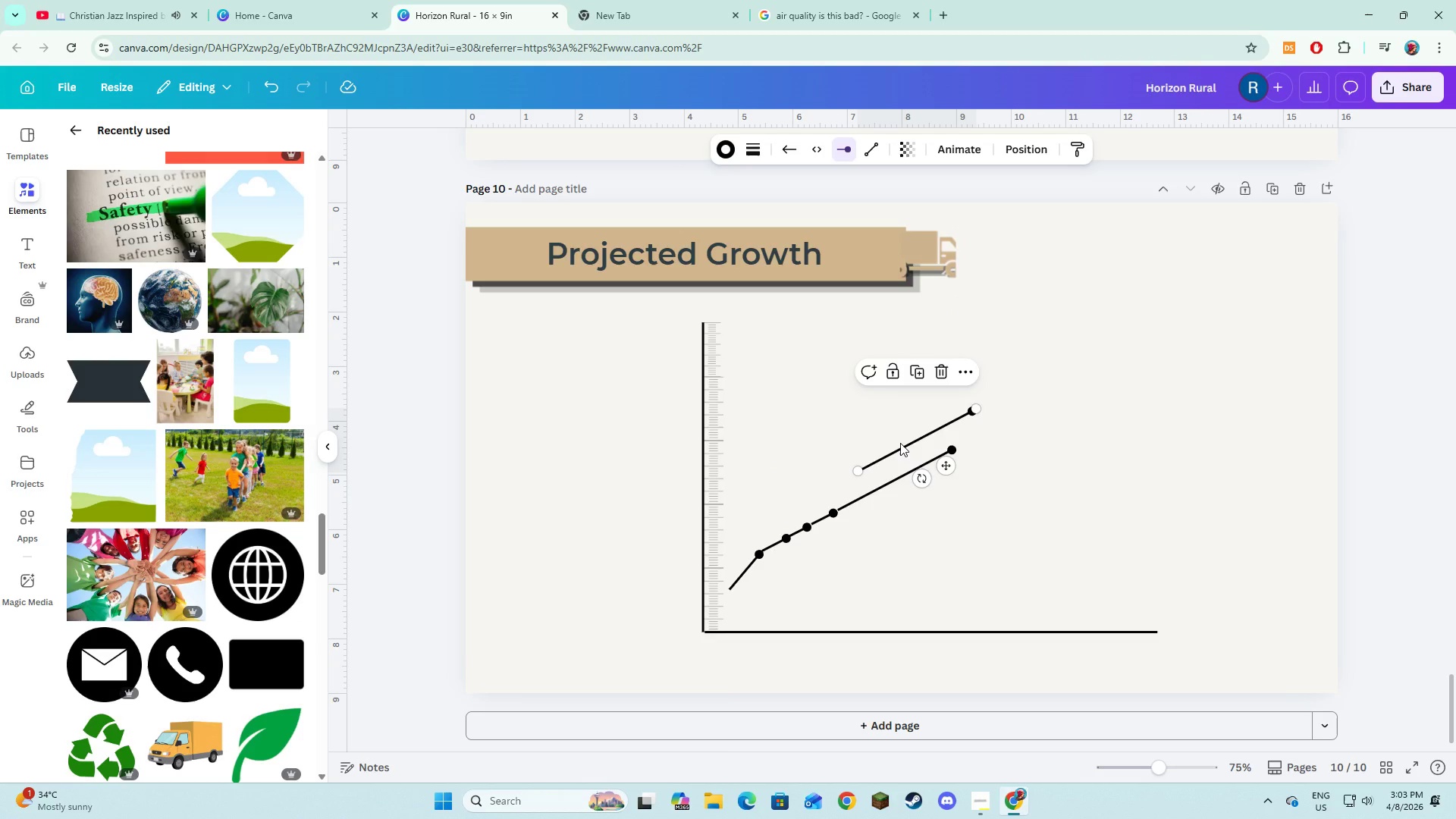 
left_click_drag(start_coordinate=[900, 443], to_coordinate=[992, 425])
 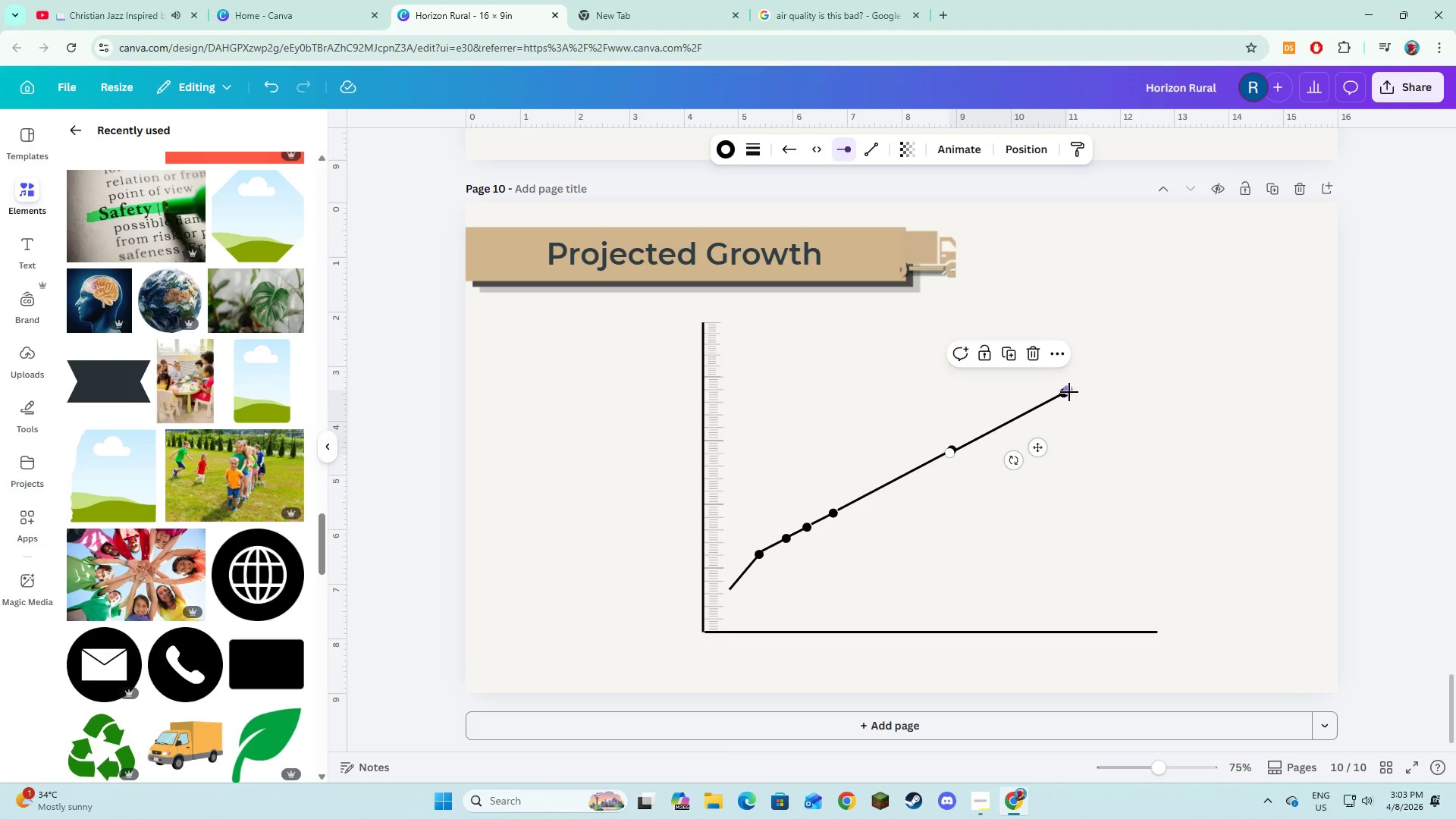 
left_click_drag(start_coordinate=[1069, 392], to_coordinate=[1038, 325])
 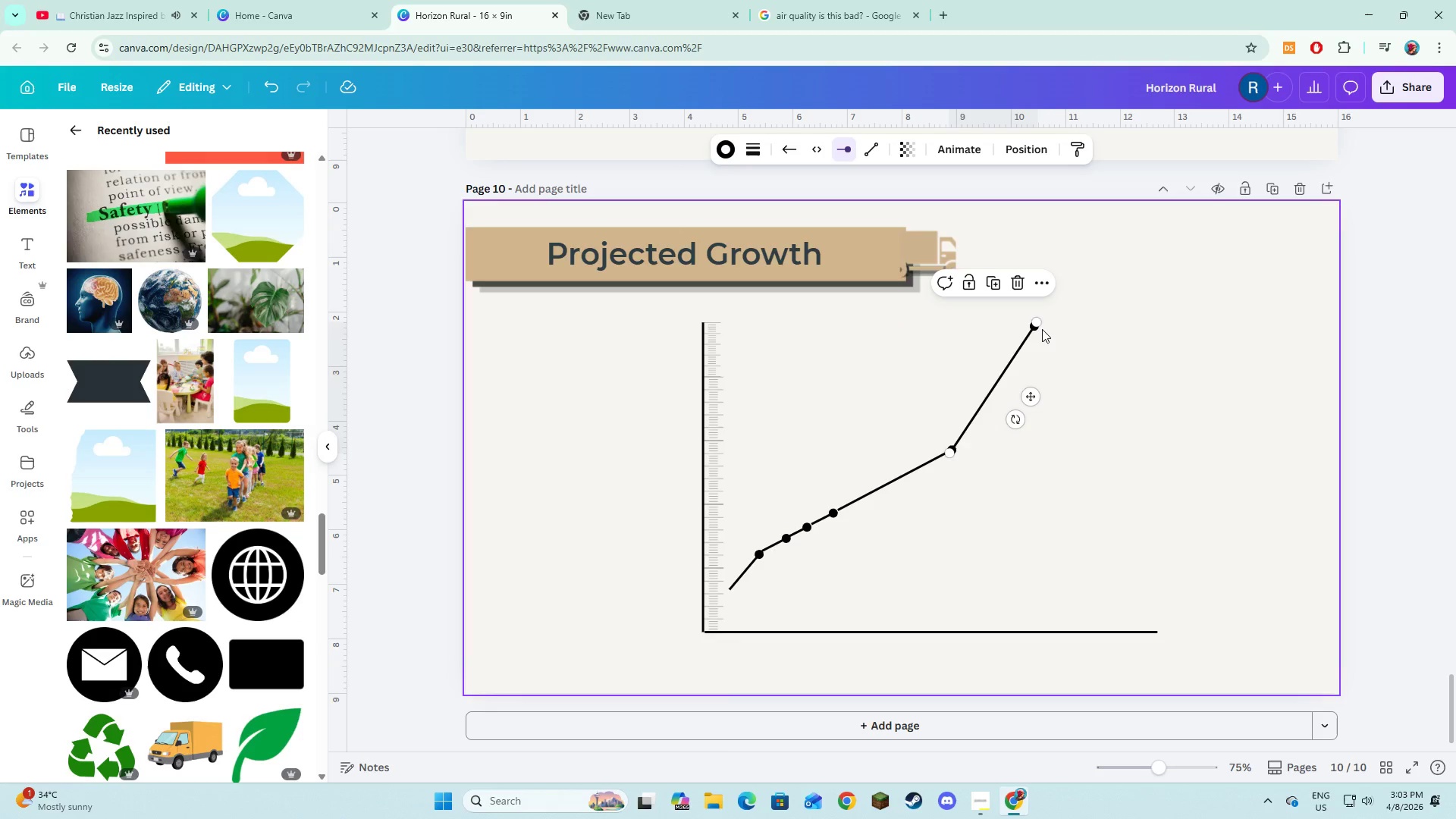 
left_click_drag(start_coordinate=[1037, 326], to_coordinate=[1004, 317])
 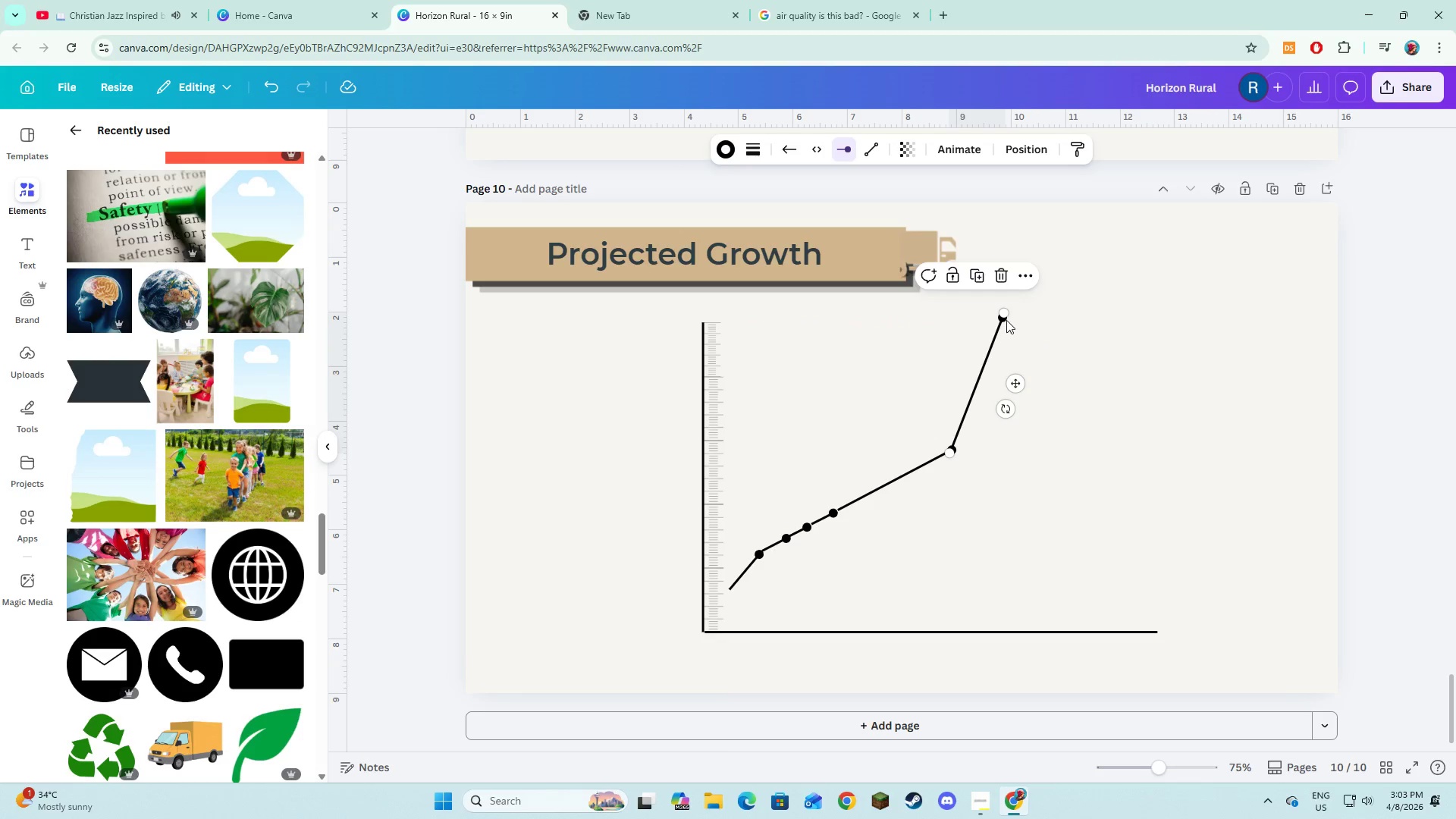 
left_click_drag(start_coordinate=[1006, 318], to_coordinate=[1037, 331])
 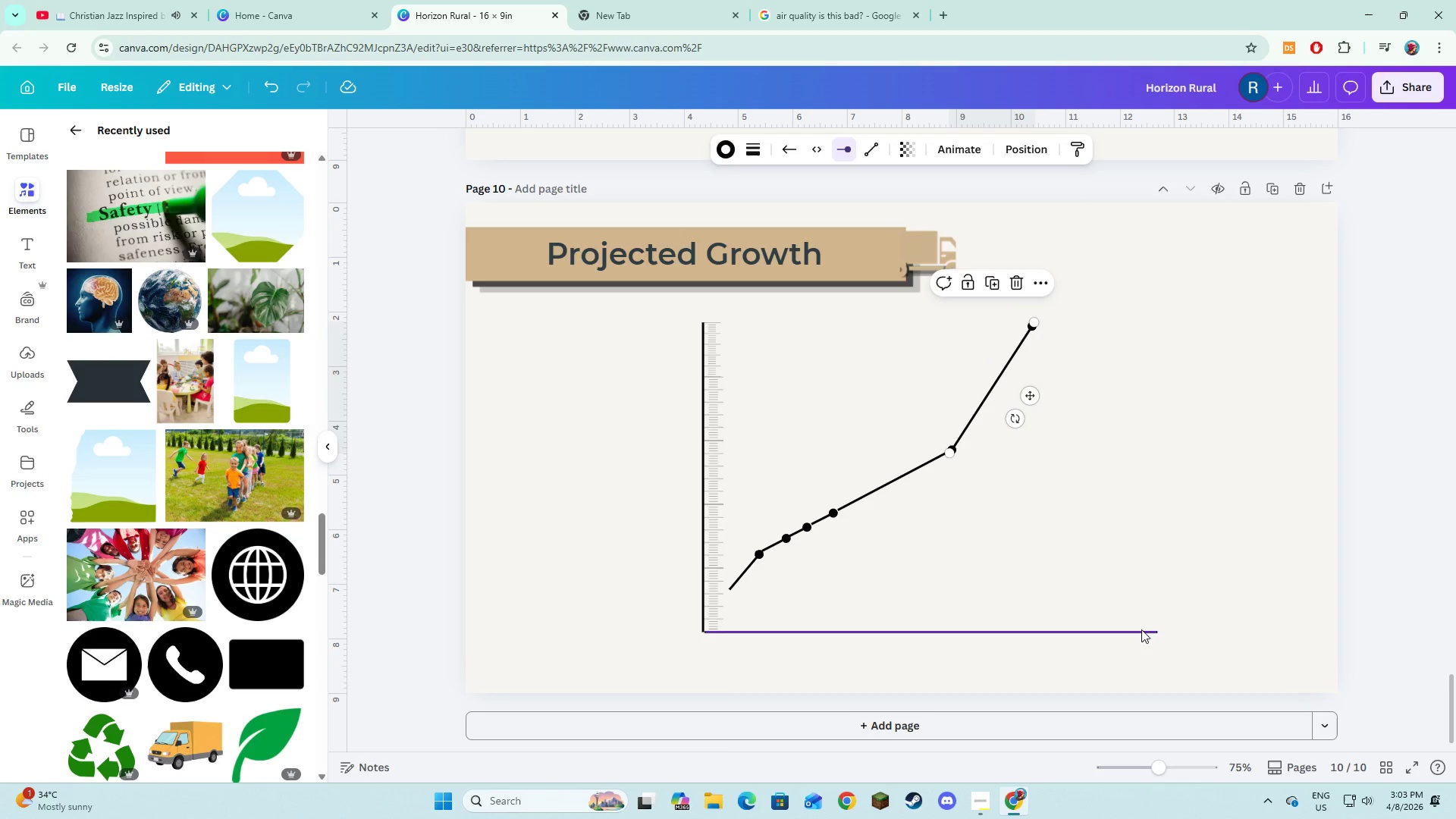 
left_click([1150, 629])
 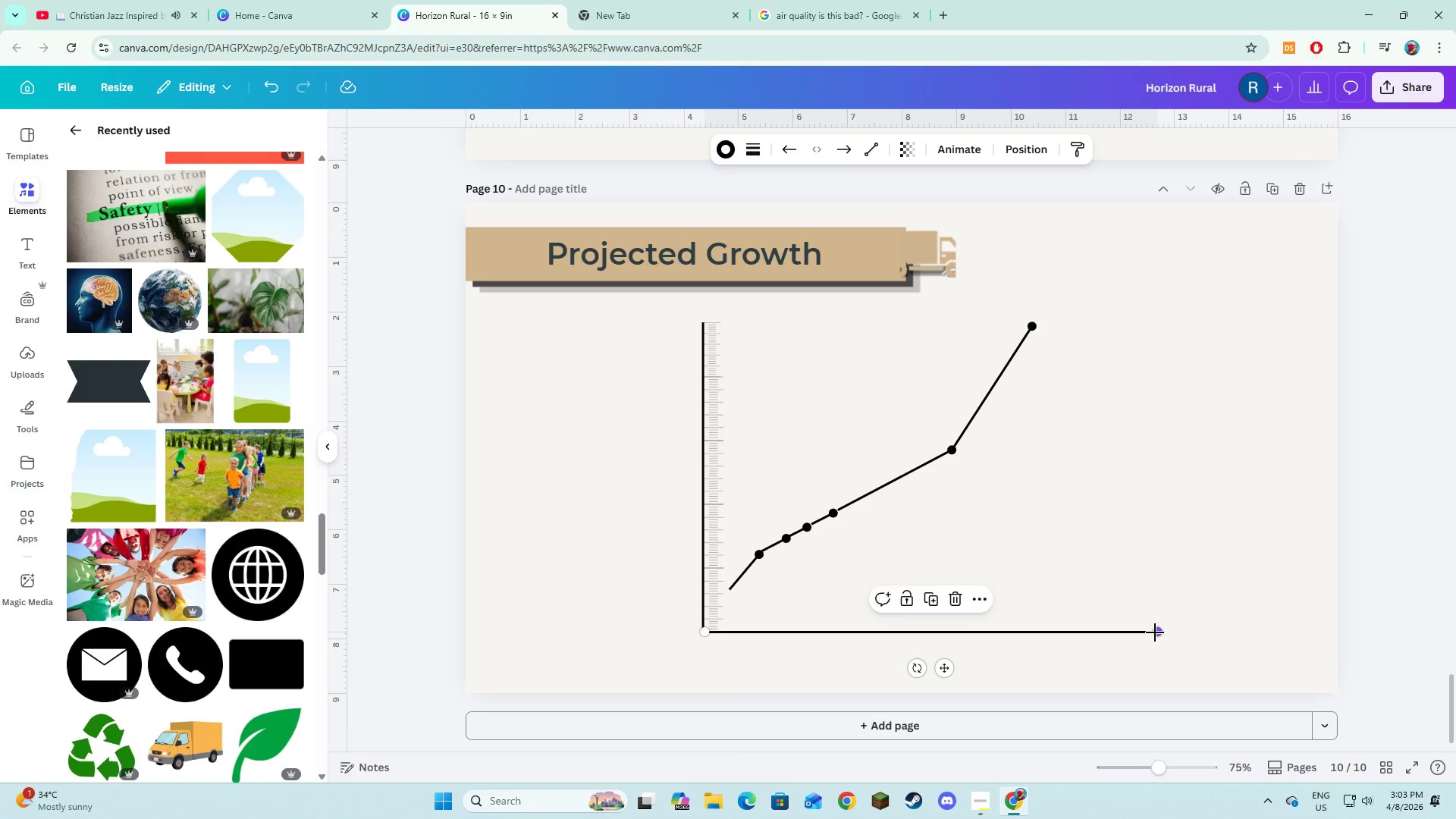 
left_click_drag(start_coordinate=[1155, 632], to_coordinate=[1057, 620])
 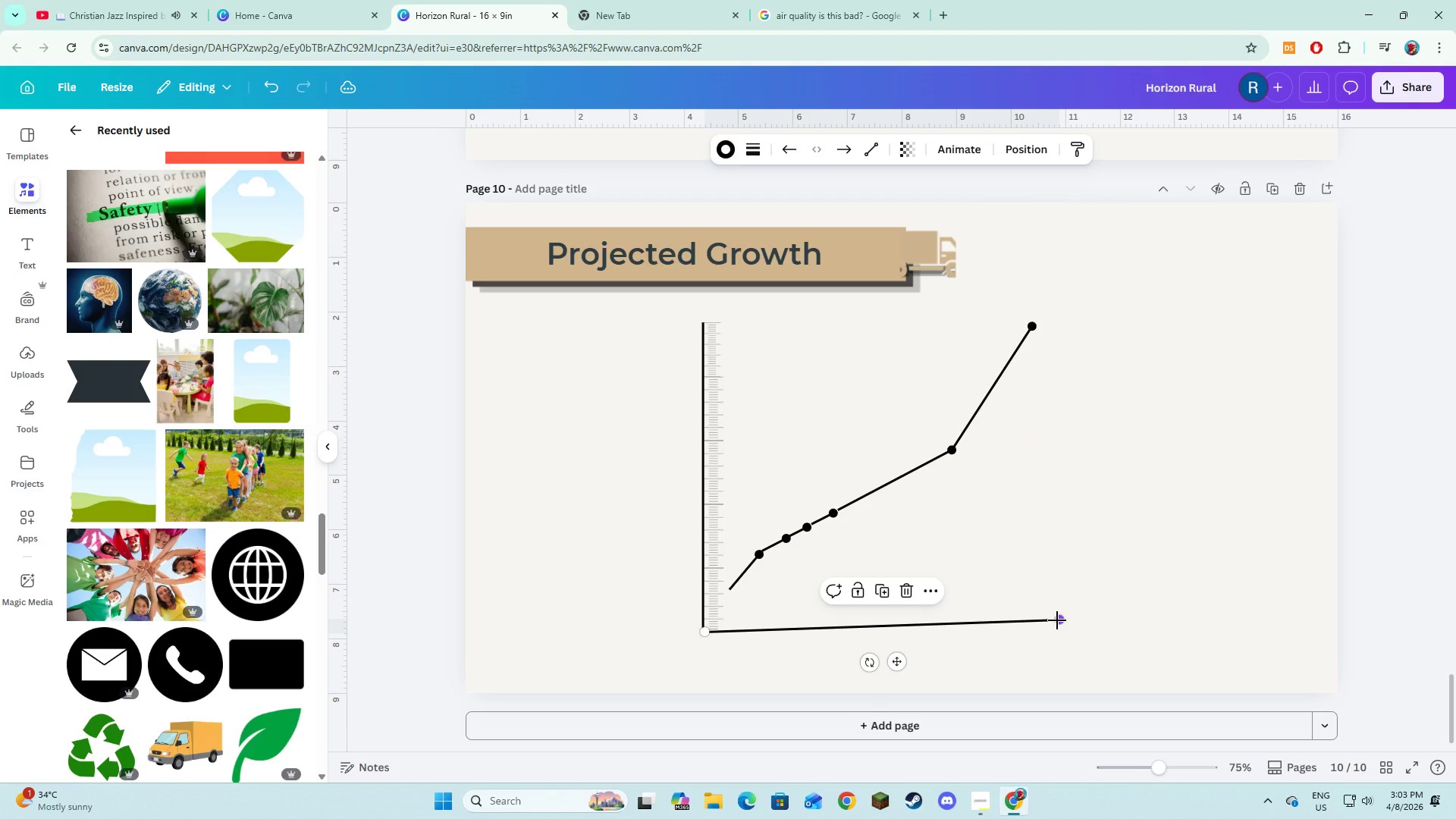 
left_click_drag(start_coordinate=[1057, 620], to_coordinate=[1059, 626])
 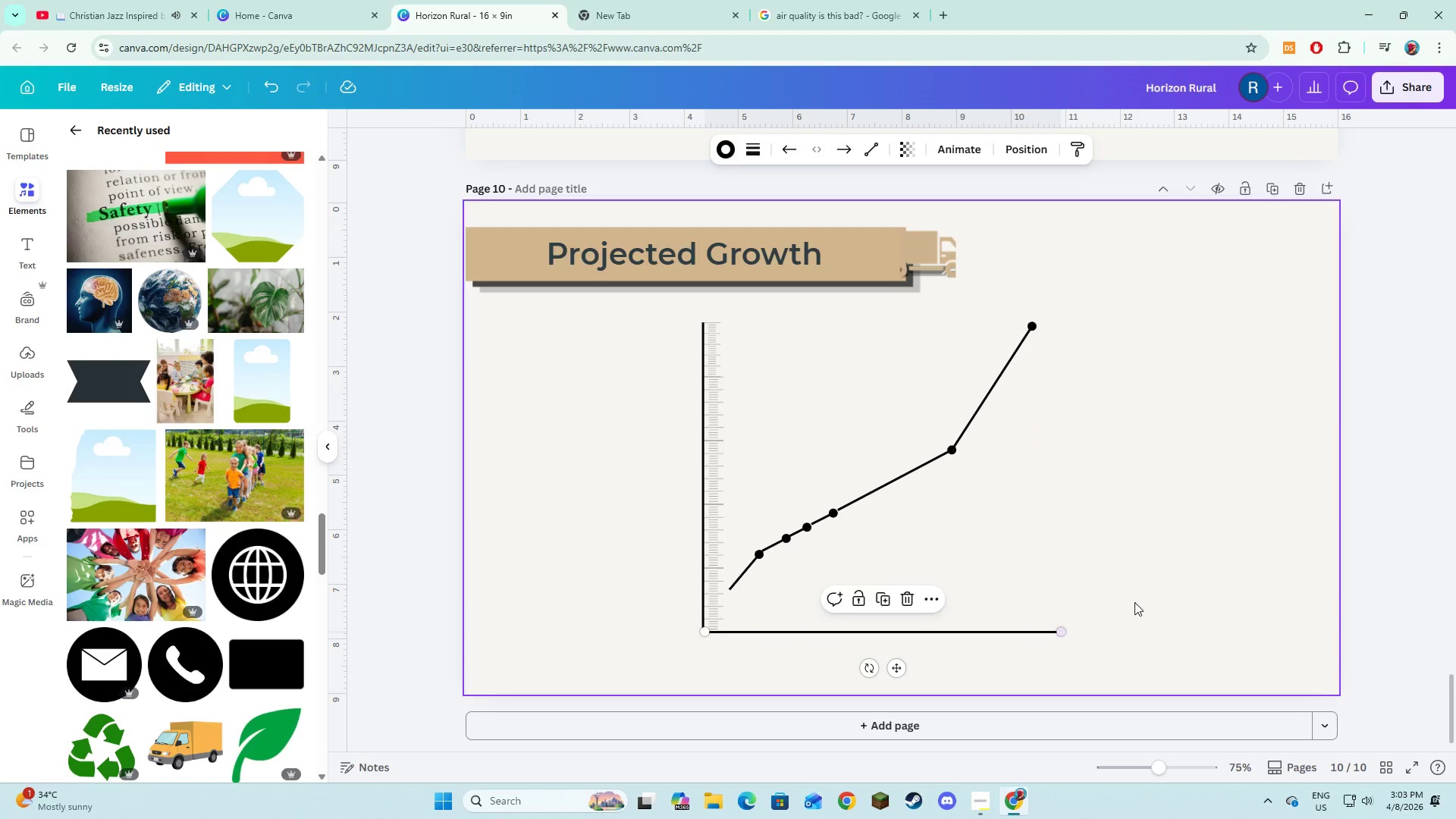 
left_click([1134, 602])
 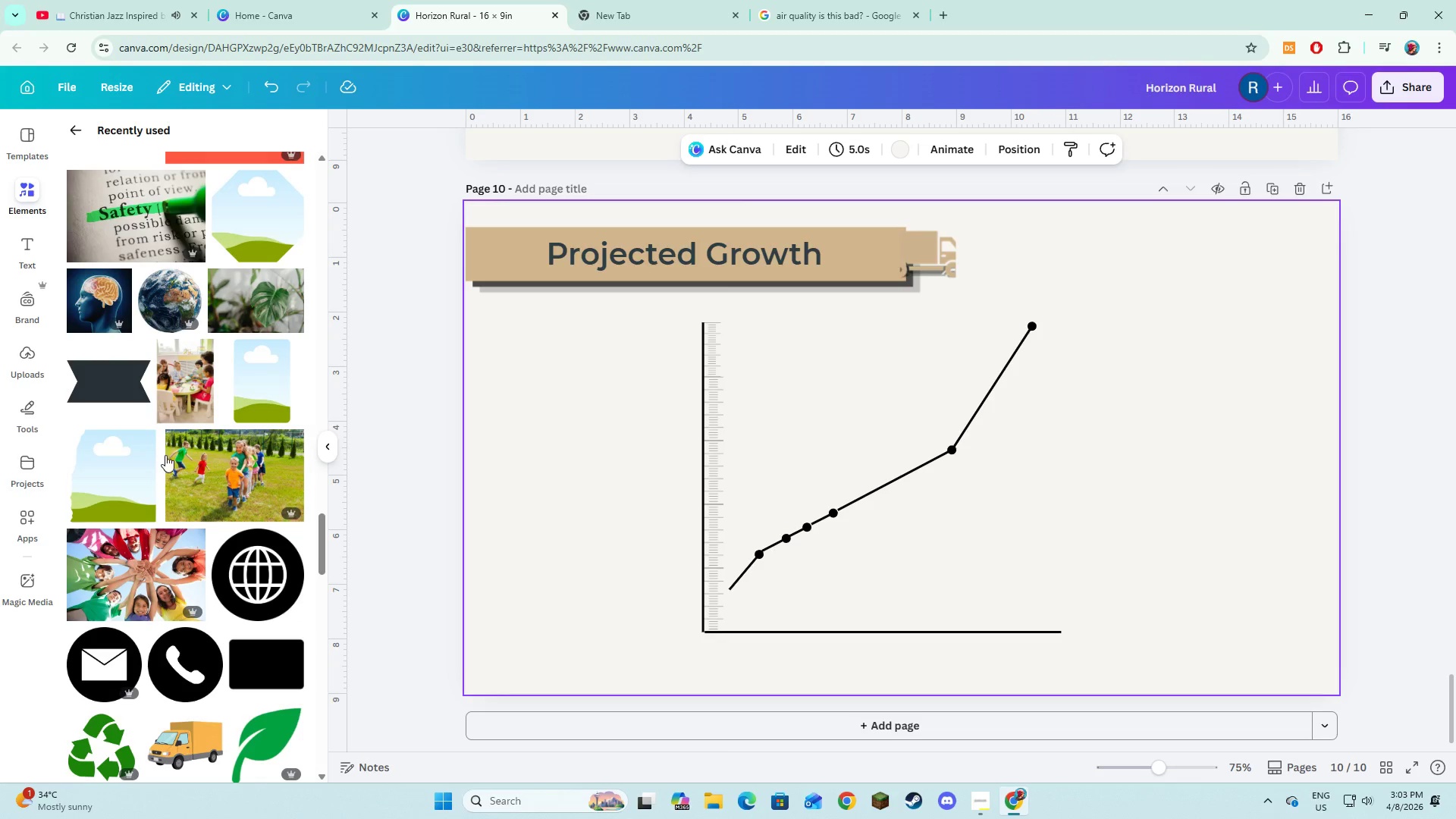 
left_click([19, 236])
 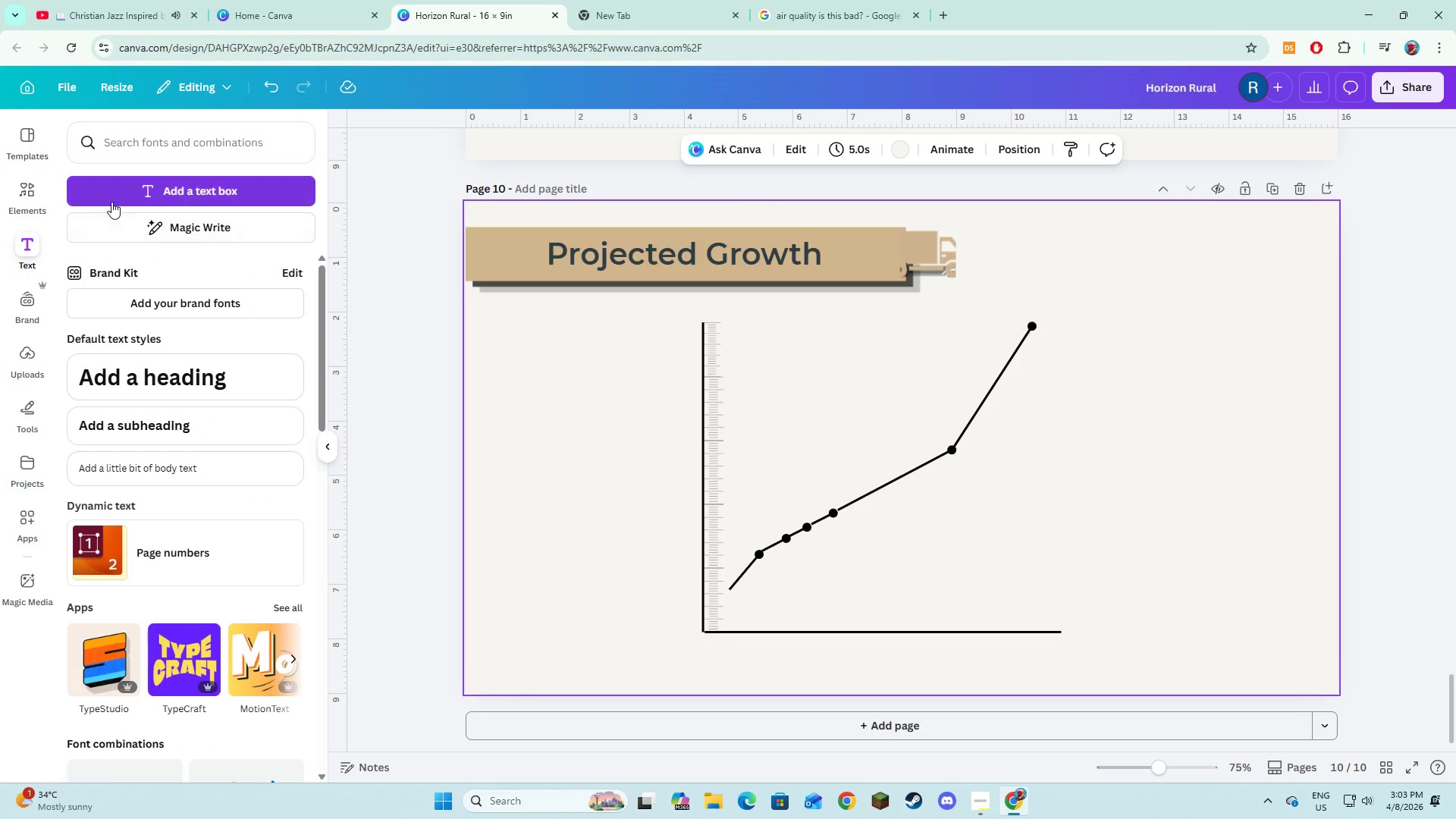 
left_click([120, 197])
 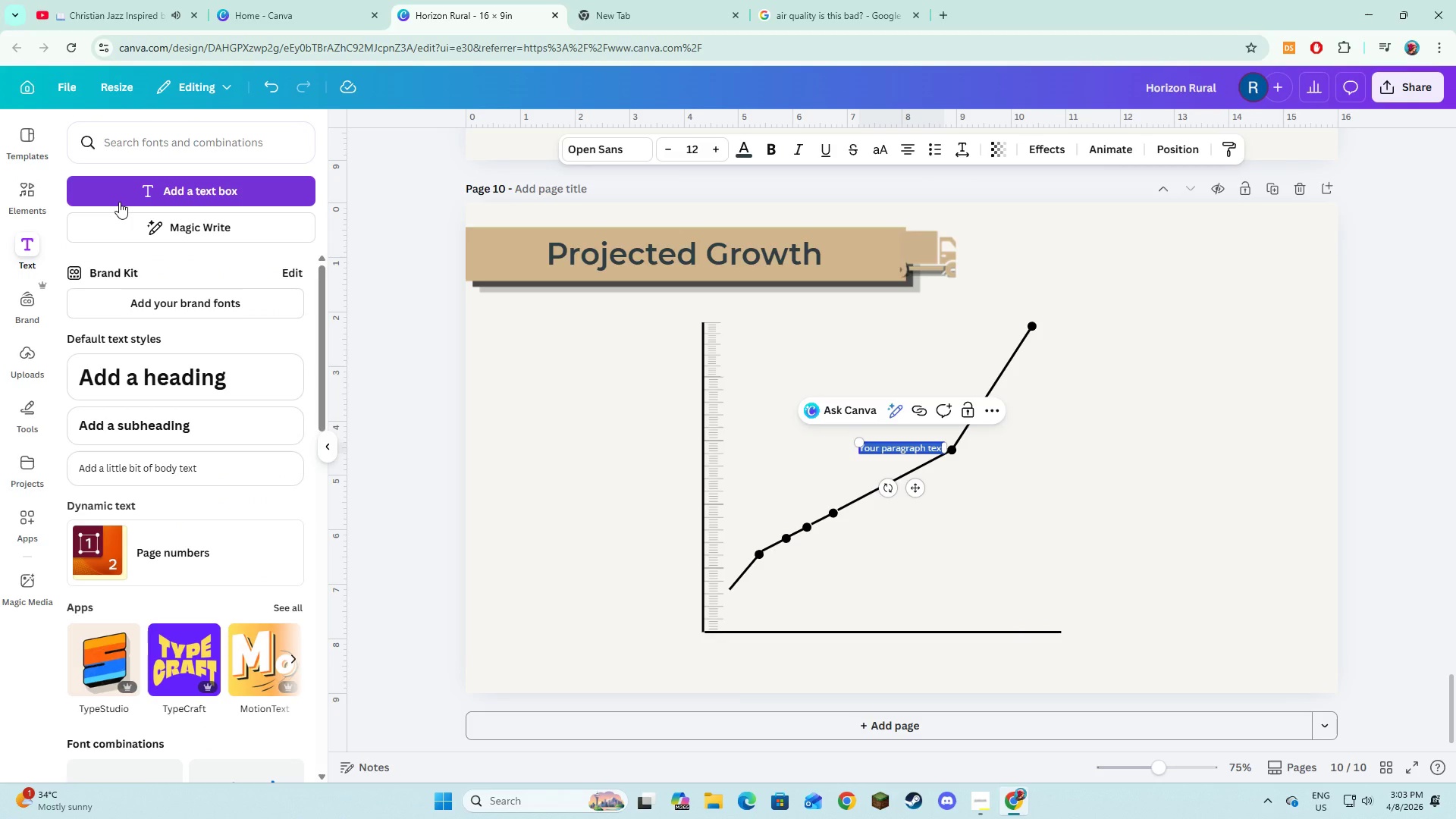 
type(Yer)
key(Backspace)
type(ar 1)
 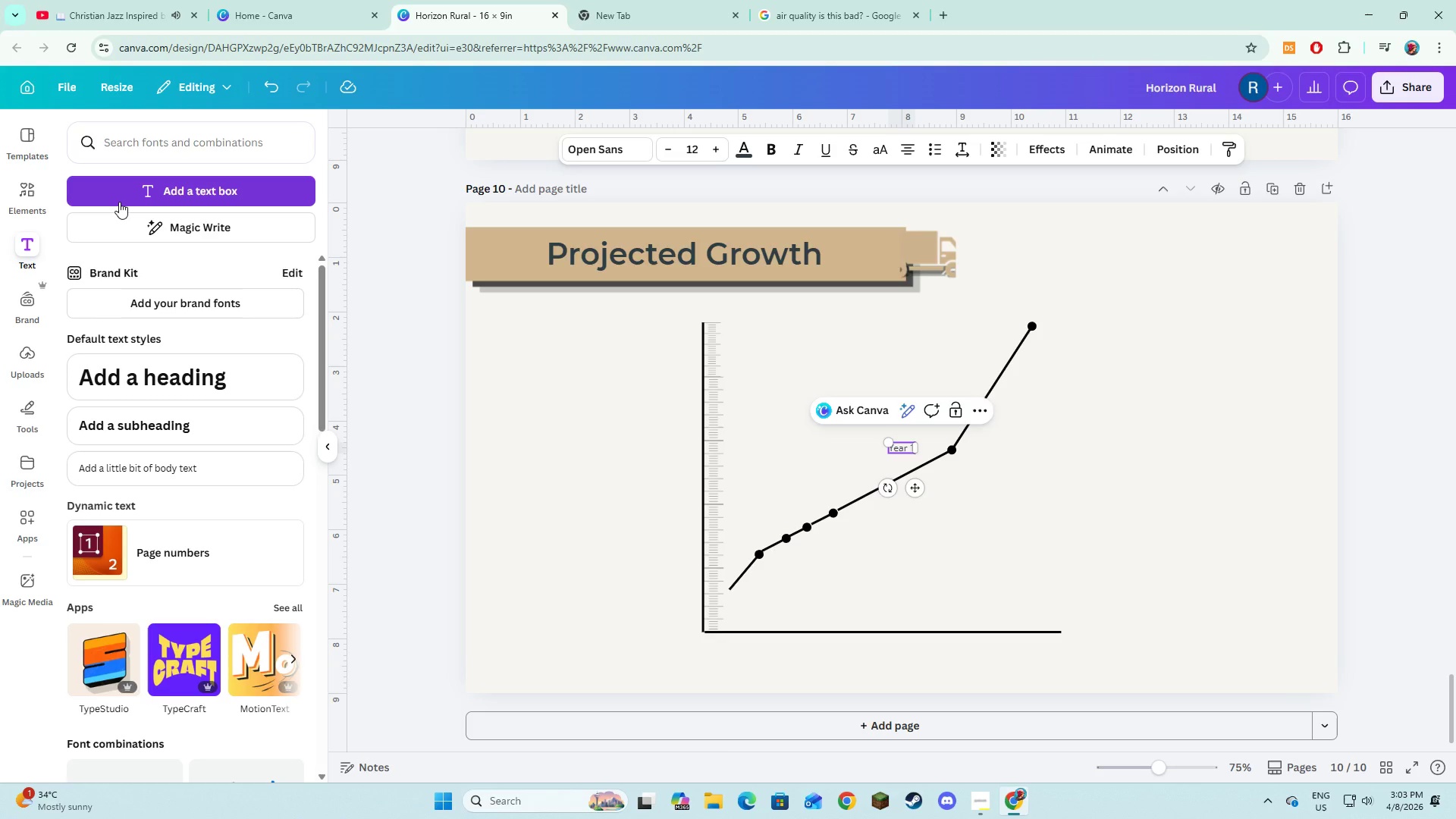 
key(Control+A)
 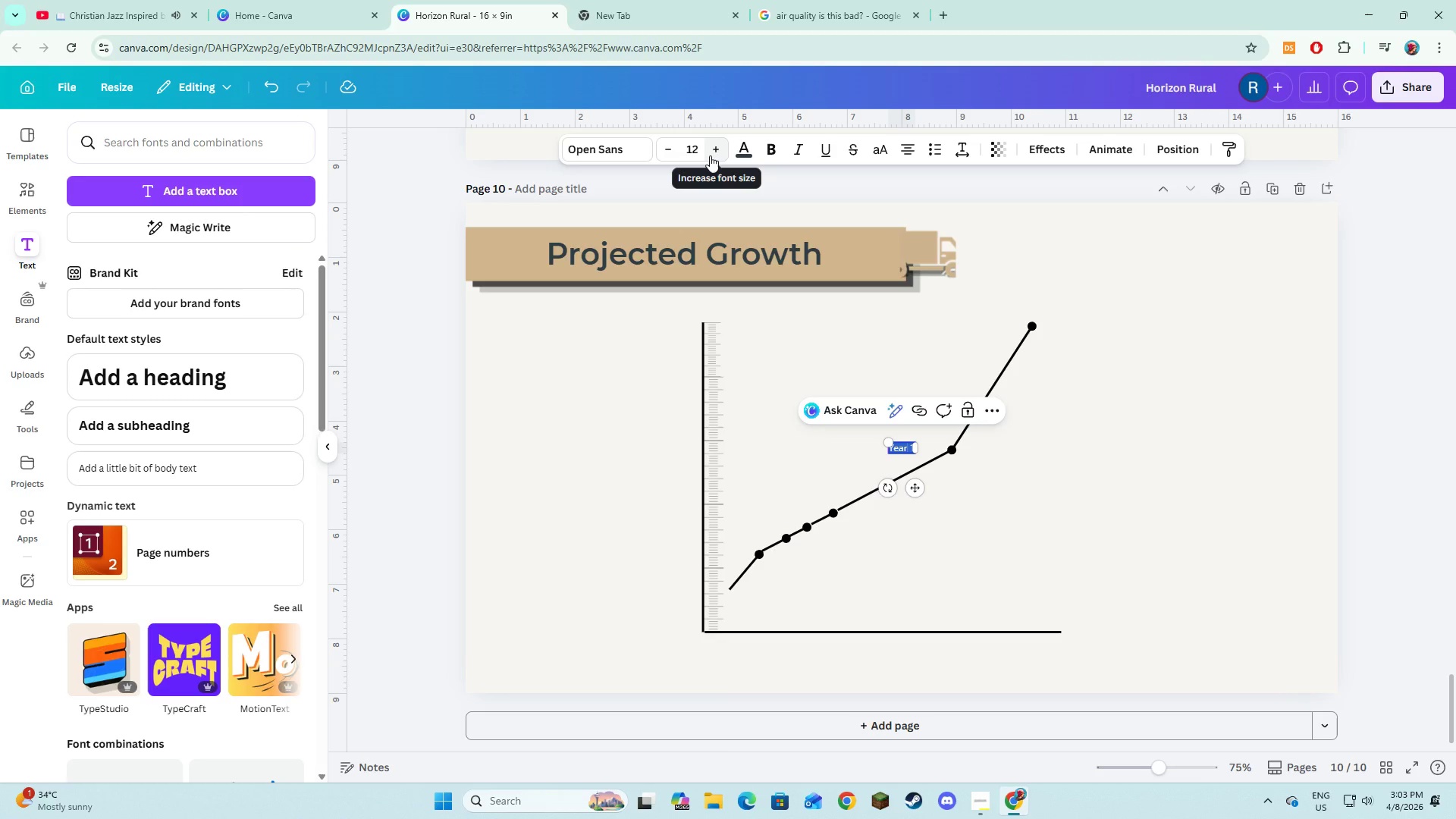 
wait(7.56)
 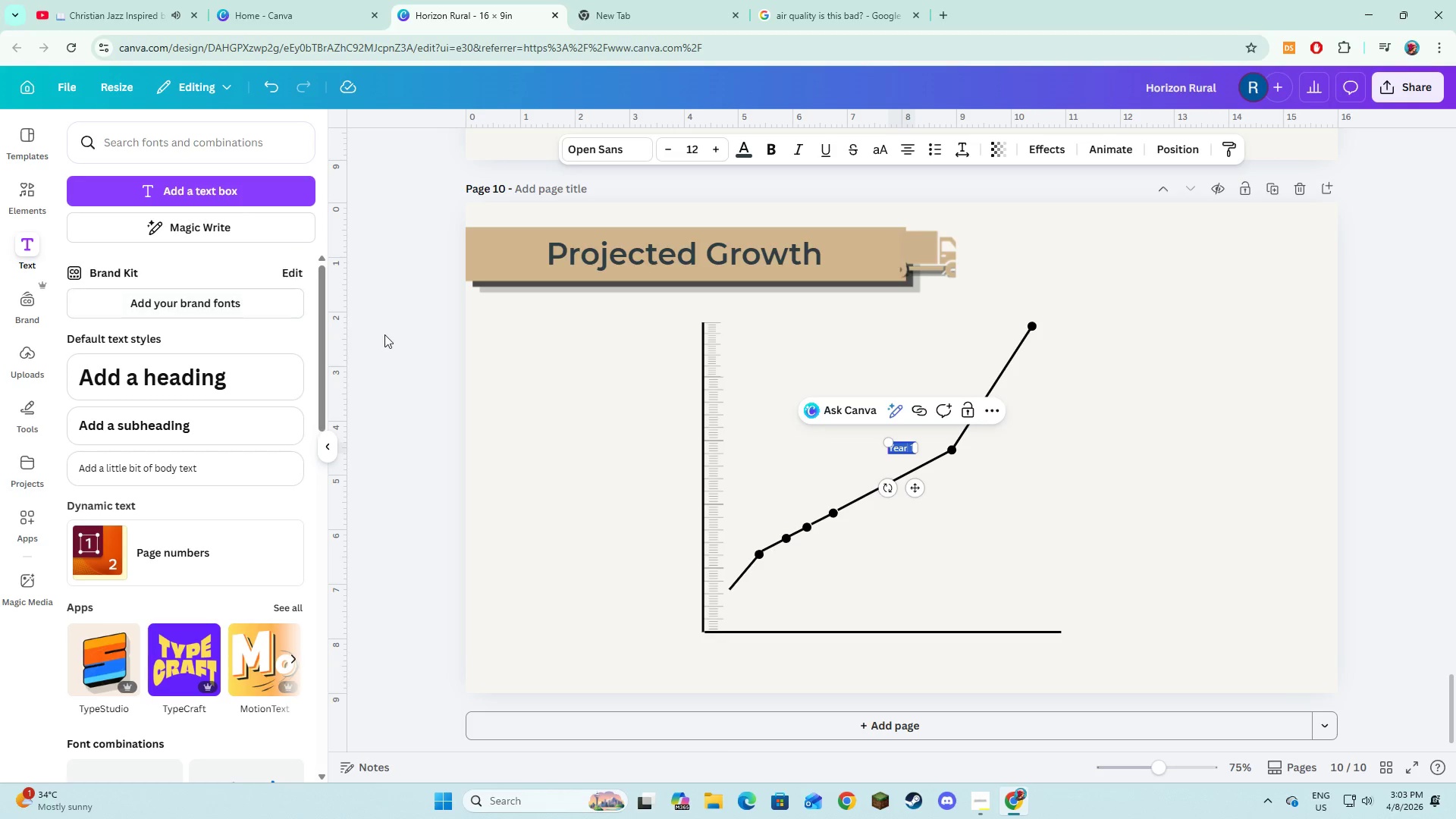 
double_click([710, 155])
 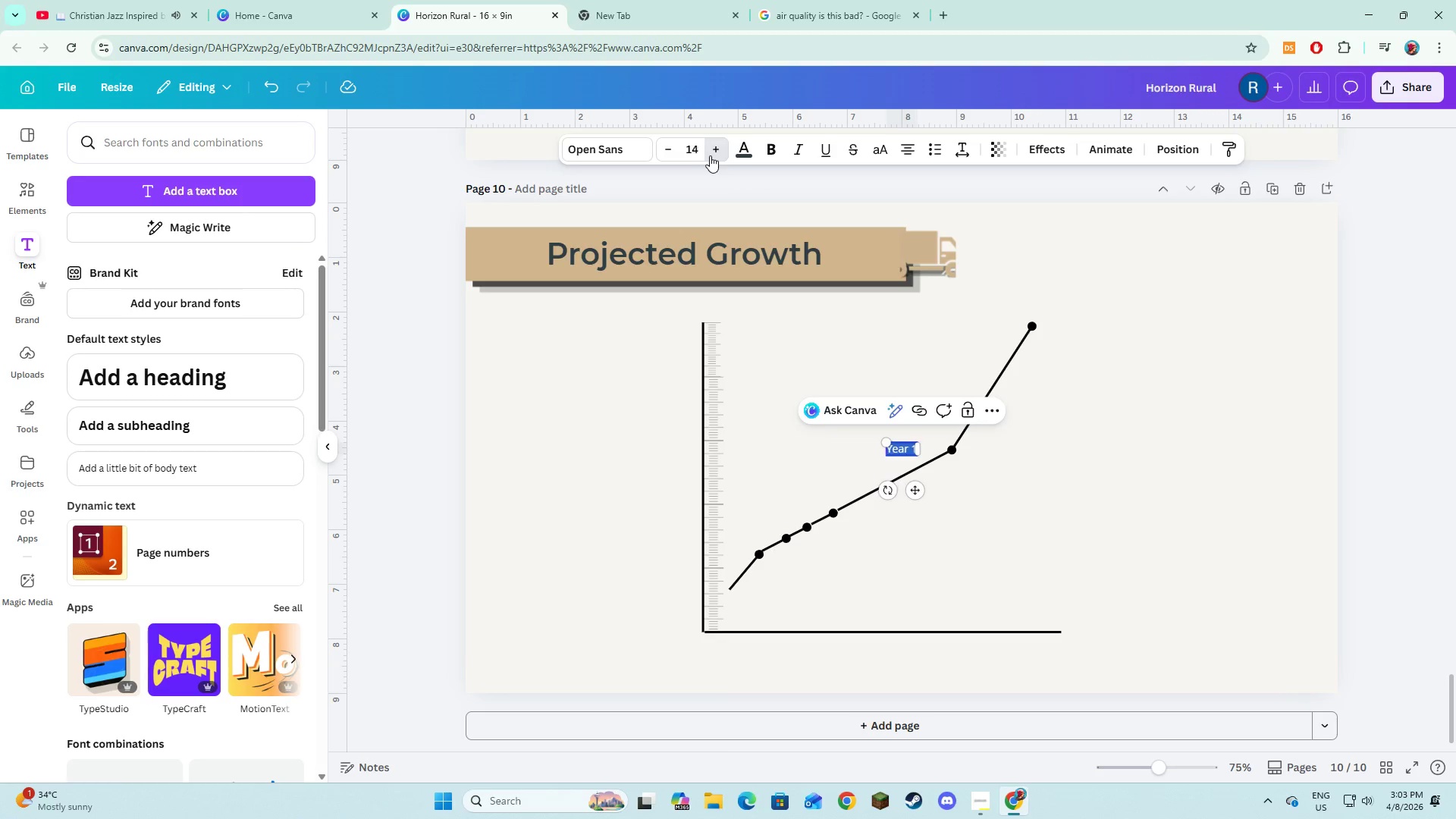 
triple_click([710, 155])
 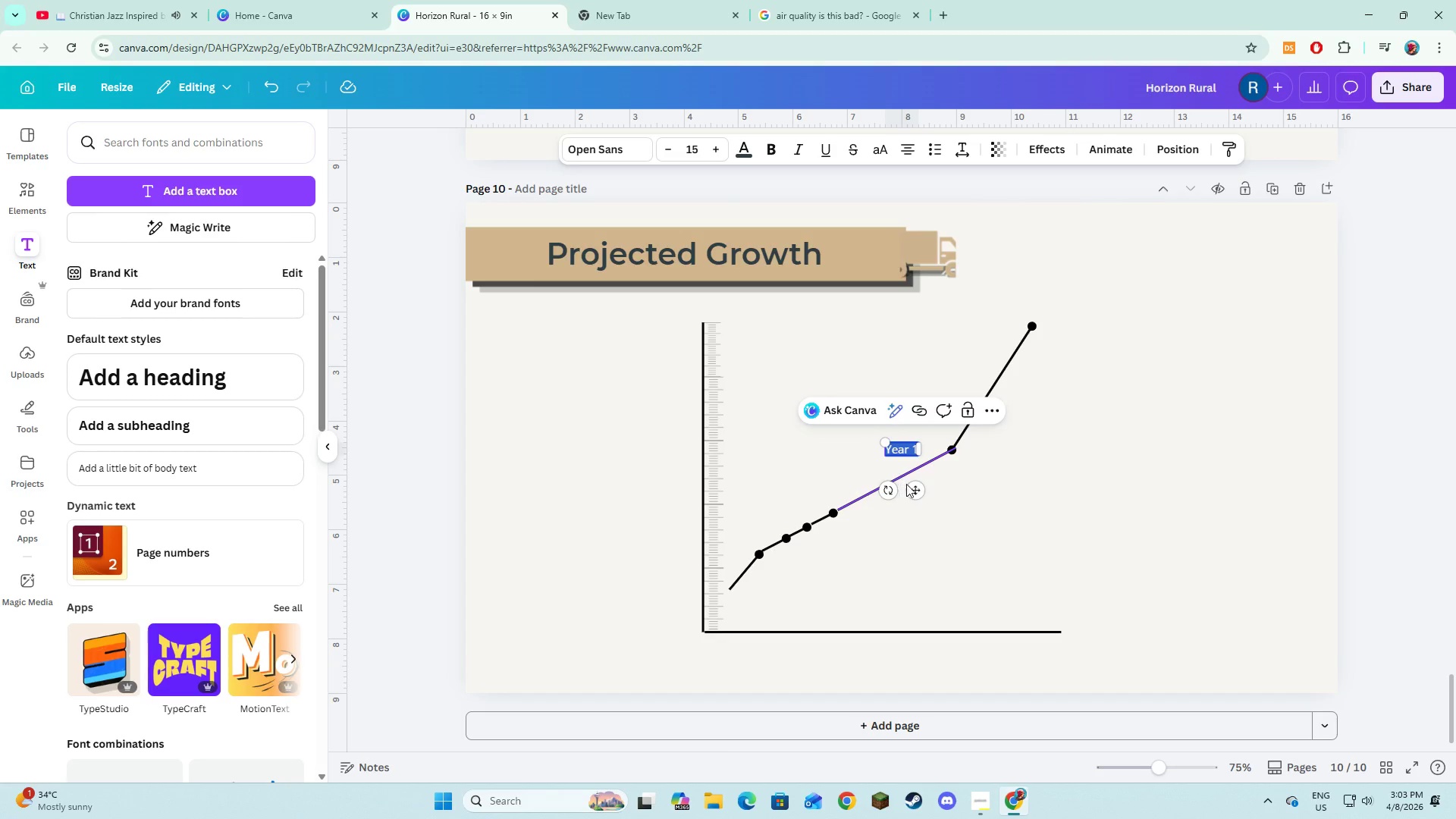 
left_click_drag(start_coordinate=[914, 487], to_coordinate=[859, 691])
 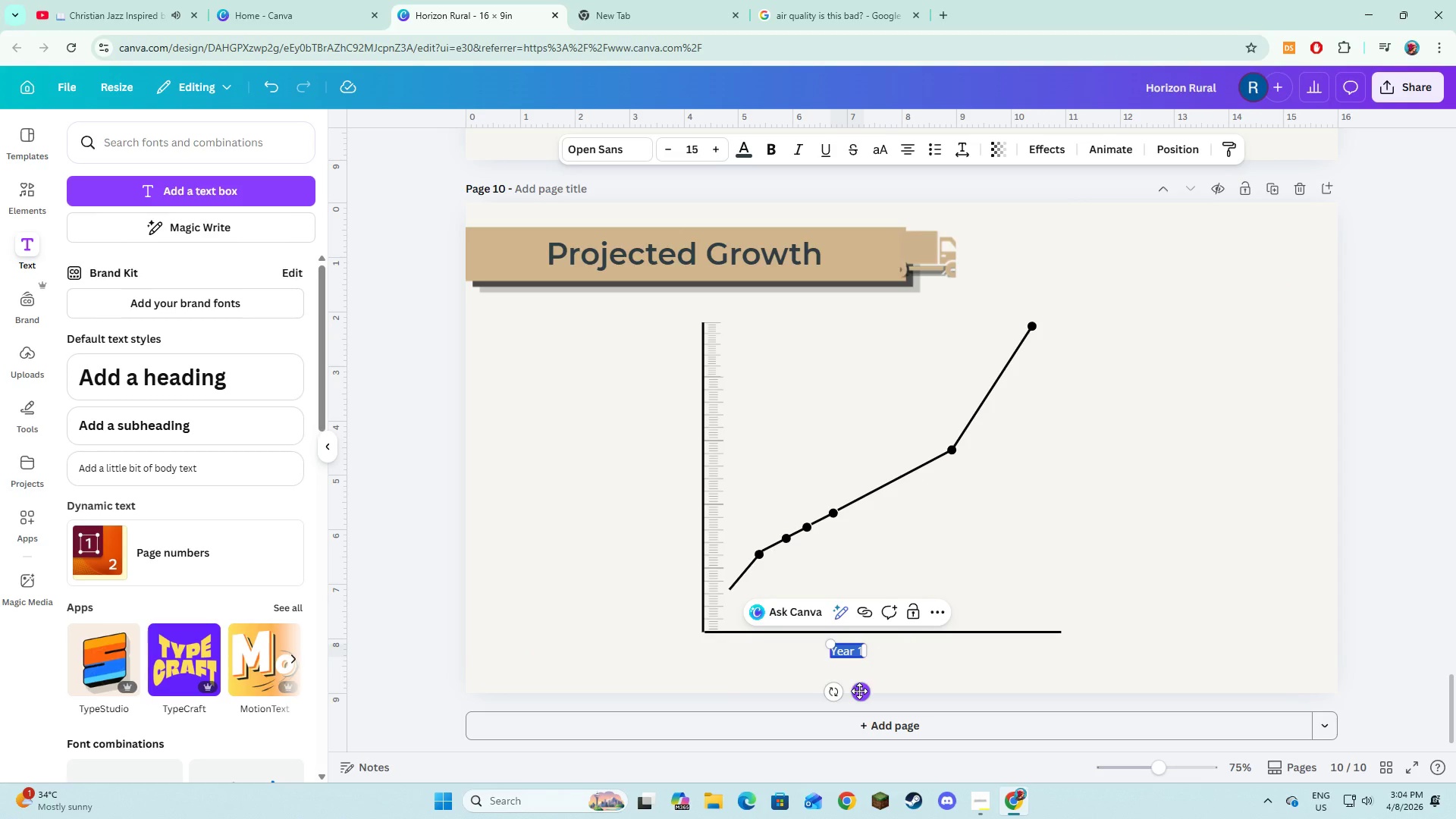 
left_click_drag(start_coordinate=[859, 691], to_coordinate=[847, 689])
 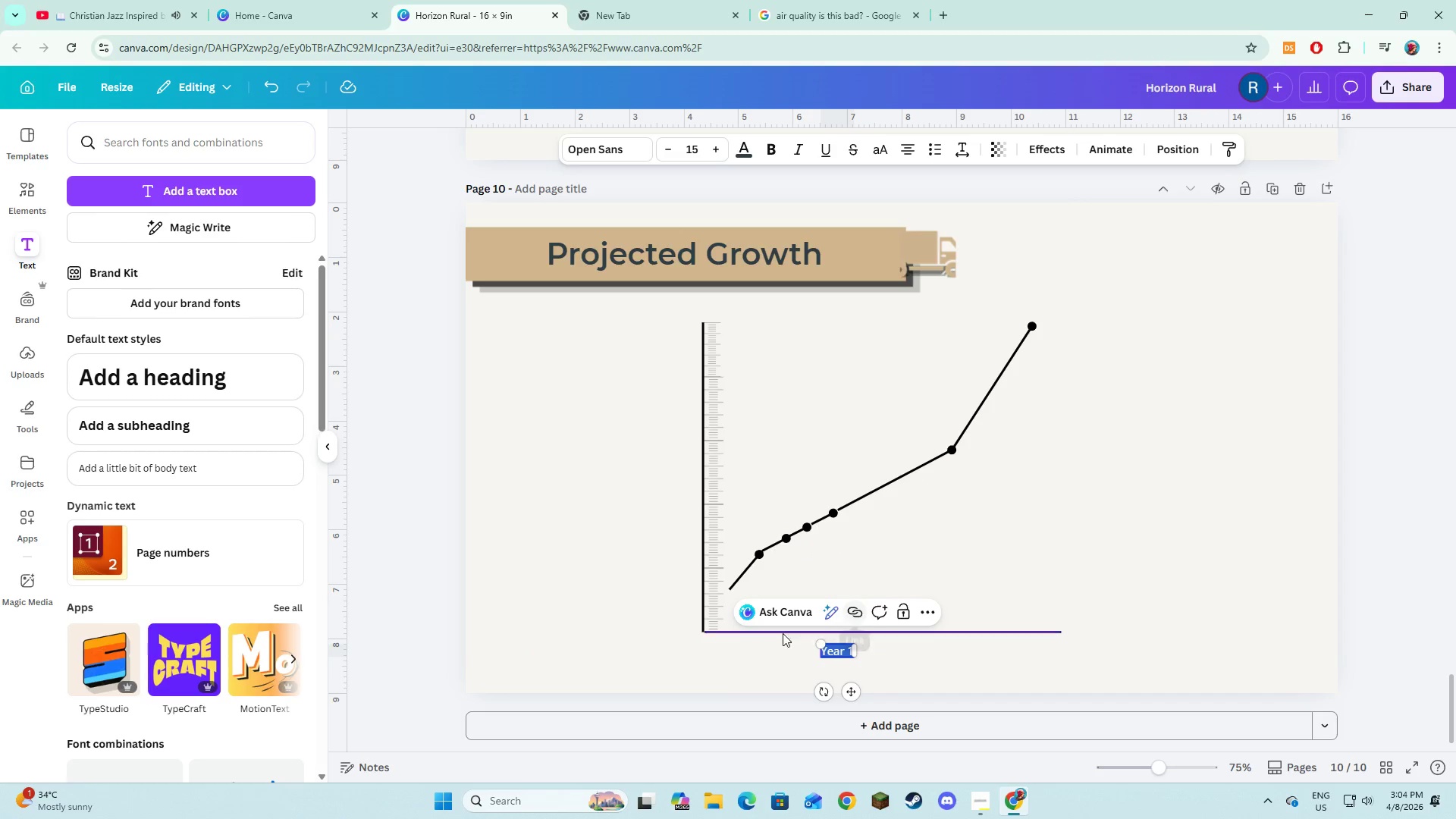 
left_click([654, 654])
 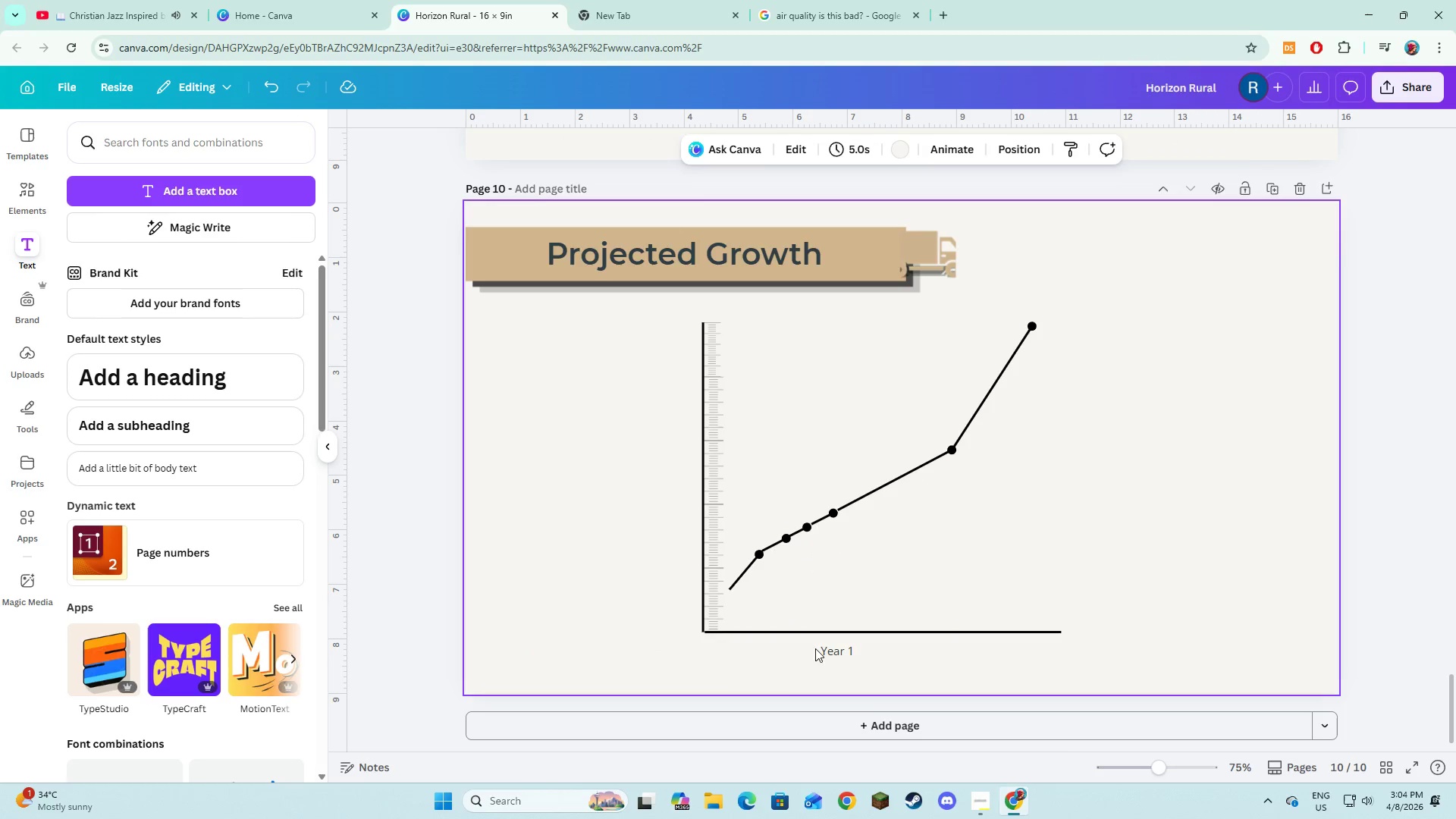 
left_click([833, 651])
 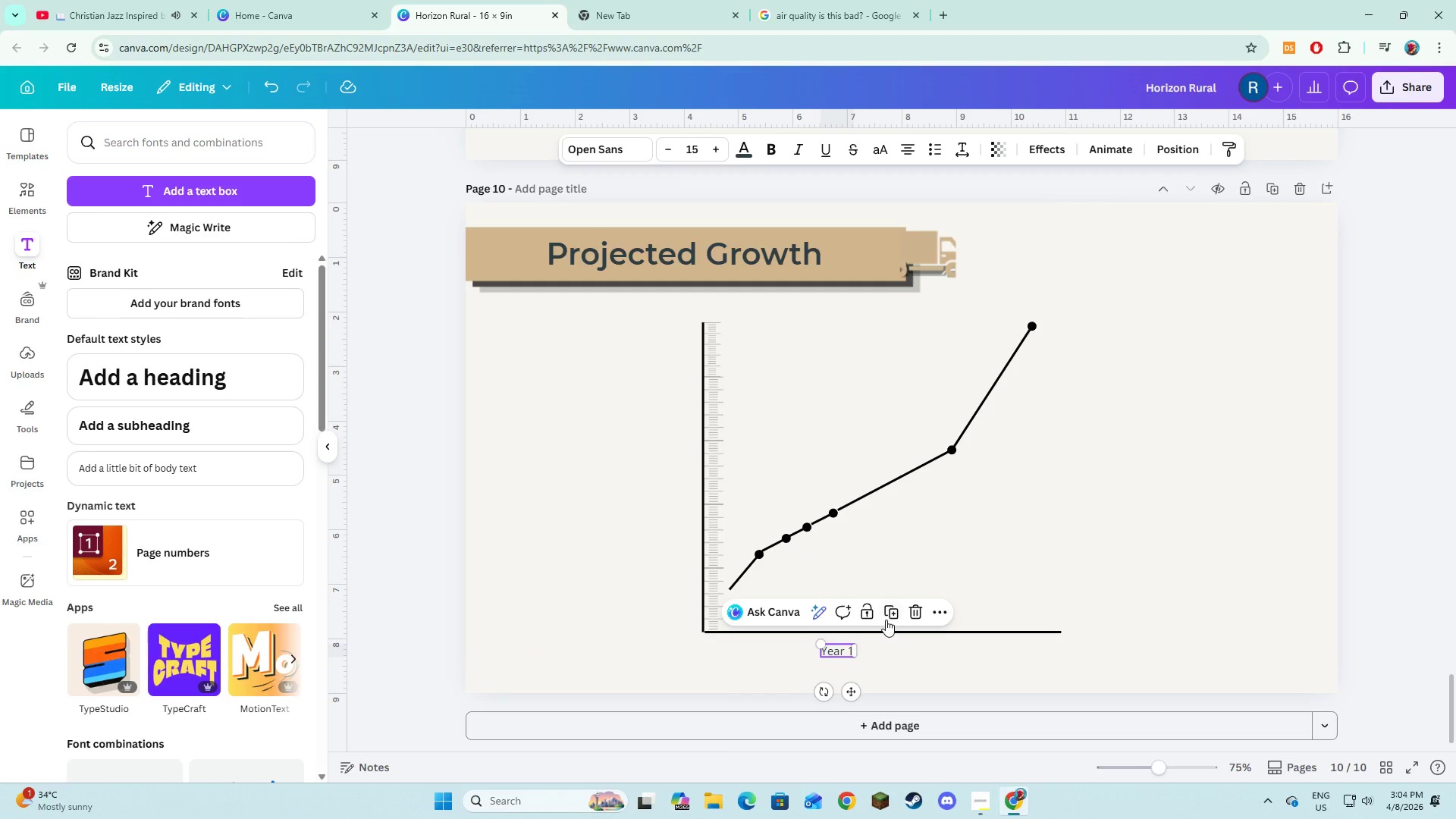 
left_click([893, 610])
 